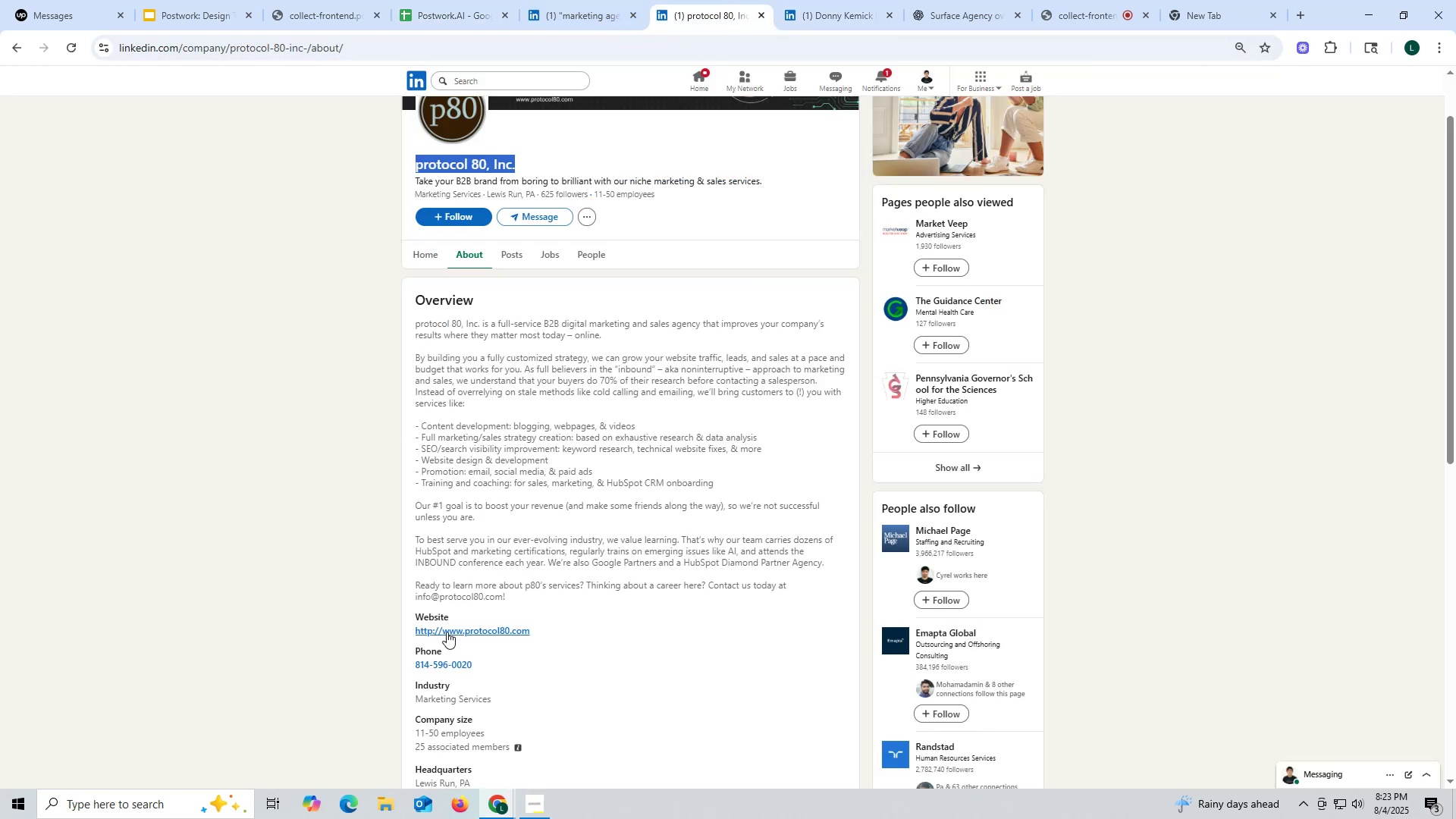 
left_click_drag(start_coordinate=[398, 629], to_coordinate=[560, 629])
 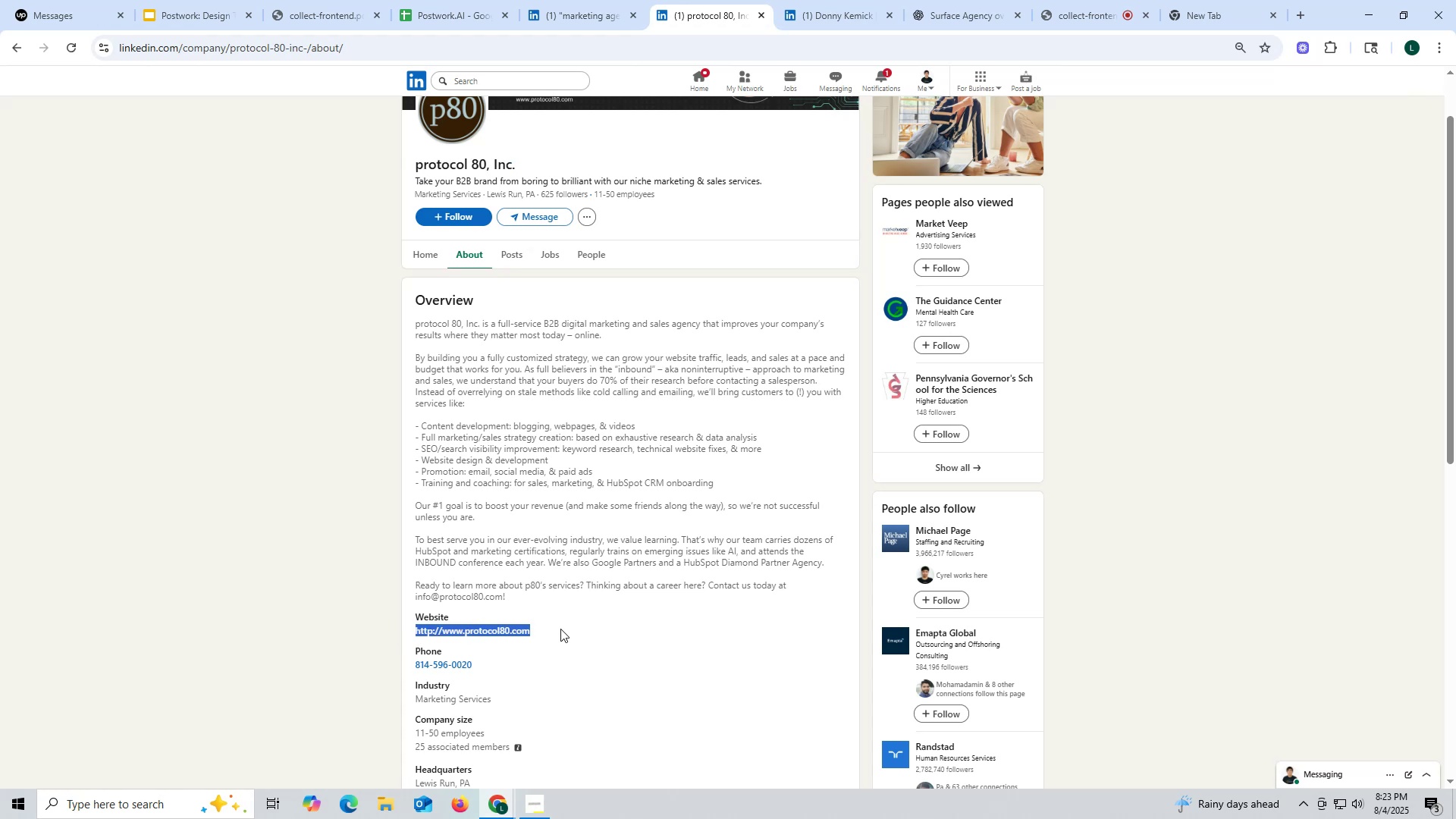 
key(Control+ControlLeft)
 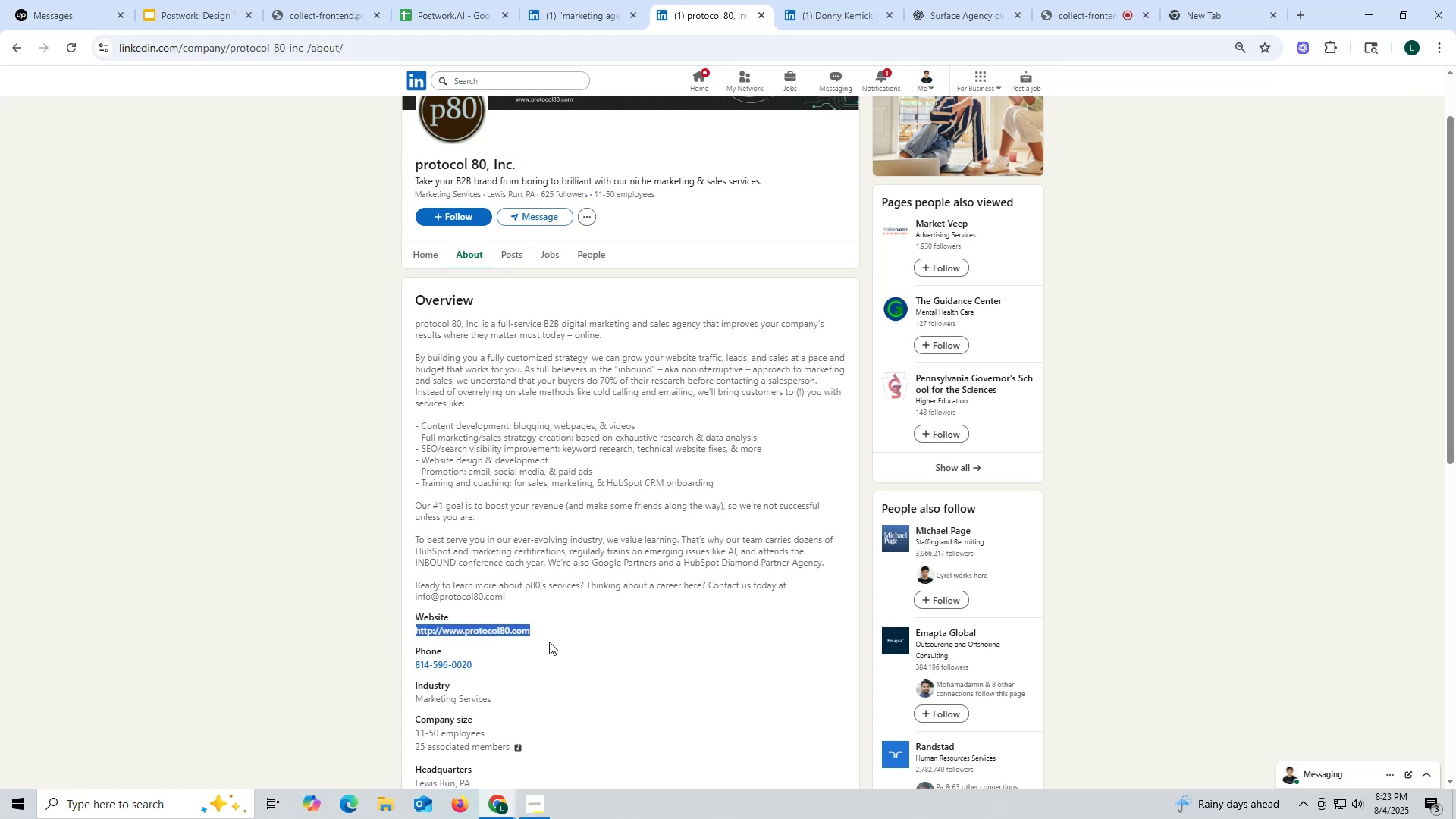 
key(Control+C)
 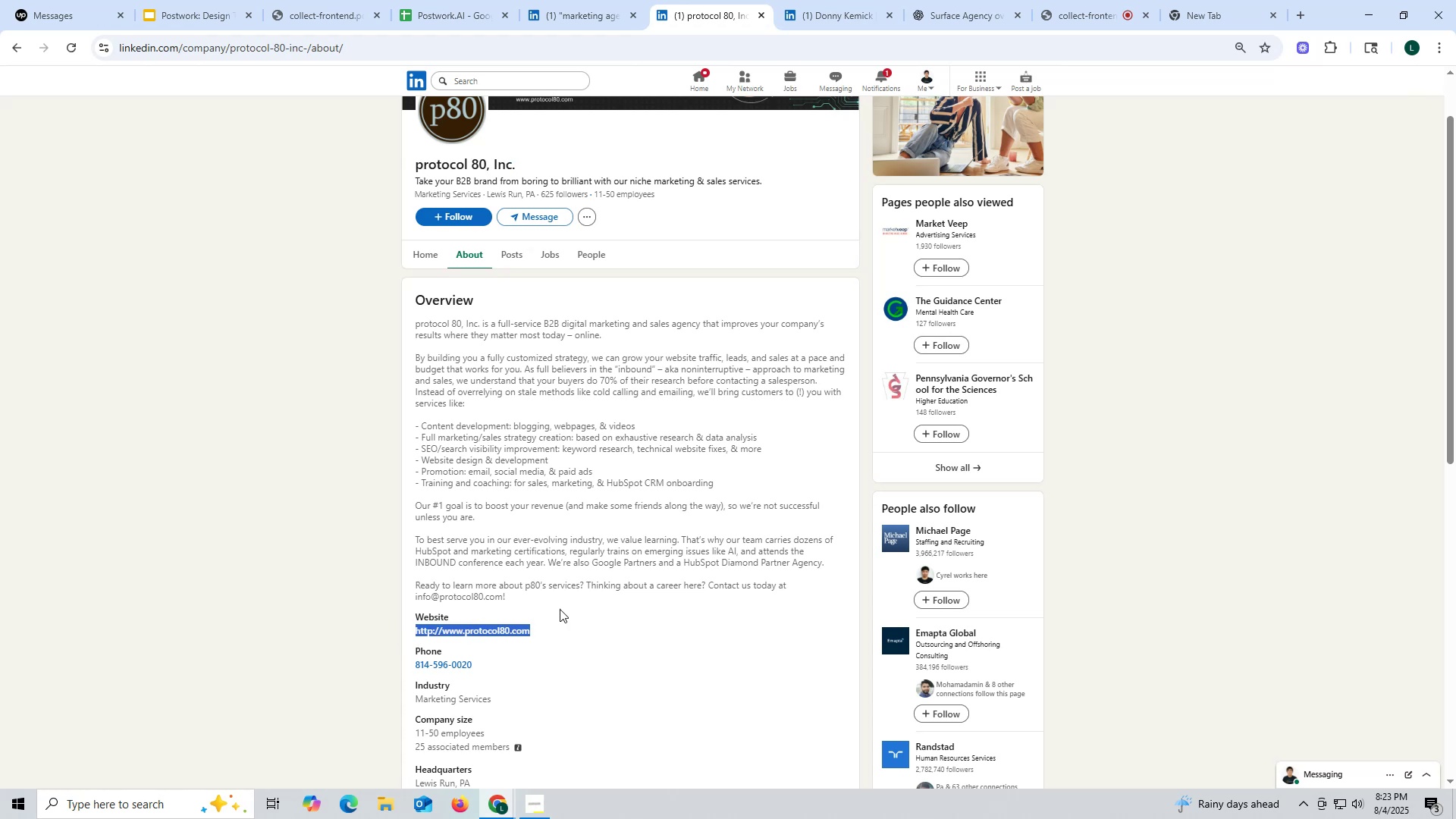 
key(Control+ControlLeft)
 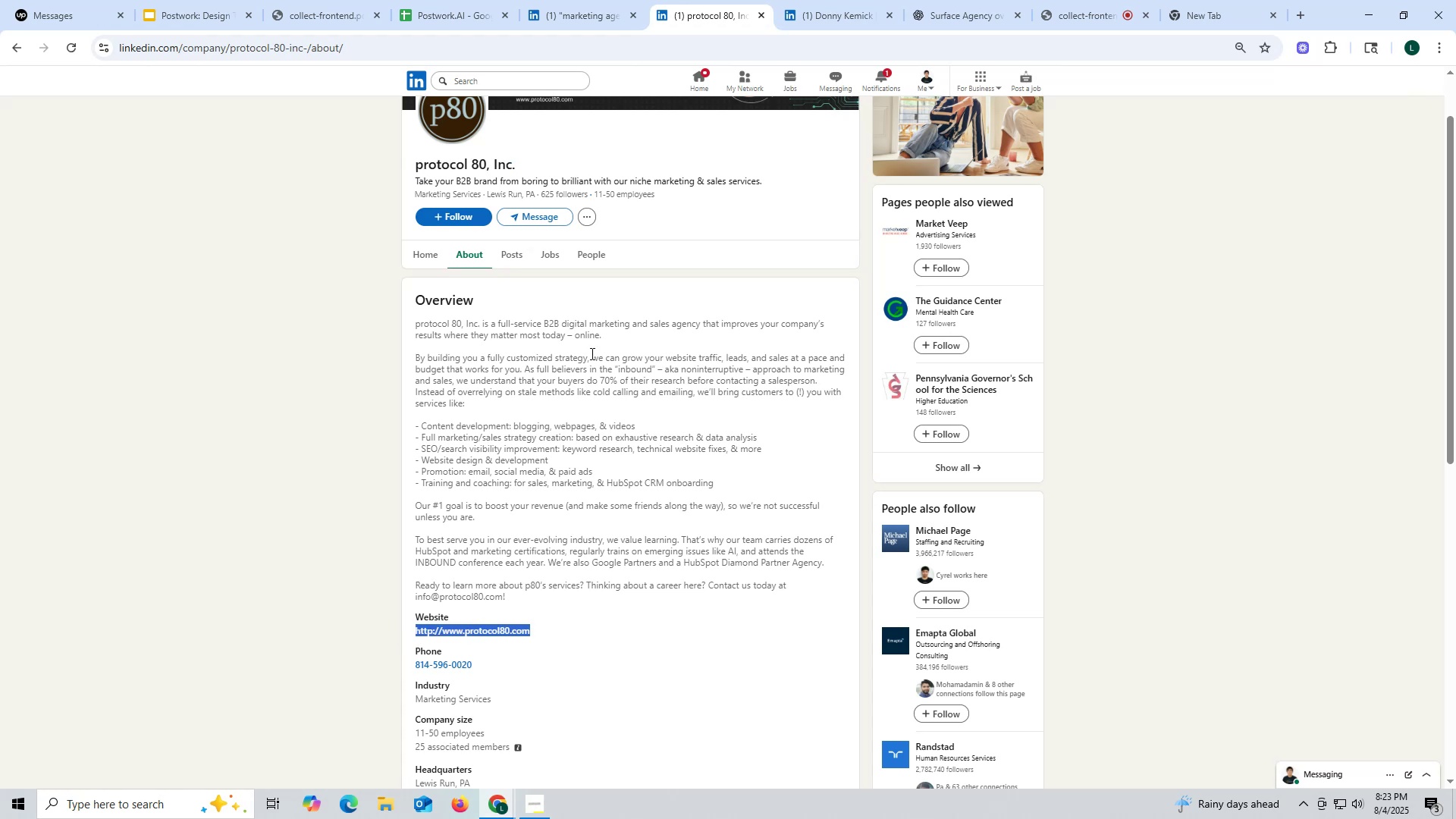 
key(Control+C)
 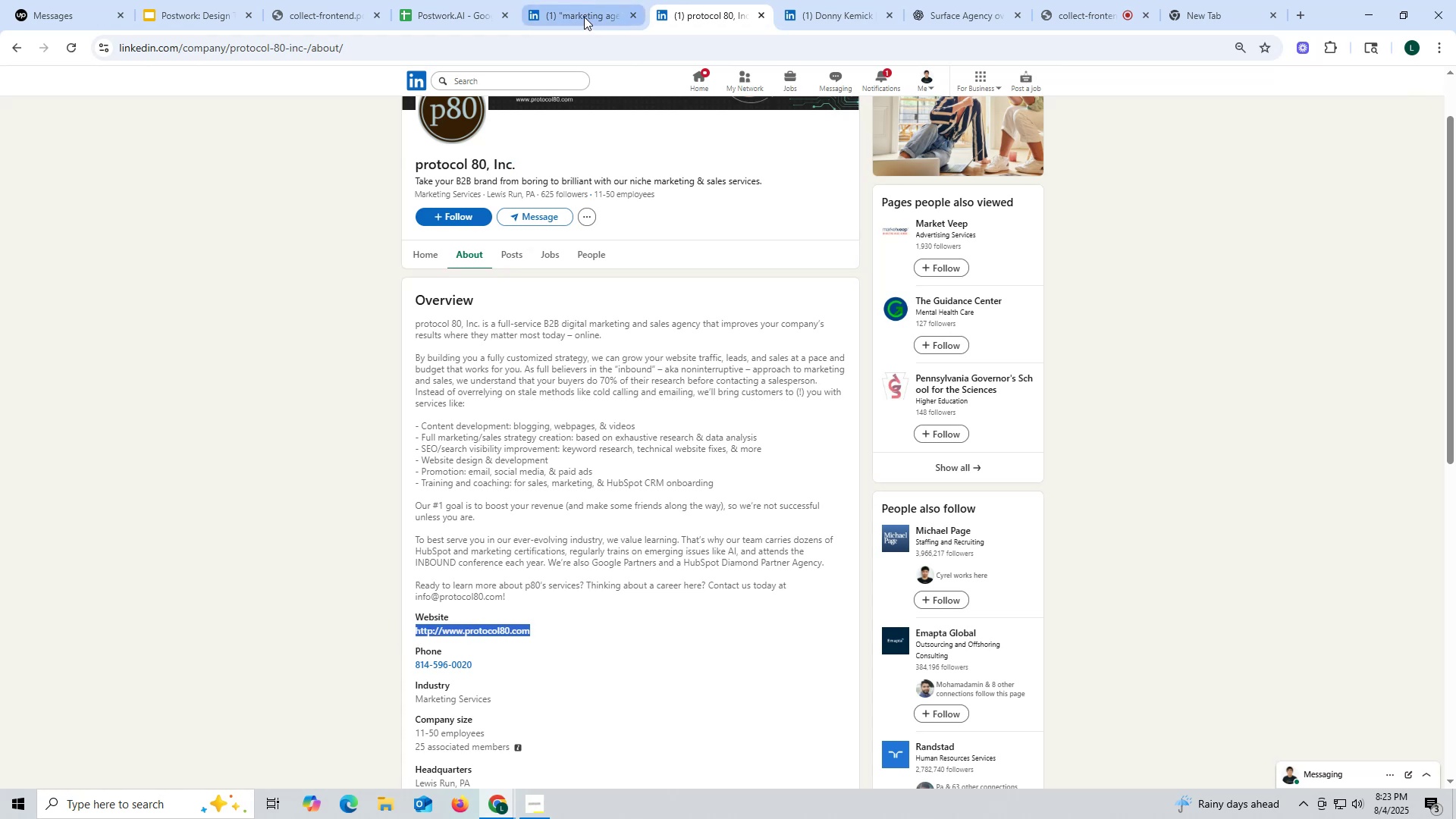 
left_click([583, 17])
 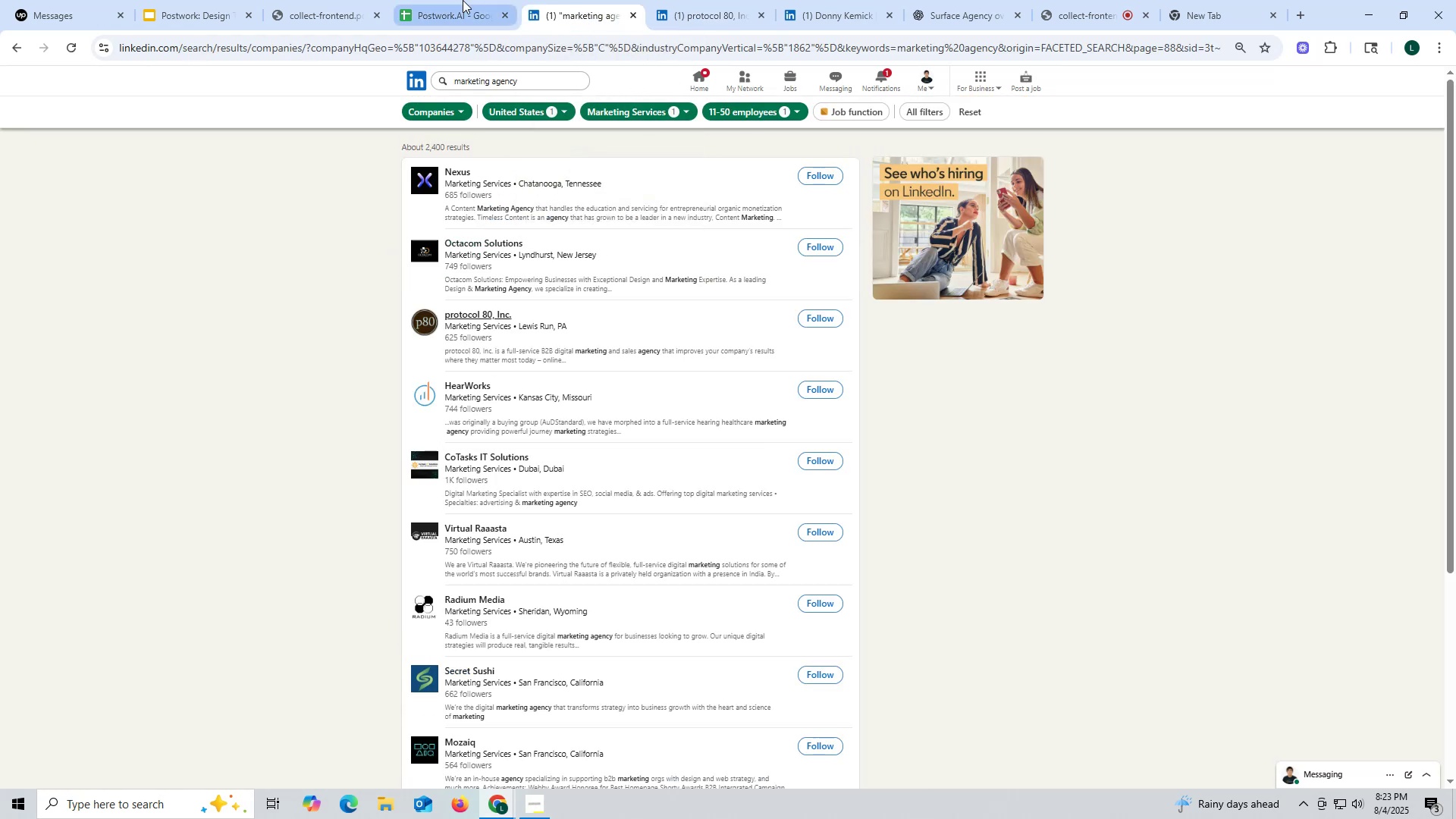 
left_click([460, 3])
 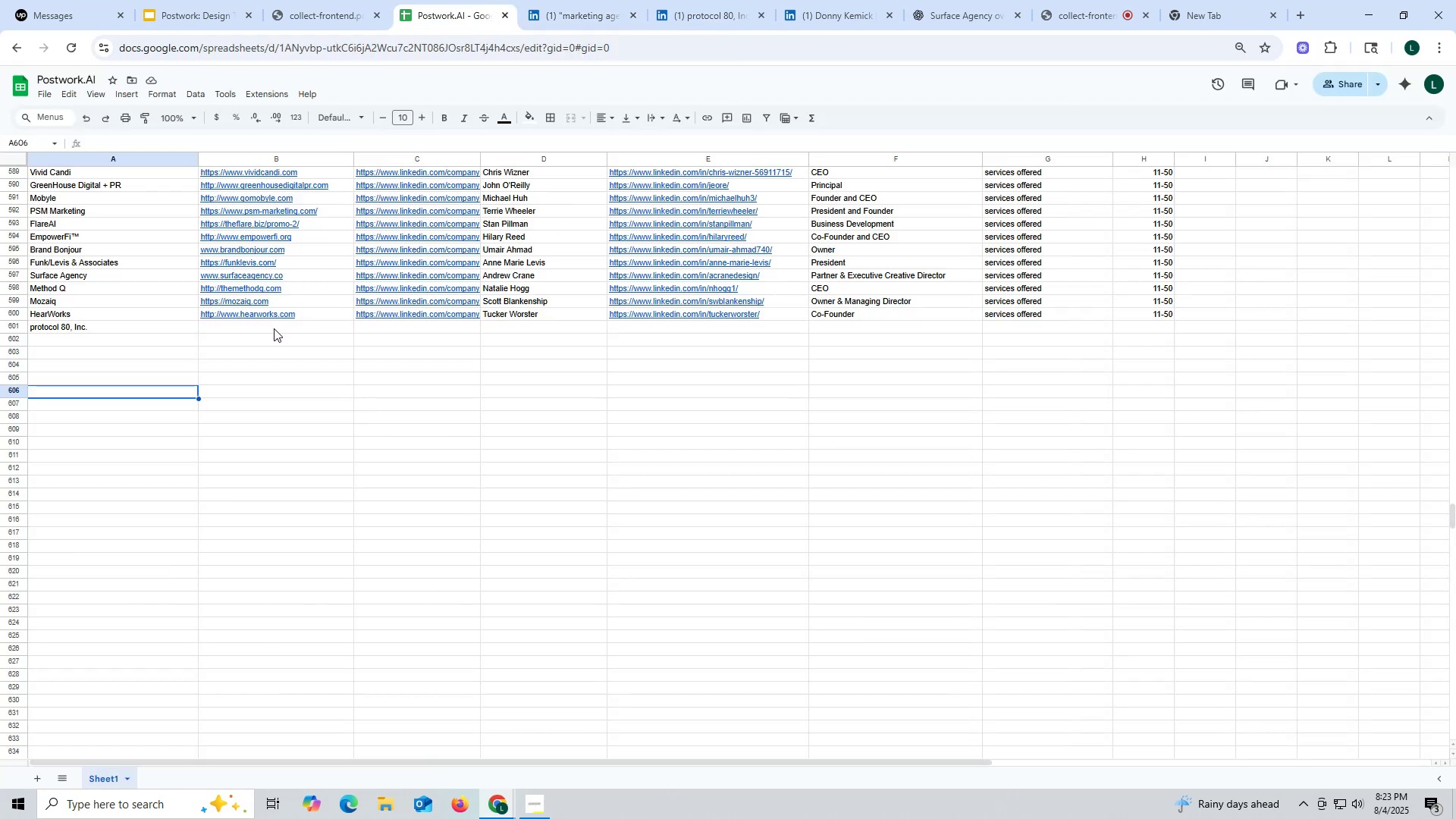 
double_click([274, 328])
 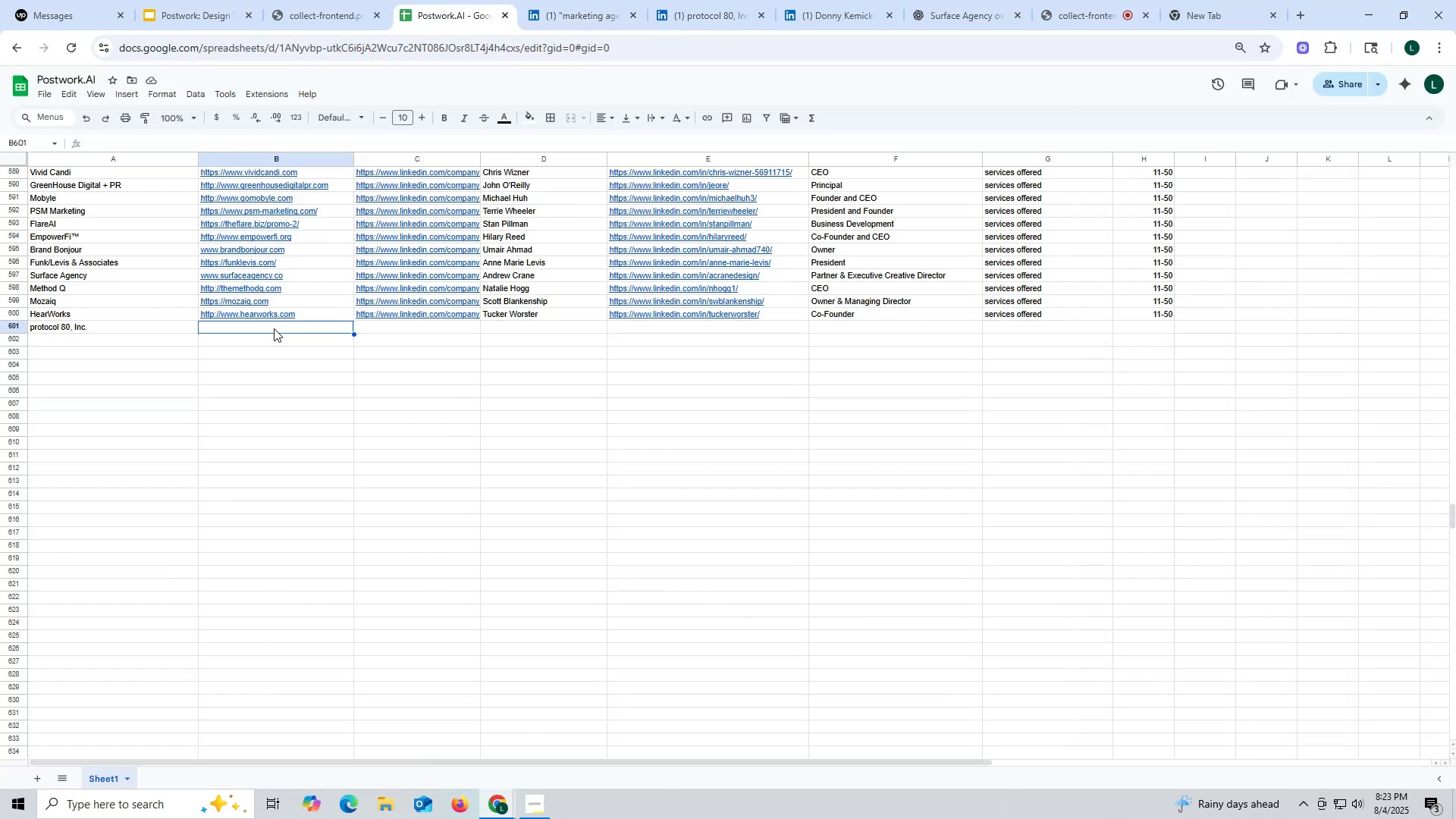 
key(Control+ControlLeft)
 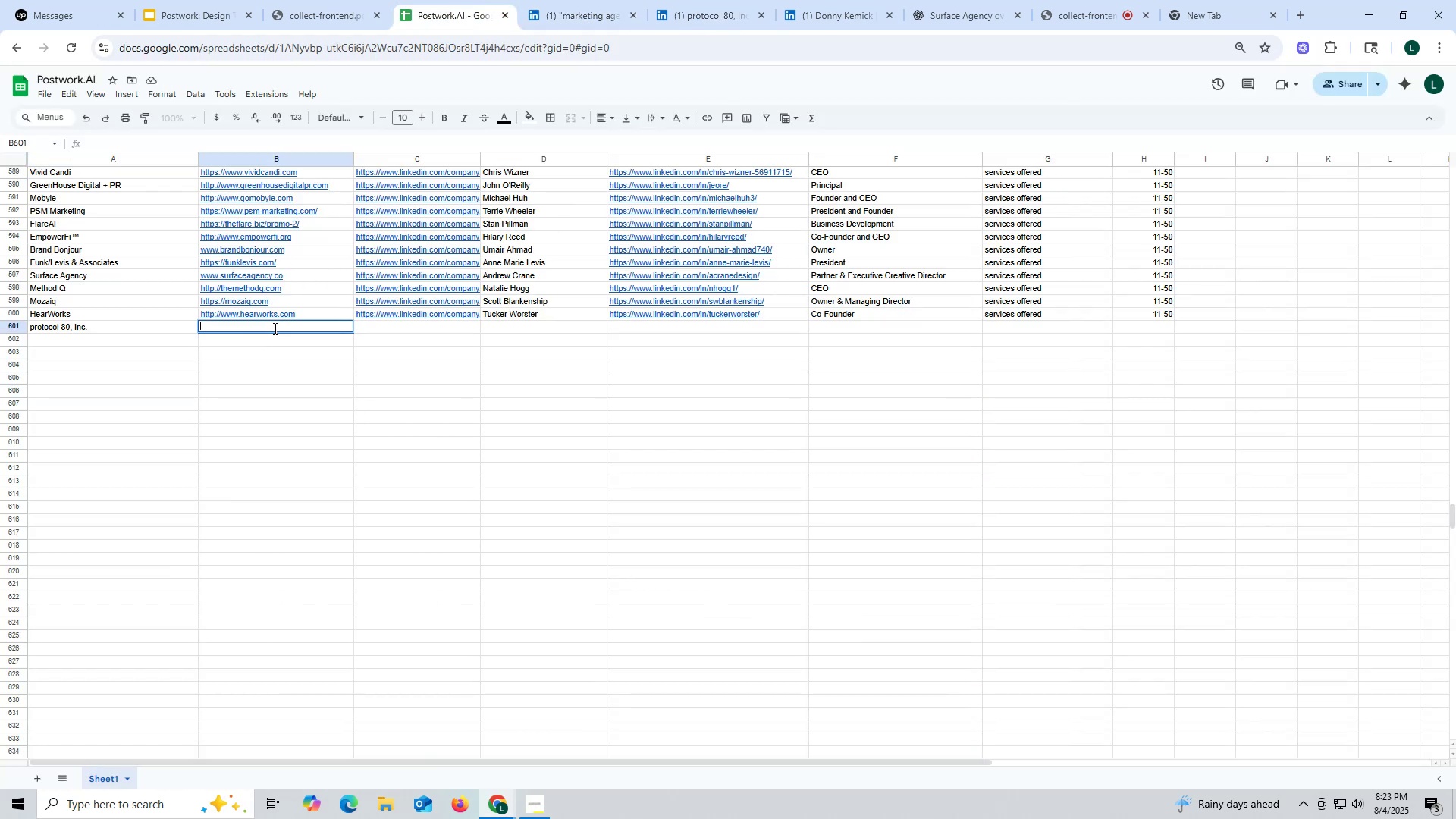 
key(Control+V)
 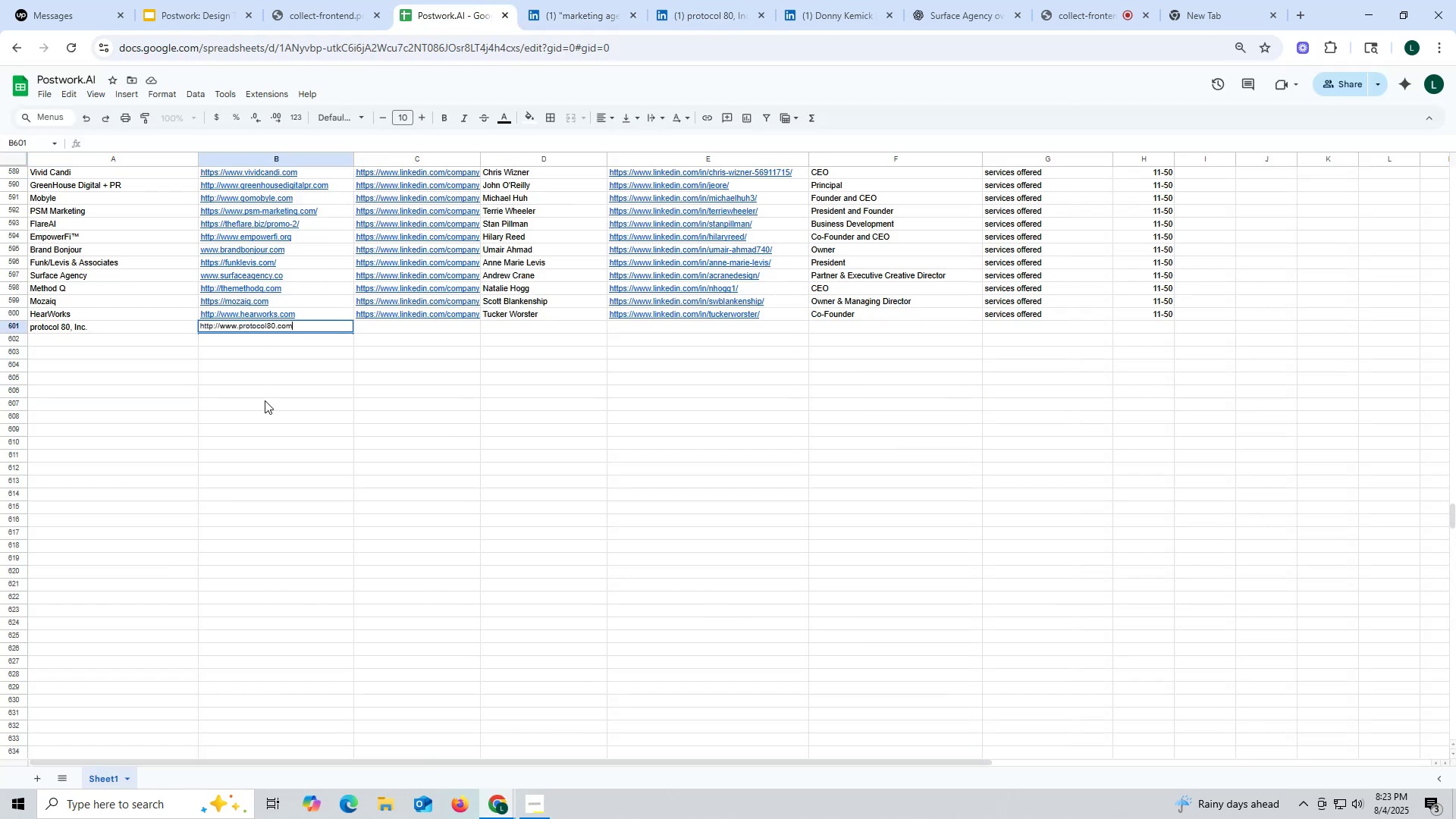 
triple_click([265, 401])
 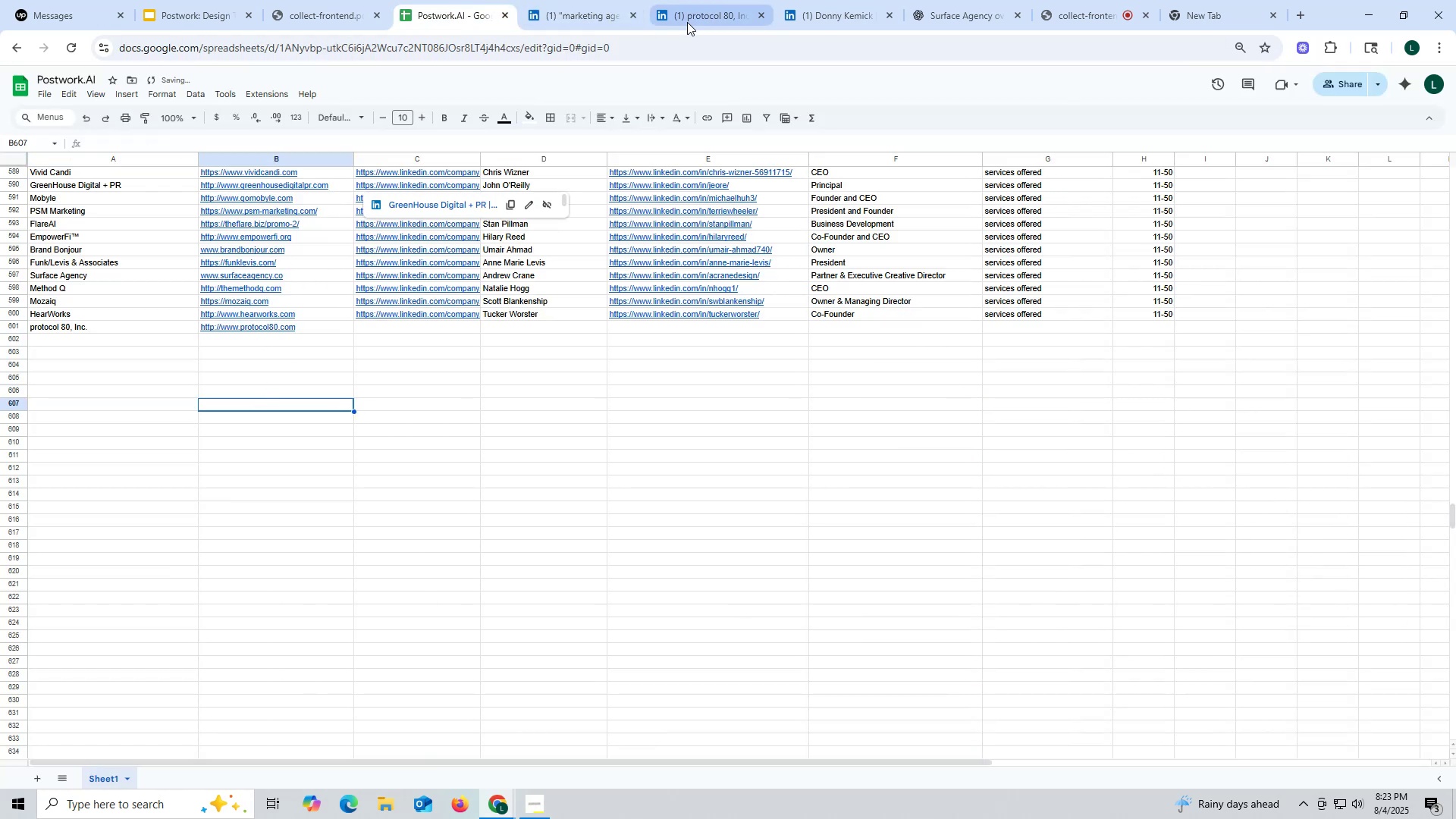 
left_click([703, 12])
 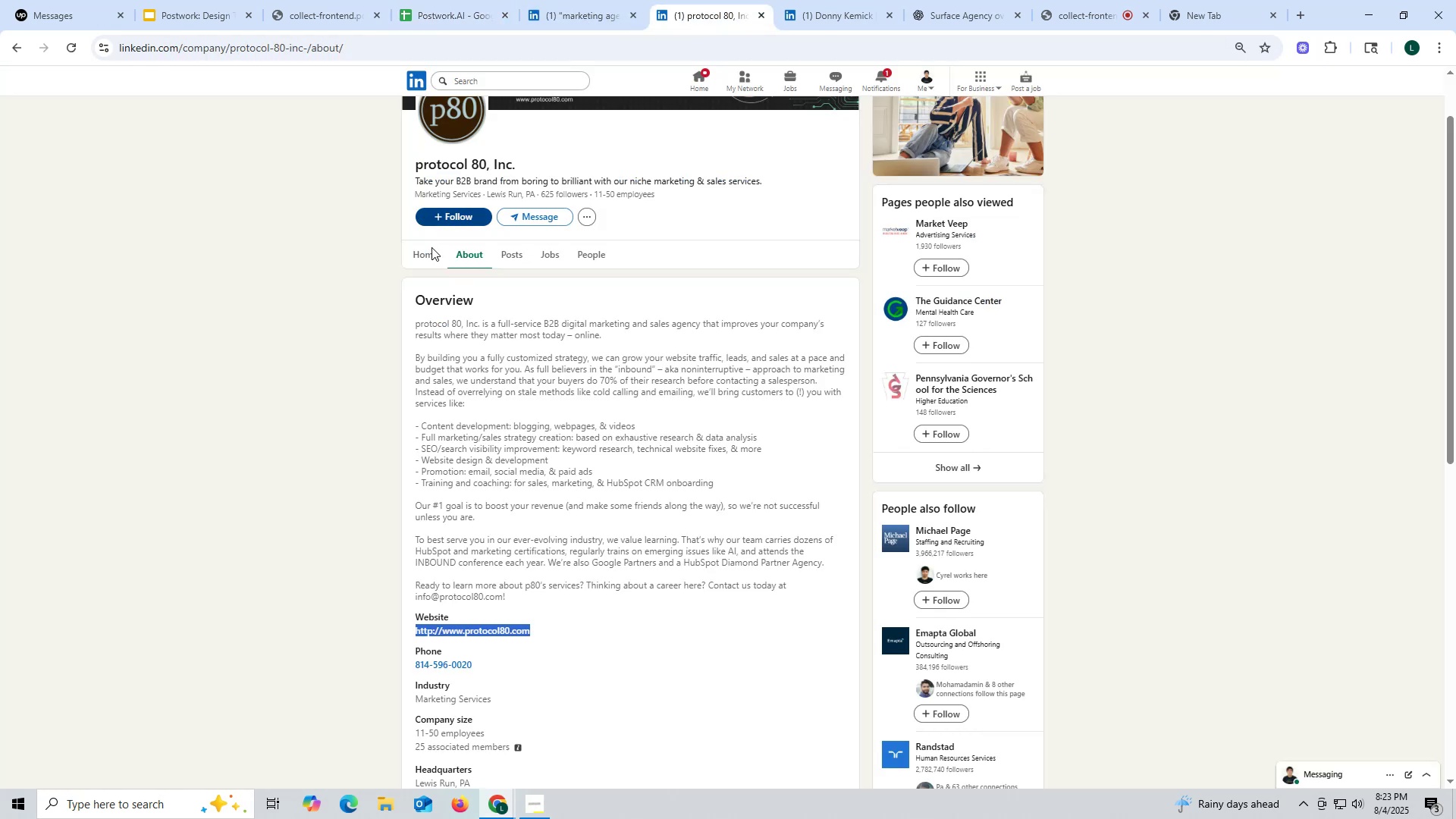 
left_click([428, 258])
 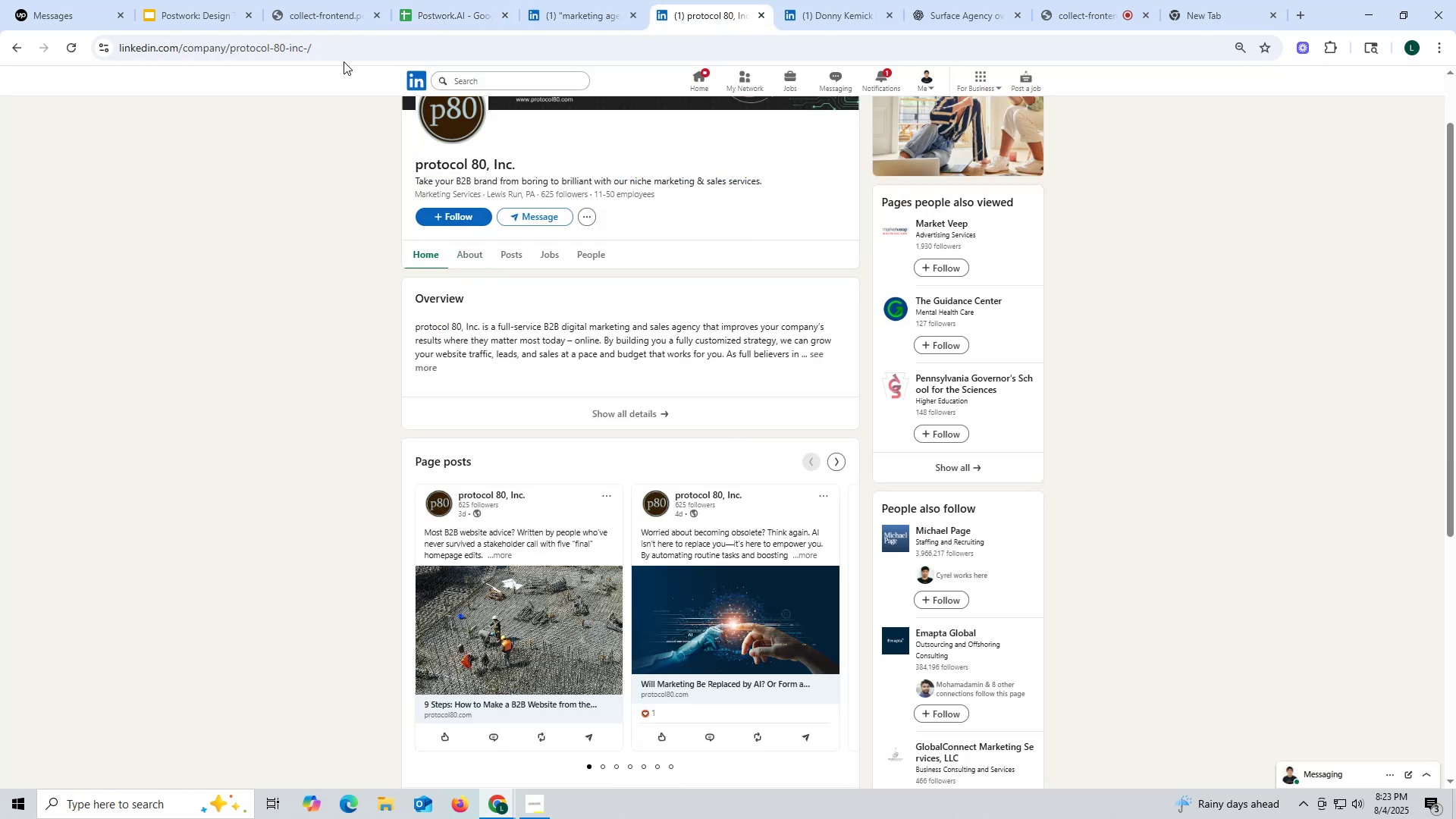 
double_click([293, 46])
 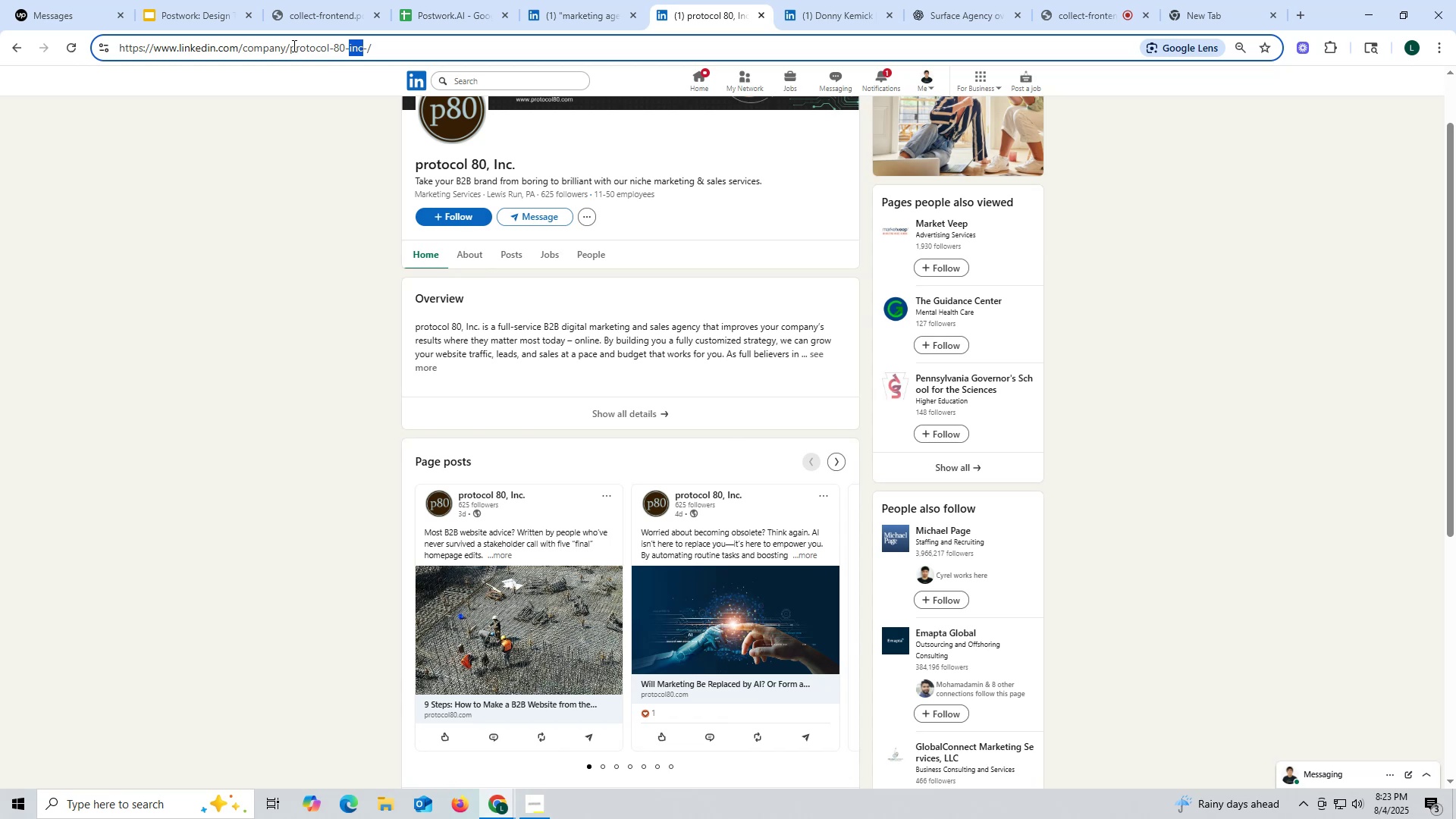 
triple_click([293, 46])
 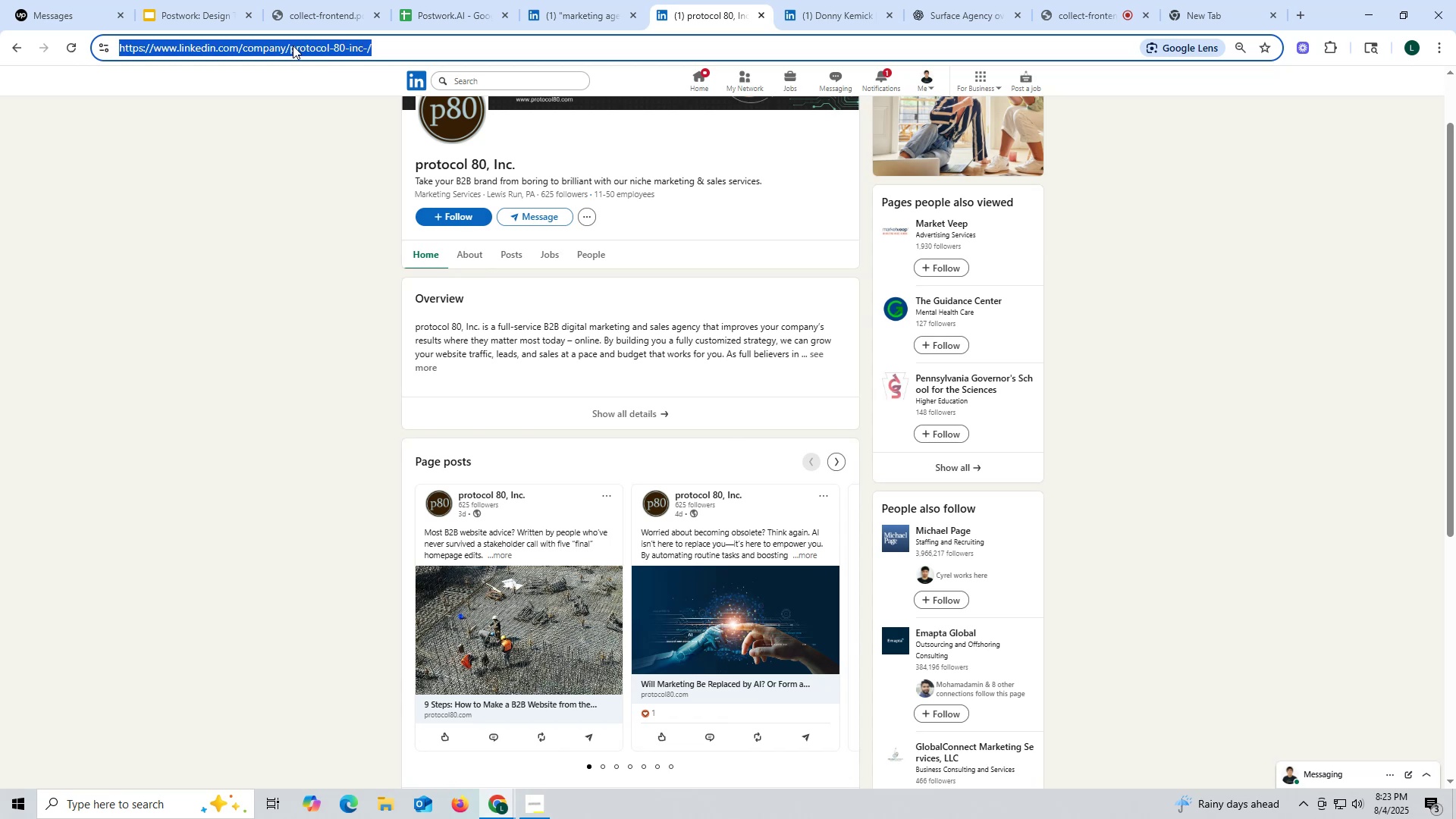 
key(Control+ControlLeft)
 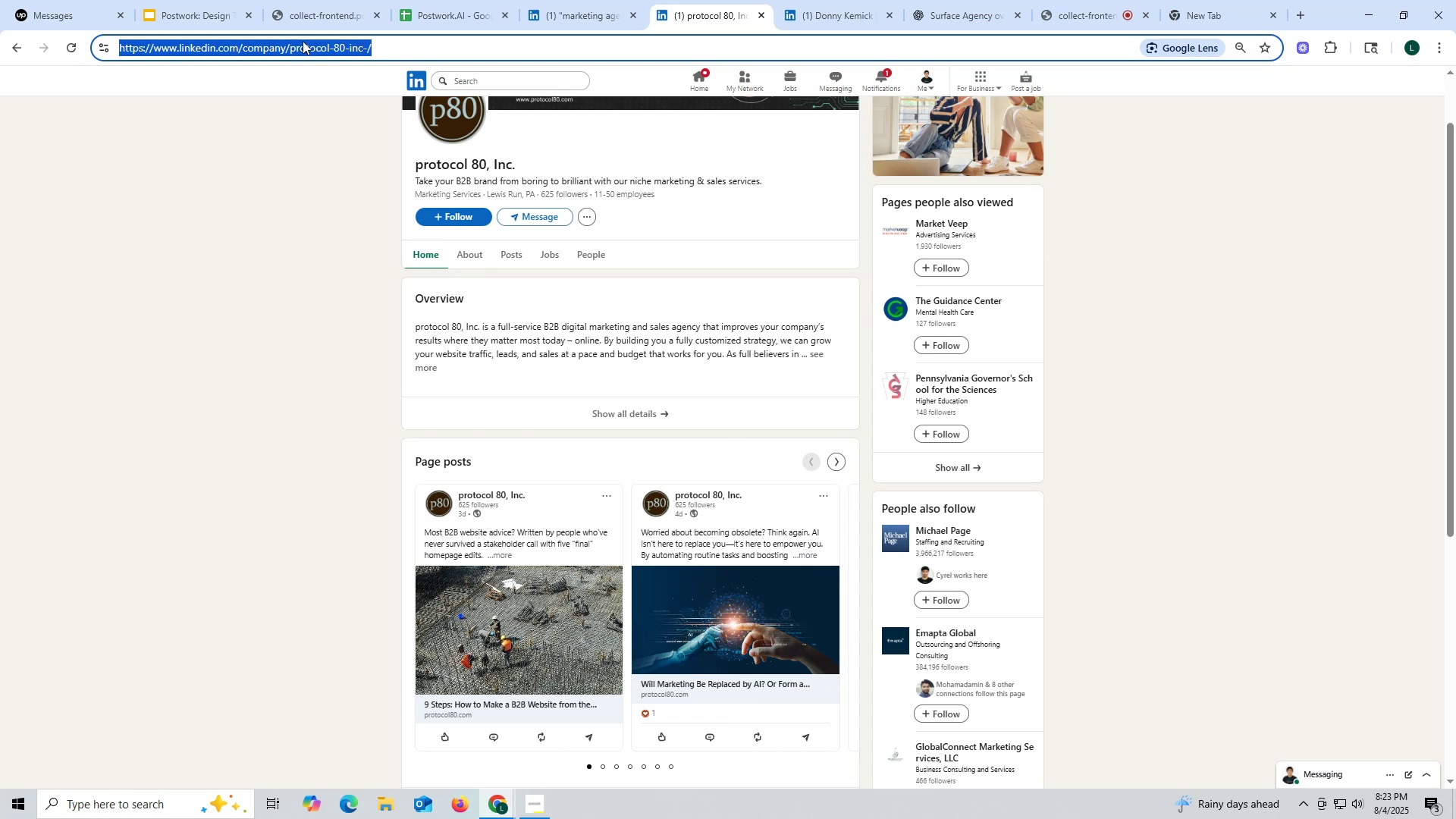 
key(Control+C)
 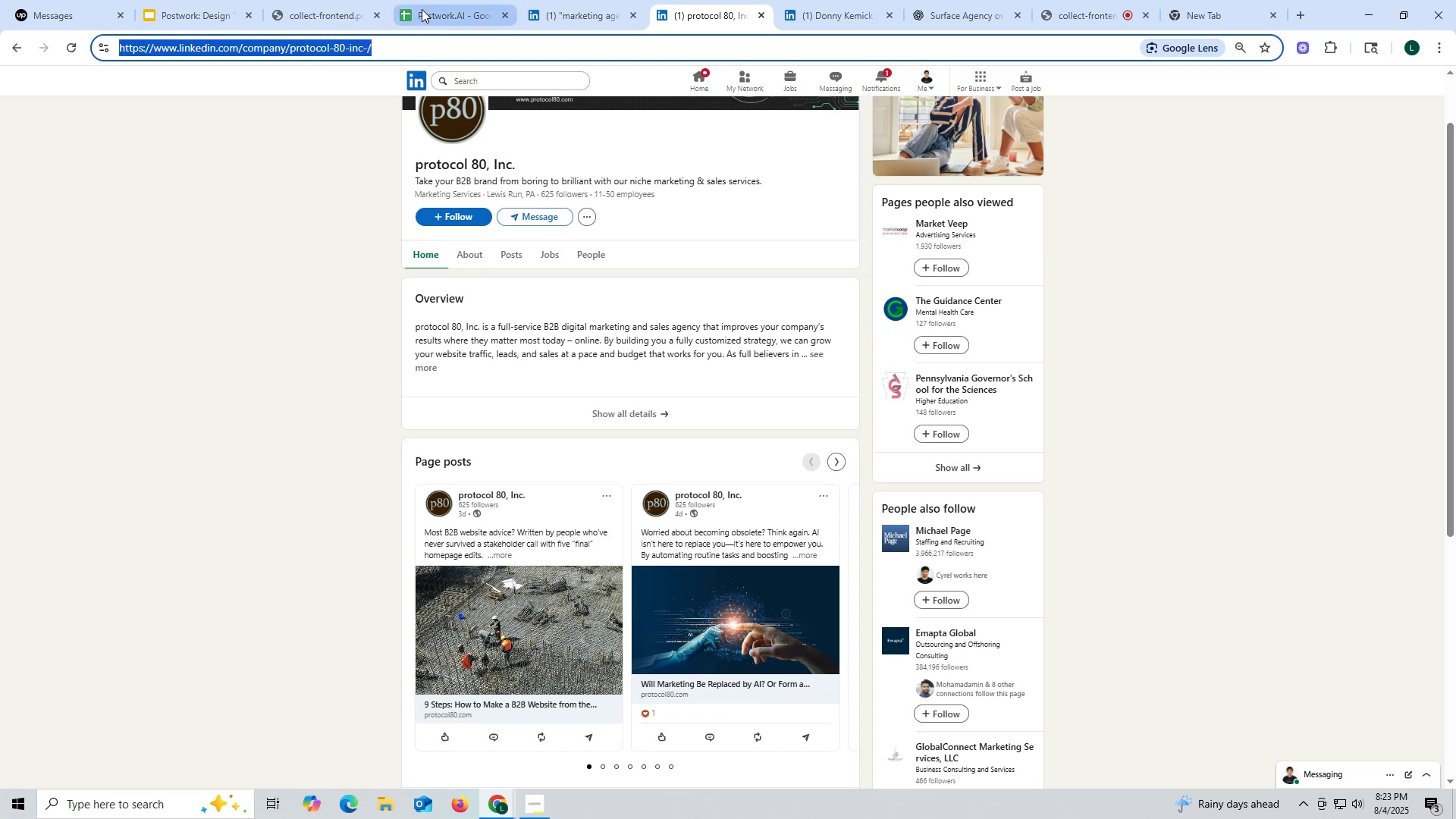 
left_click([430, 5])
 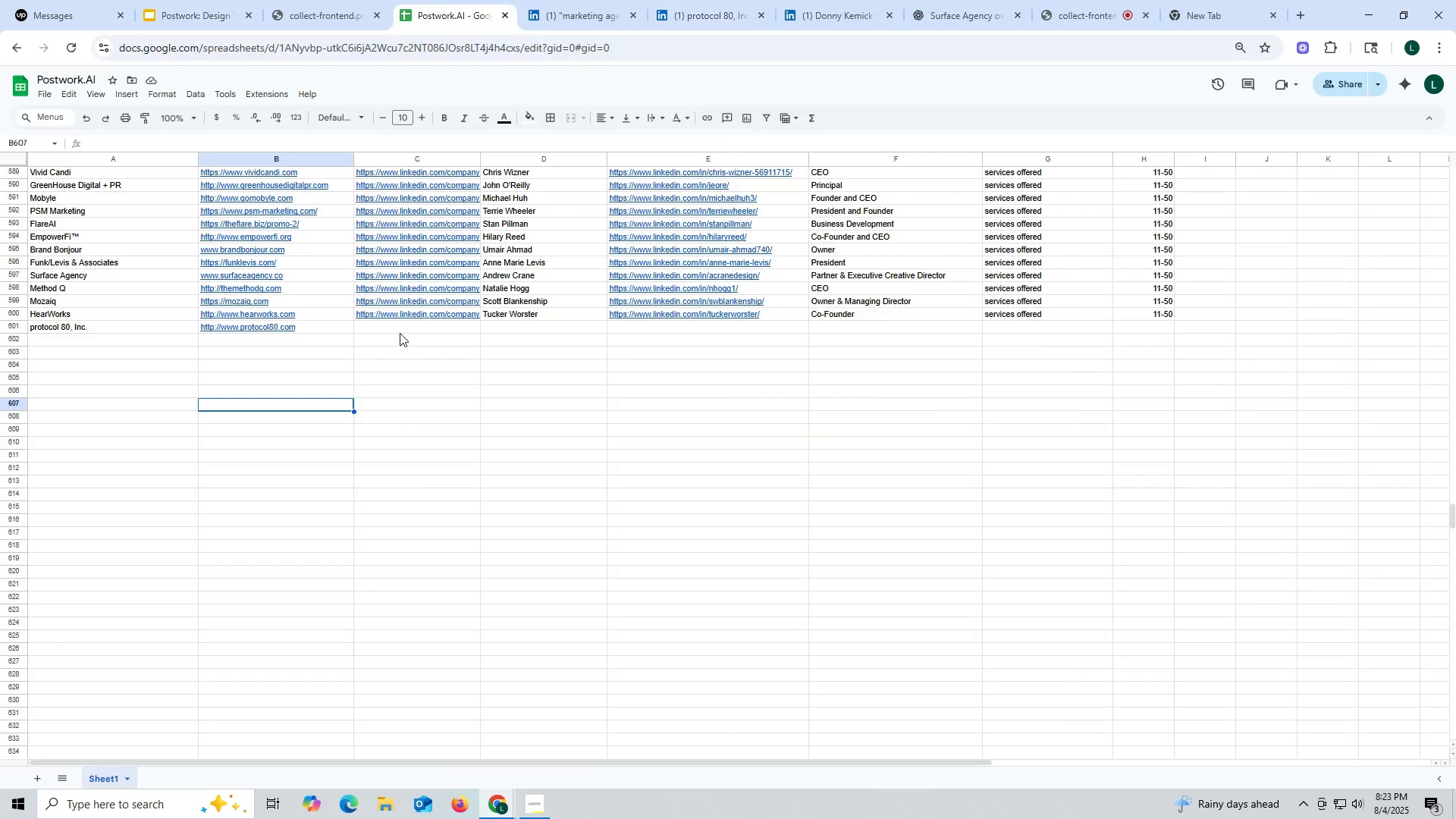 
double_click([400, 332])
 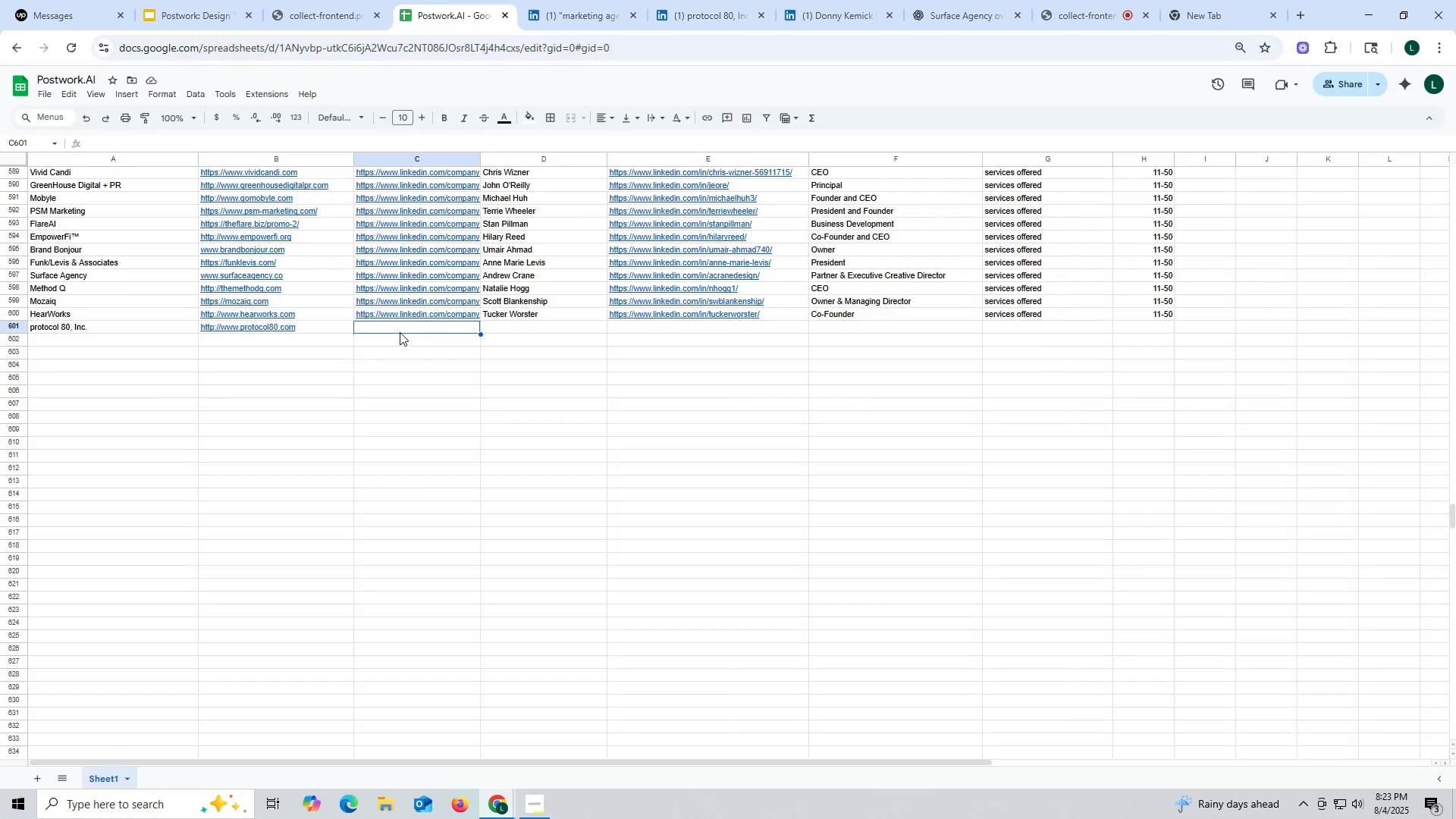 
key(Control+ControlLeft)
 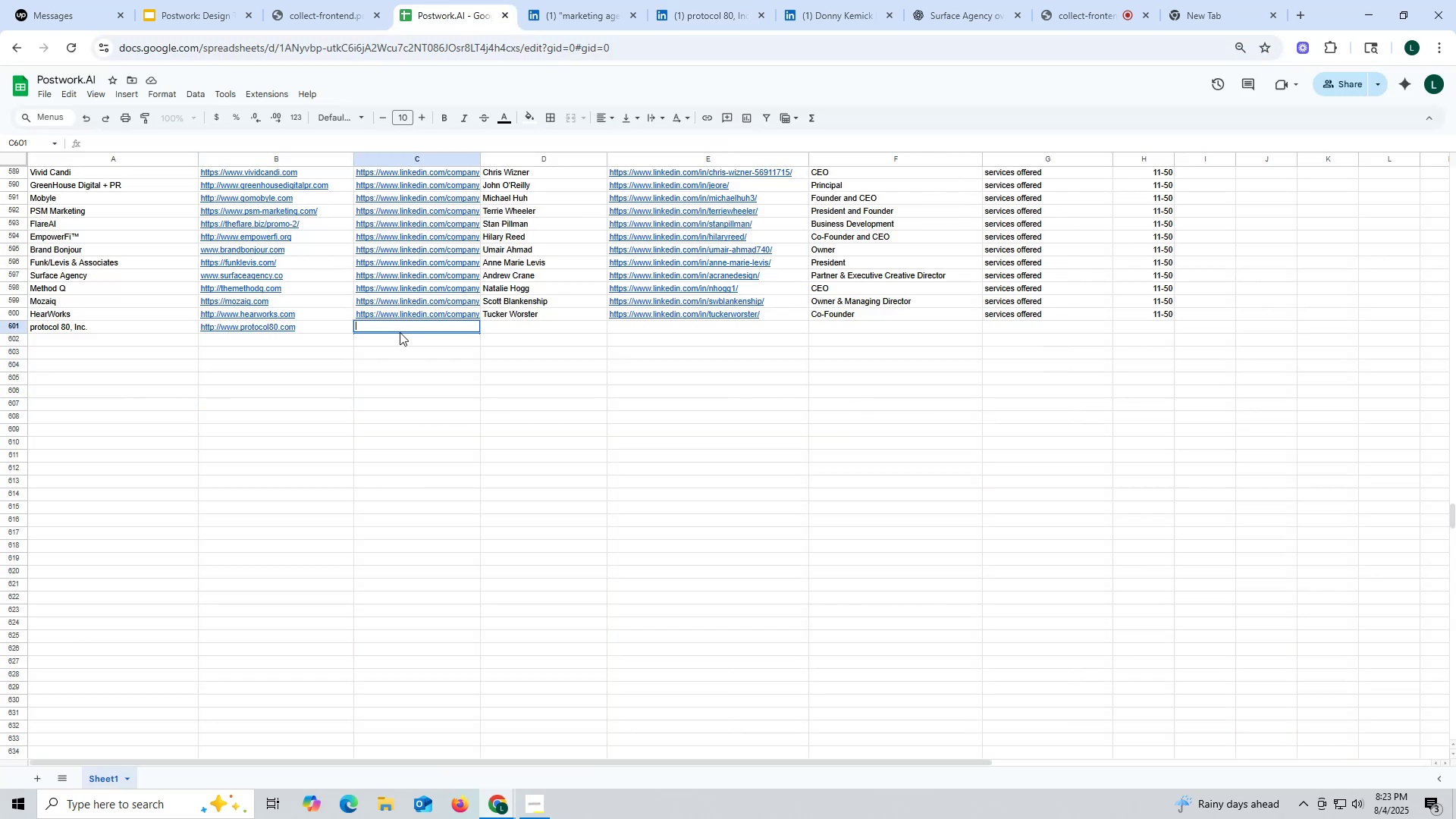 
key(Control+V)
 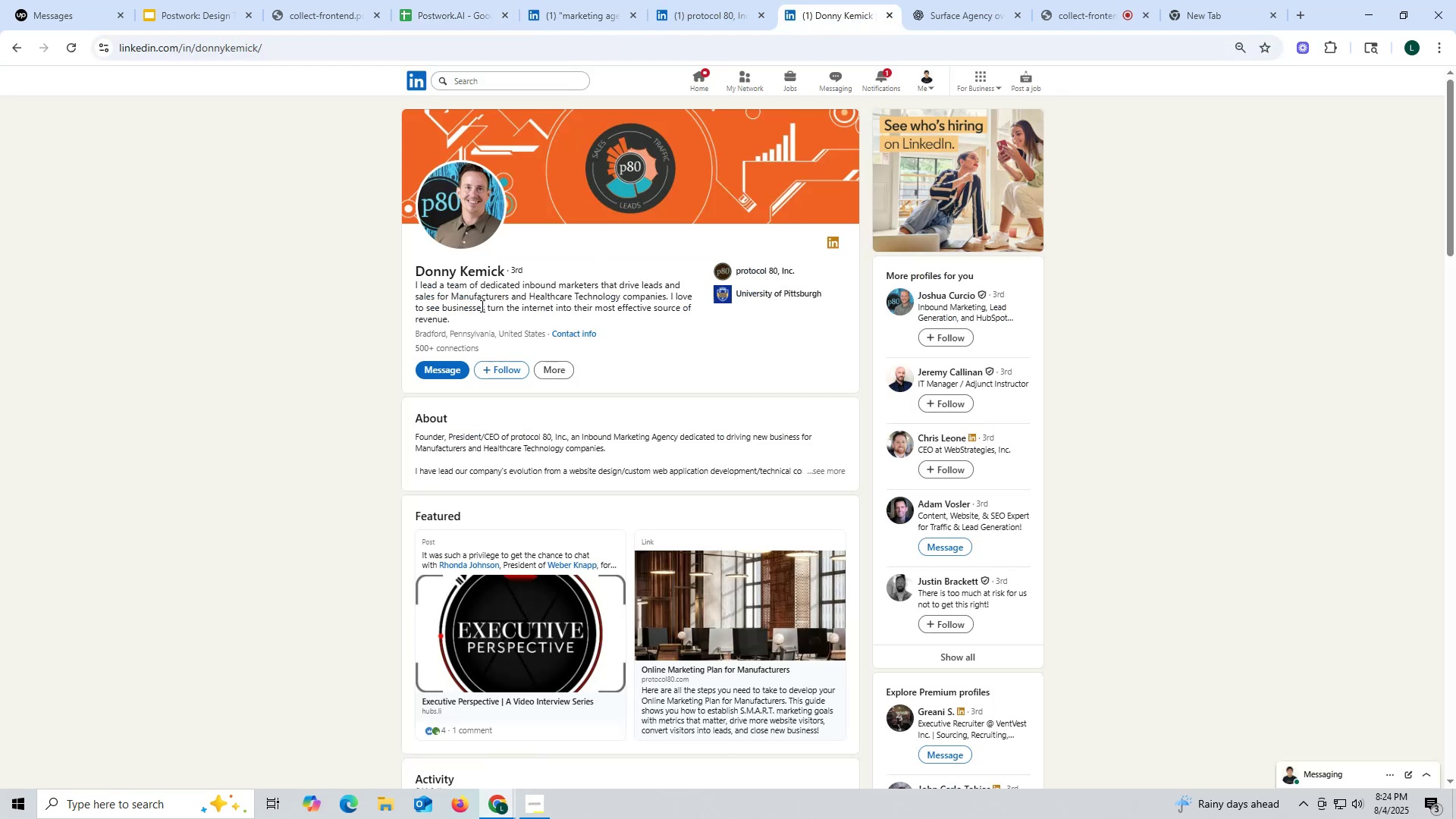 
left_click_drag(start_coordinate=[406, 265], to_coordinate=[504, 267])
 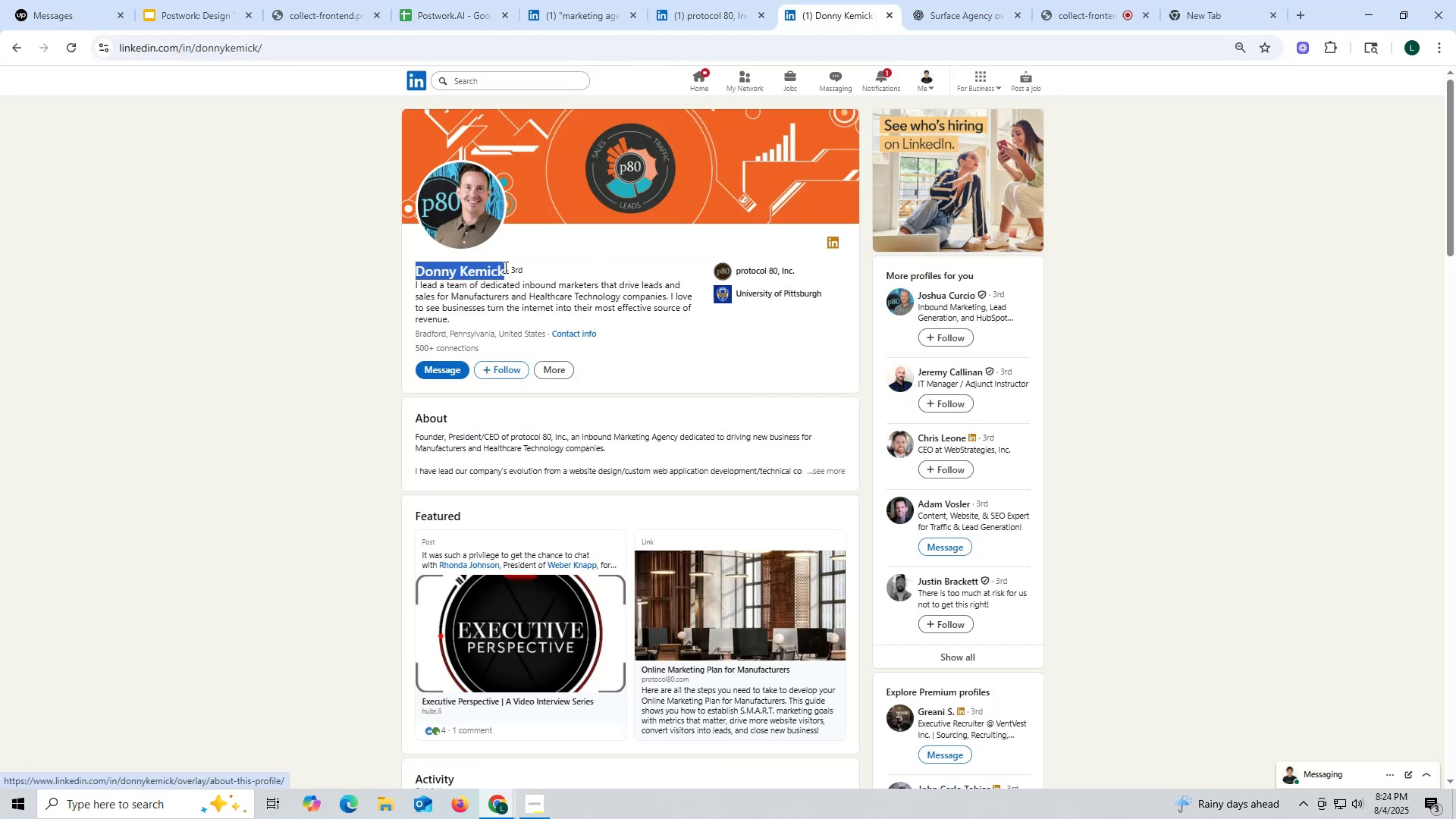 
key(Control+ControlLeft)
 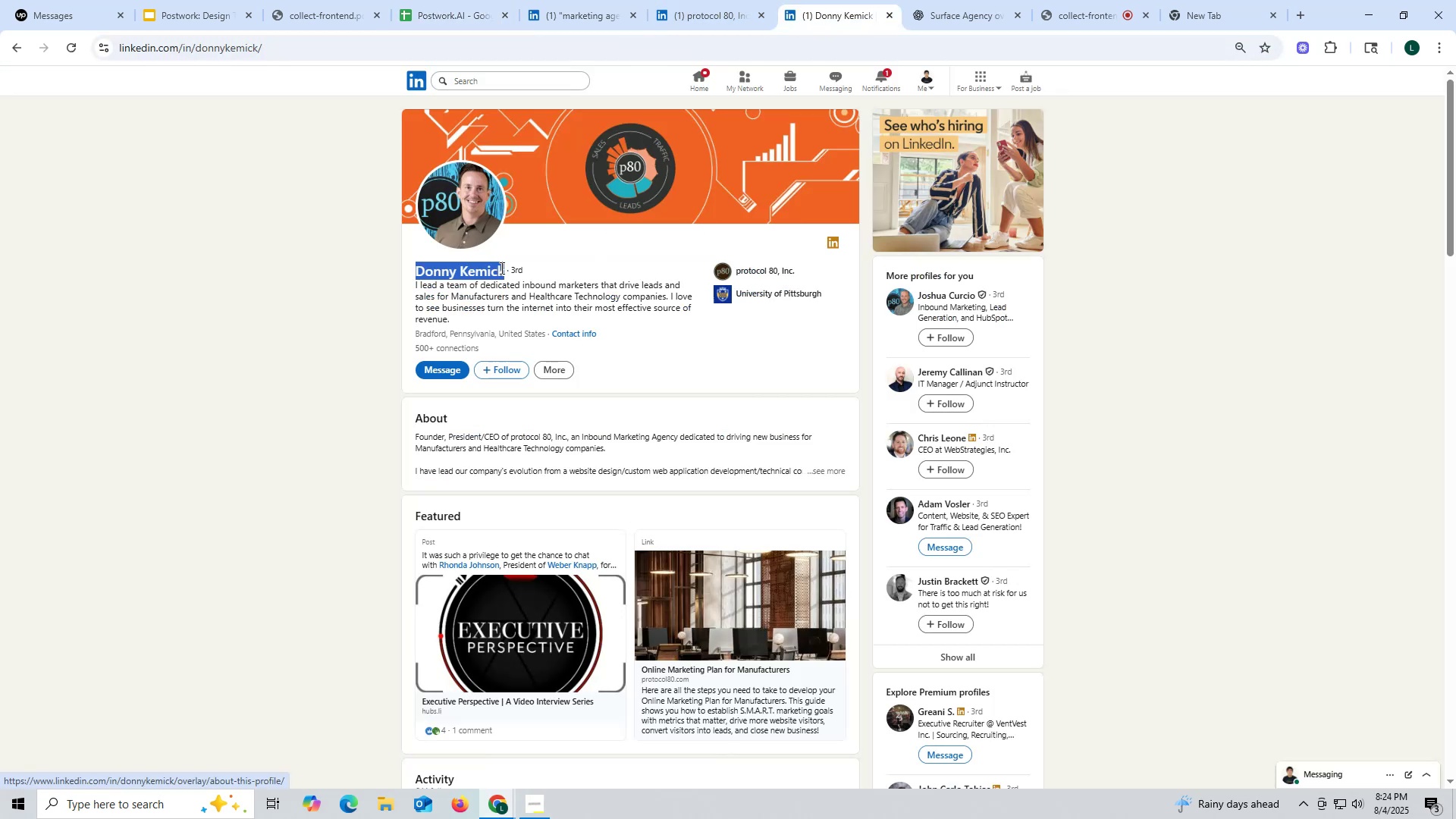 
key(Control+C)
 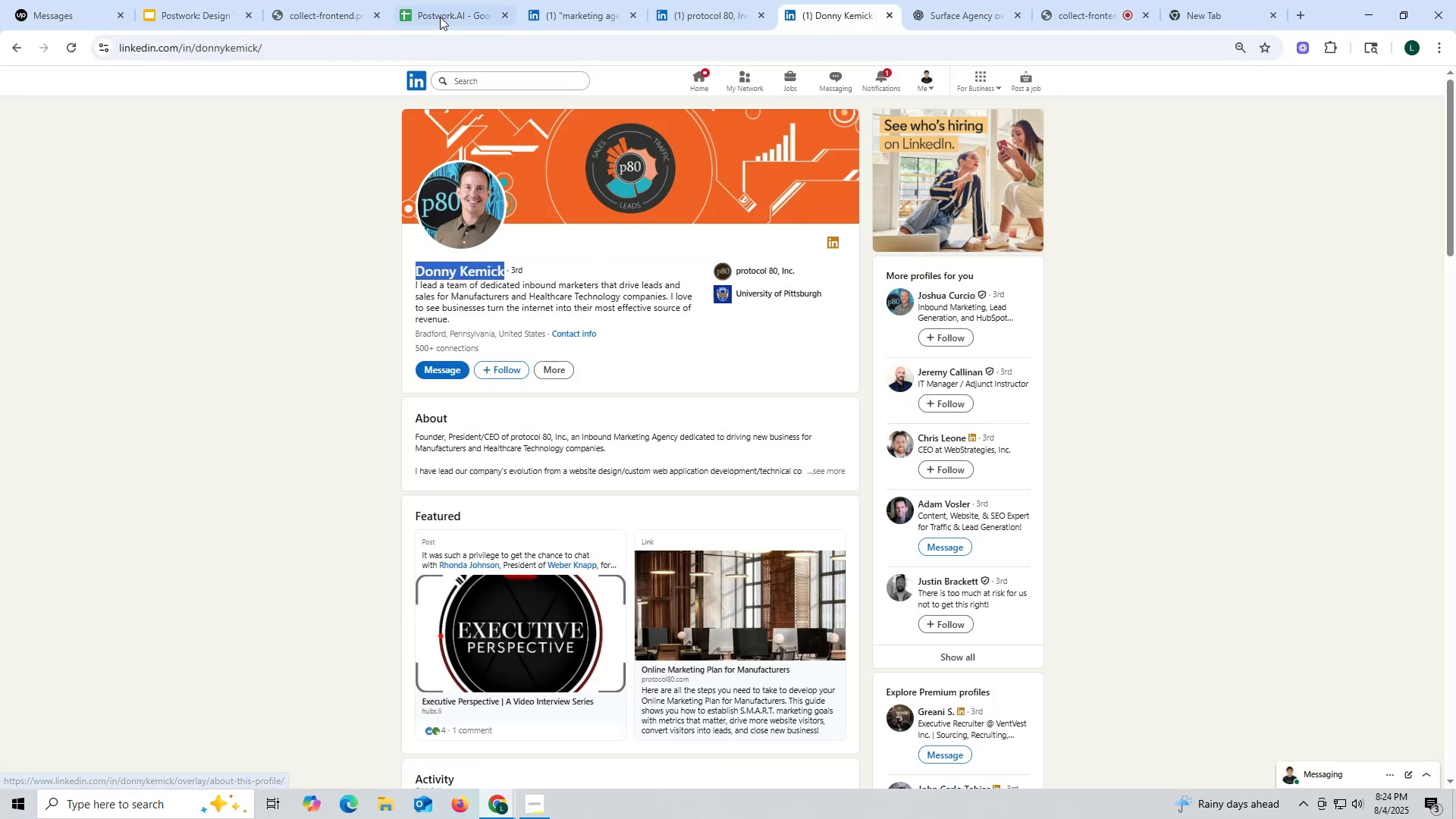 
left_click([440, 11])
 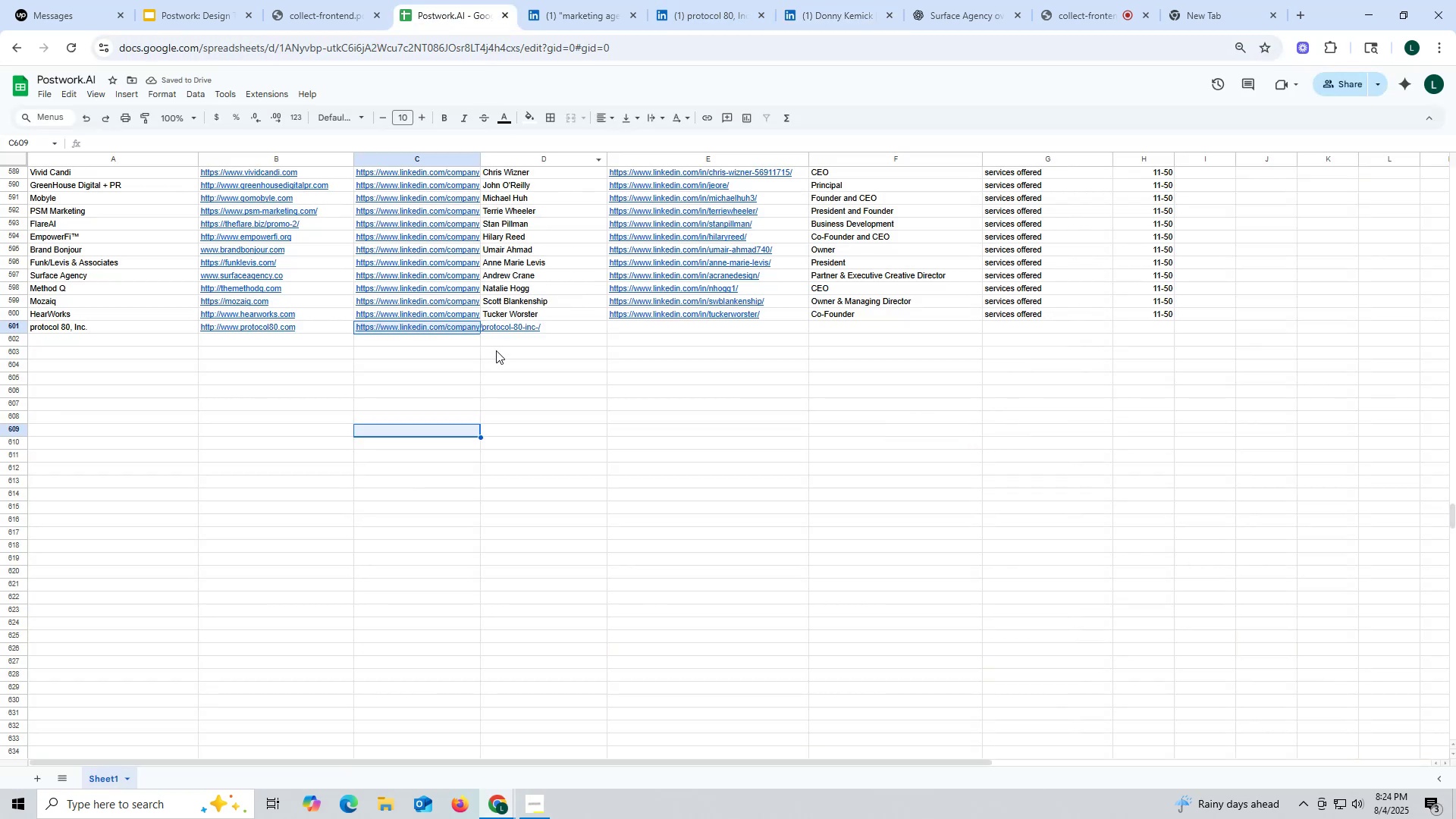 
double_click([553, 326])
 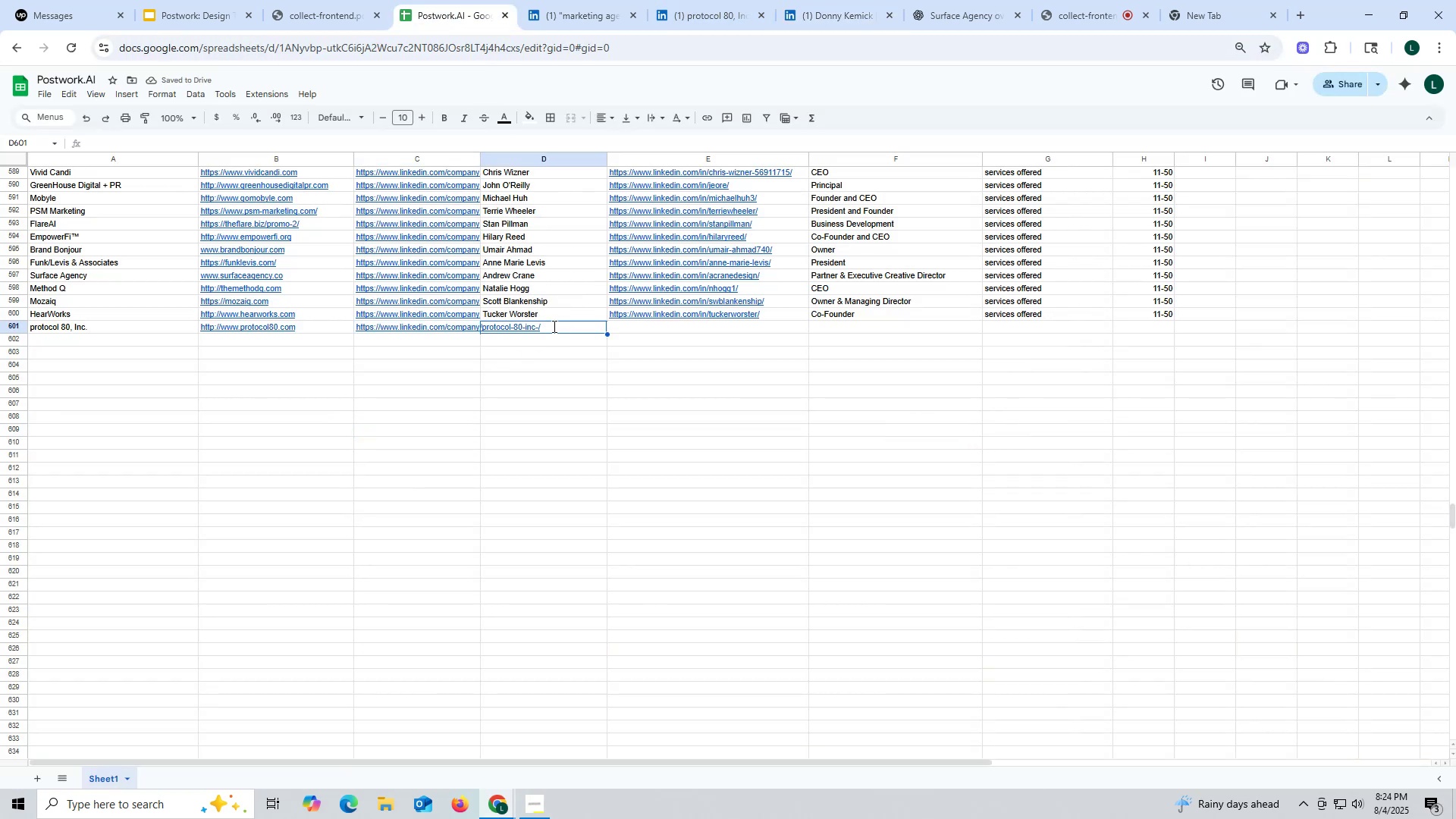 
key(Control+ControlLeft)
 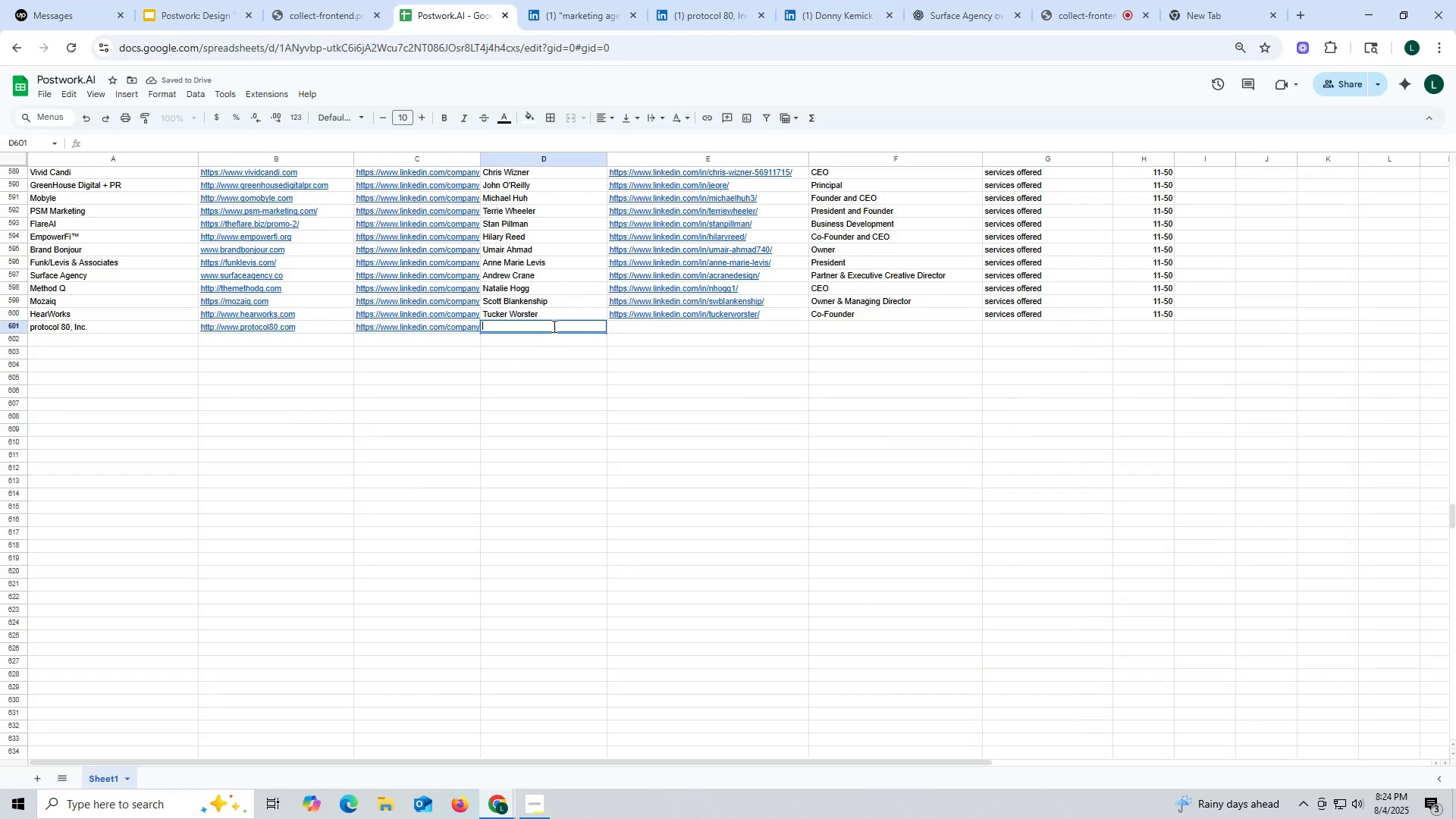 
key(Control+V)
 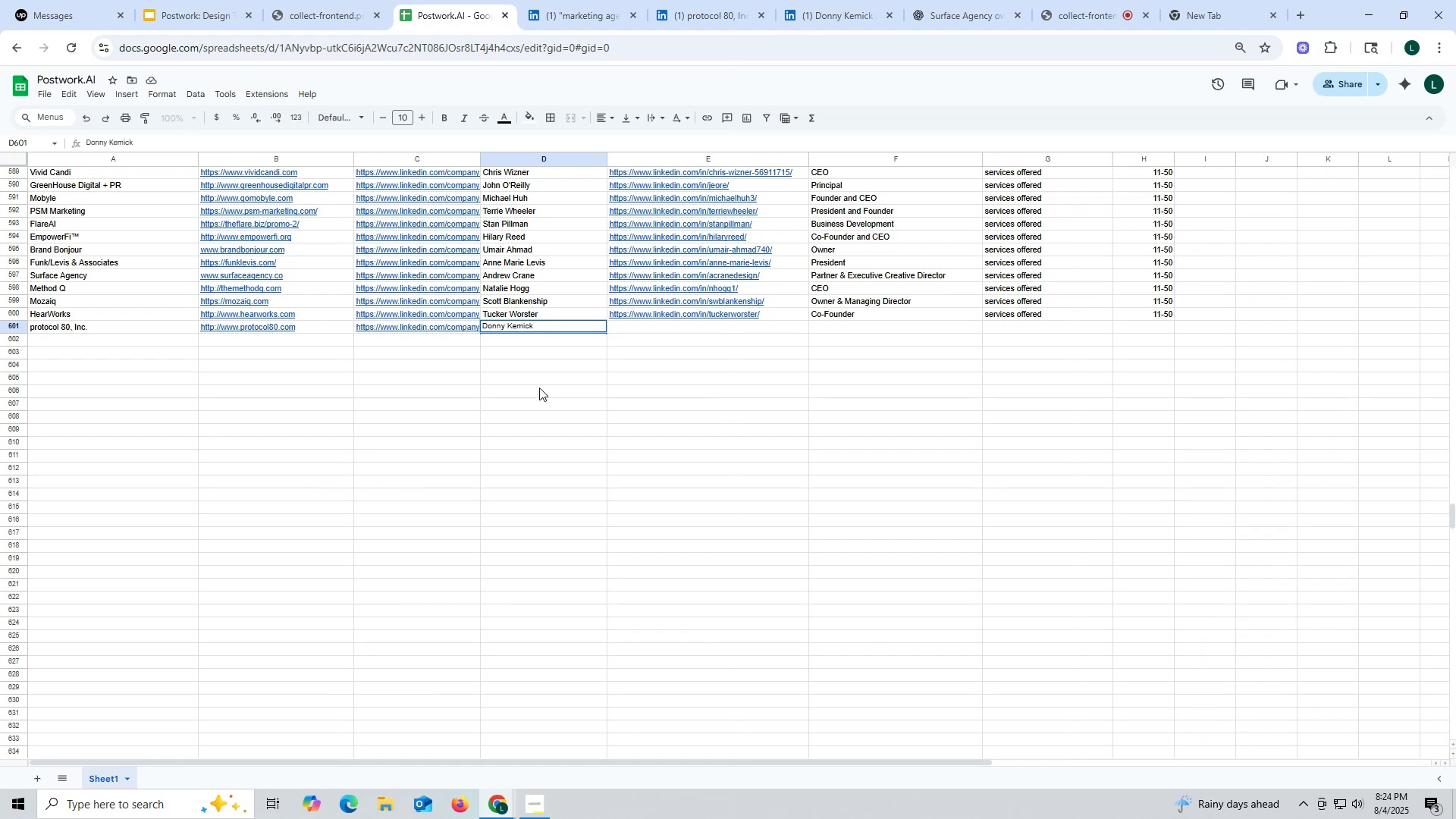 
left_click([651, 357])
 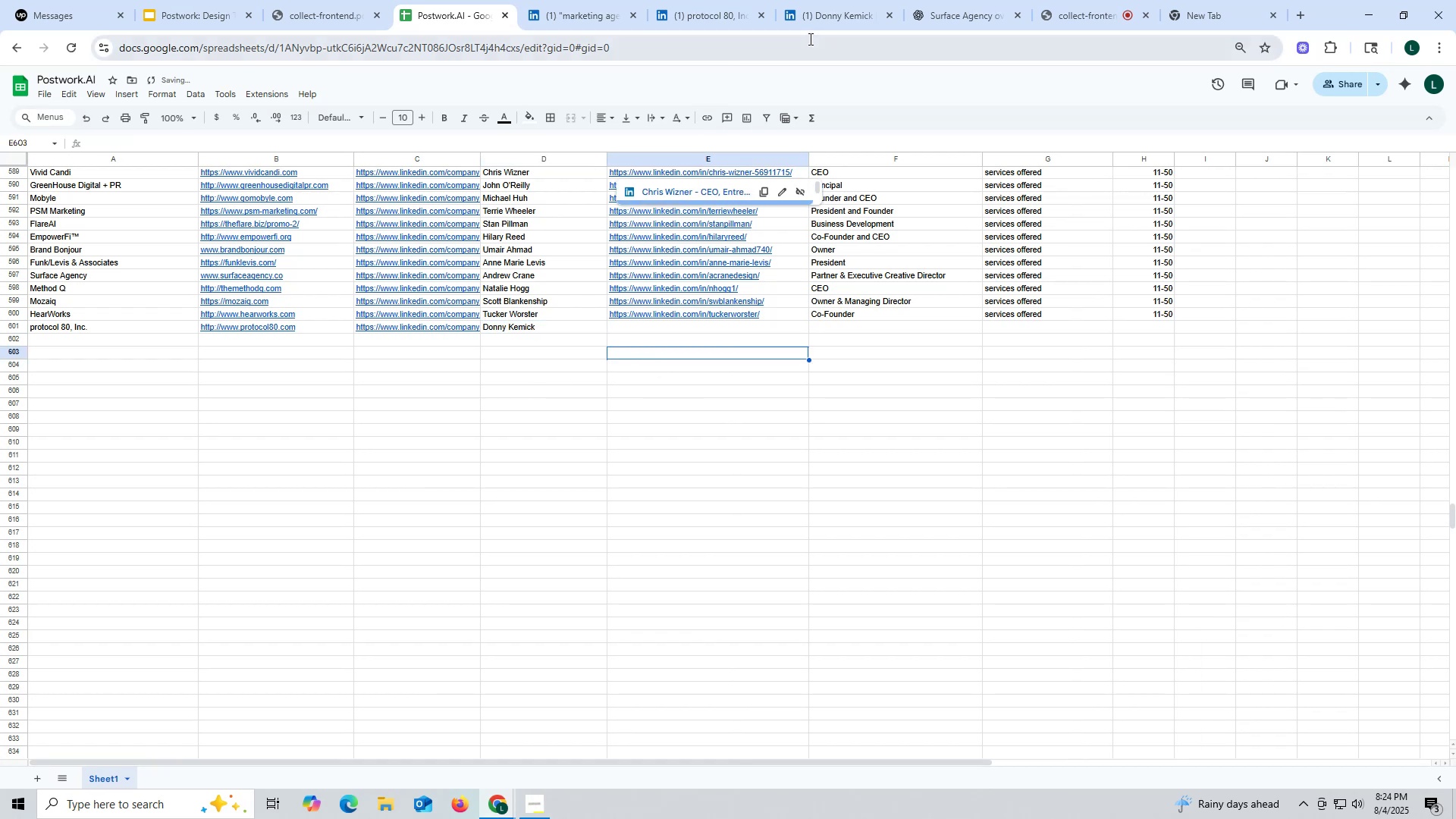 
left_click([819, 17])
 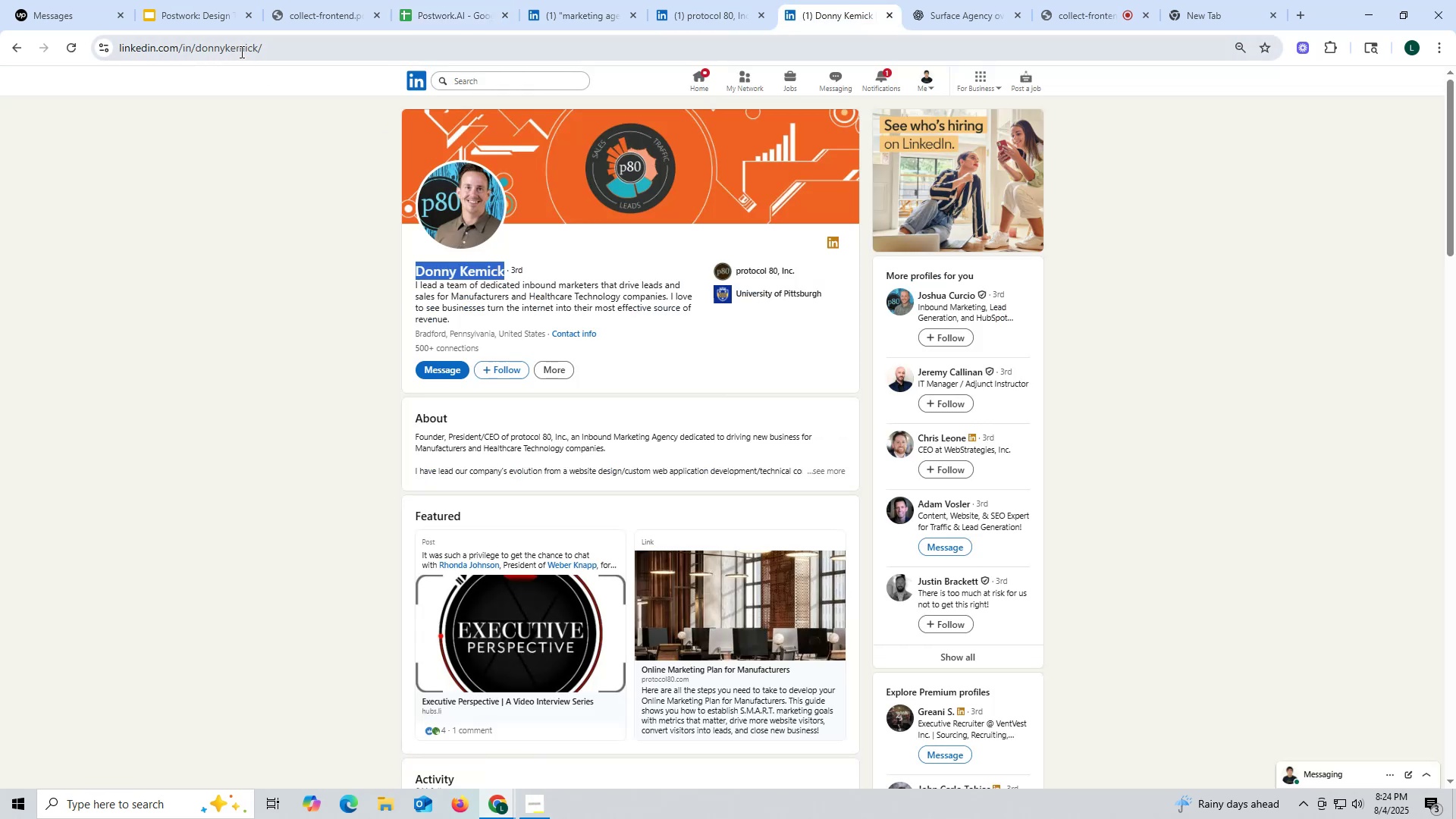 
double_click([240, 52])
 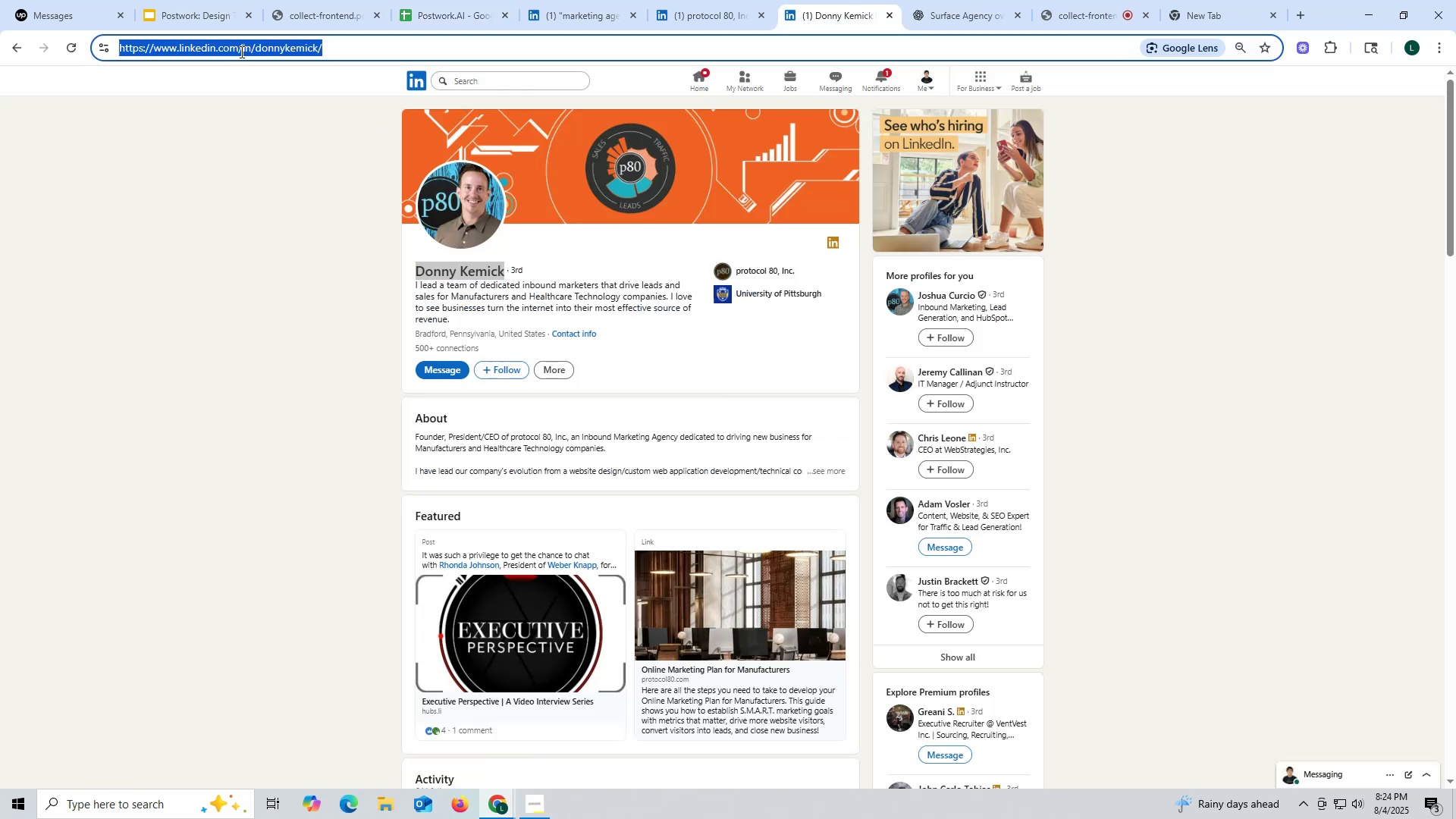 
triple_click([240, 52])
 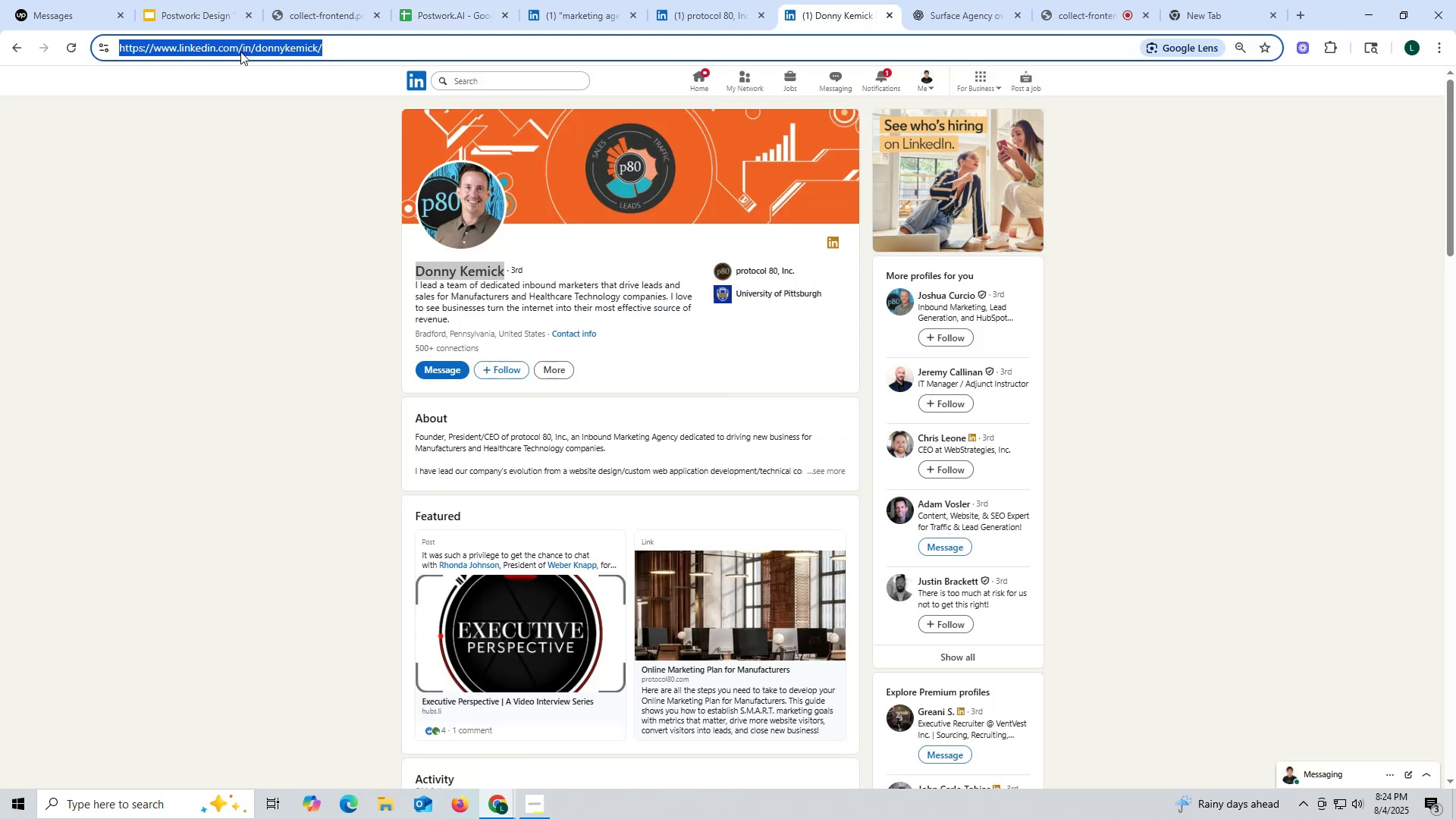 
key(Control+ControlLeft)
 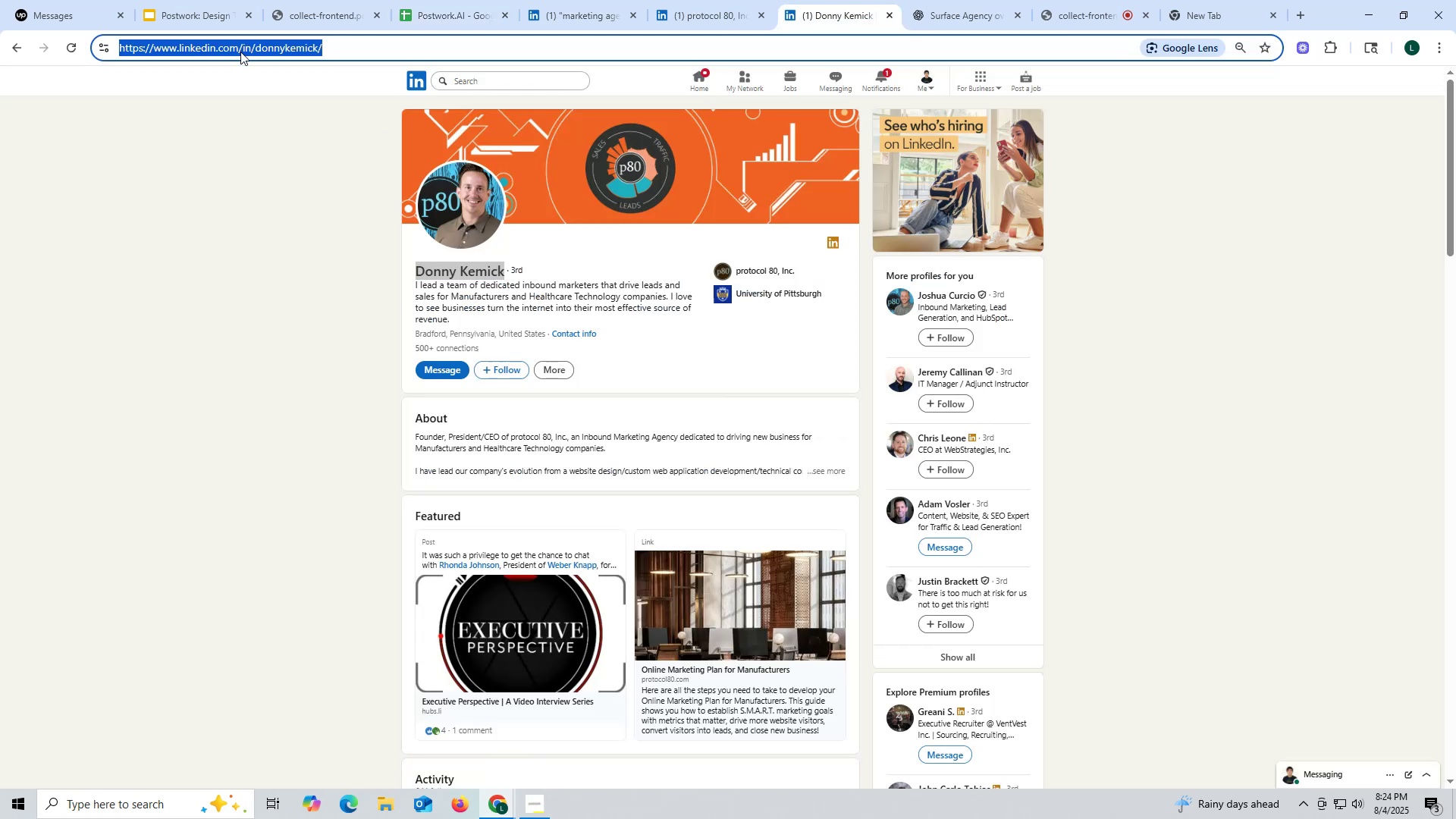 
key(Control+C)
 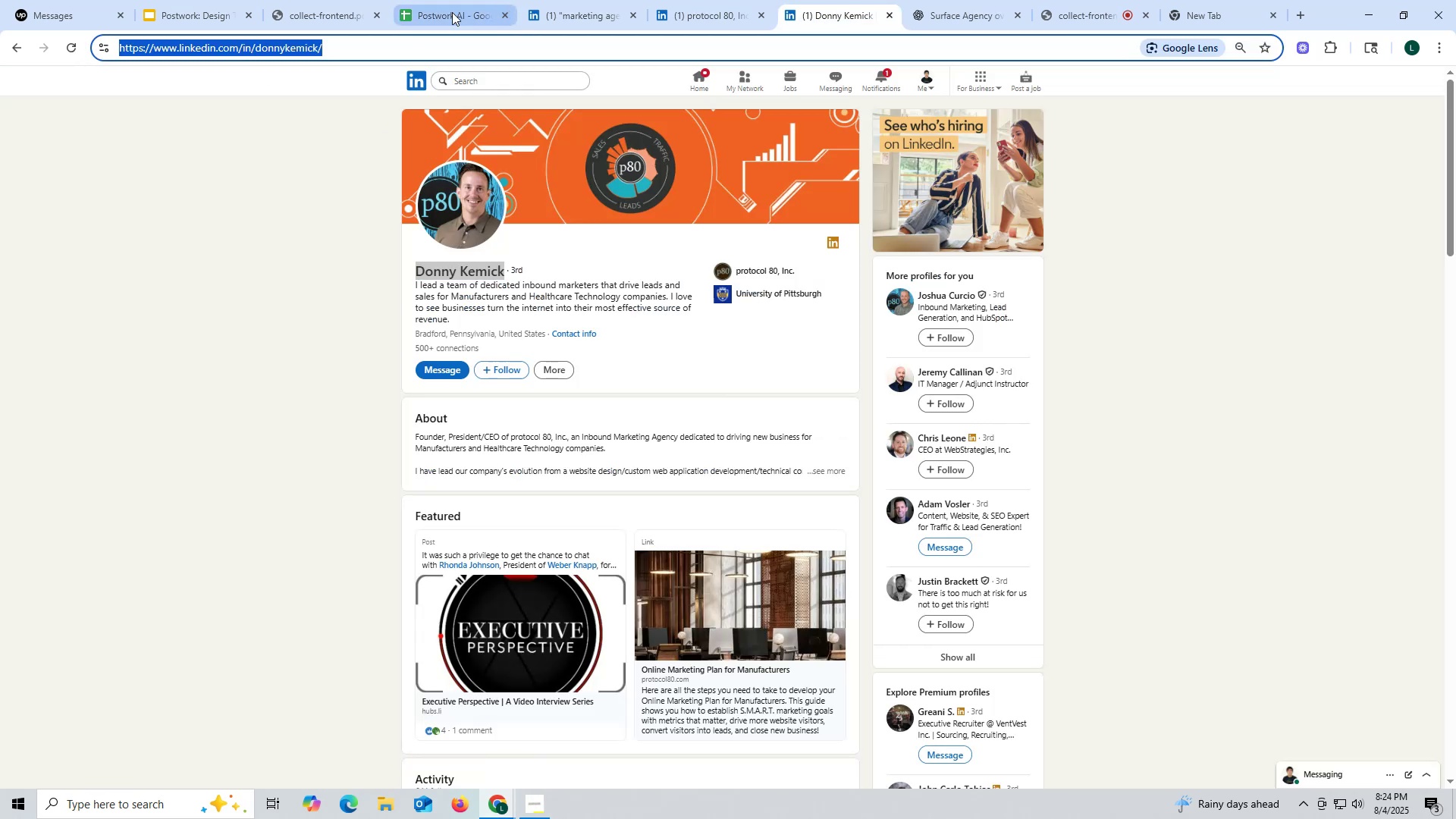 
left_click([450, 12])
 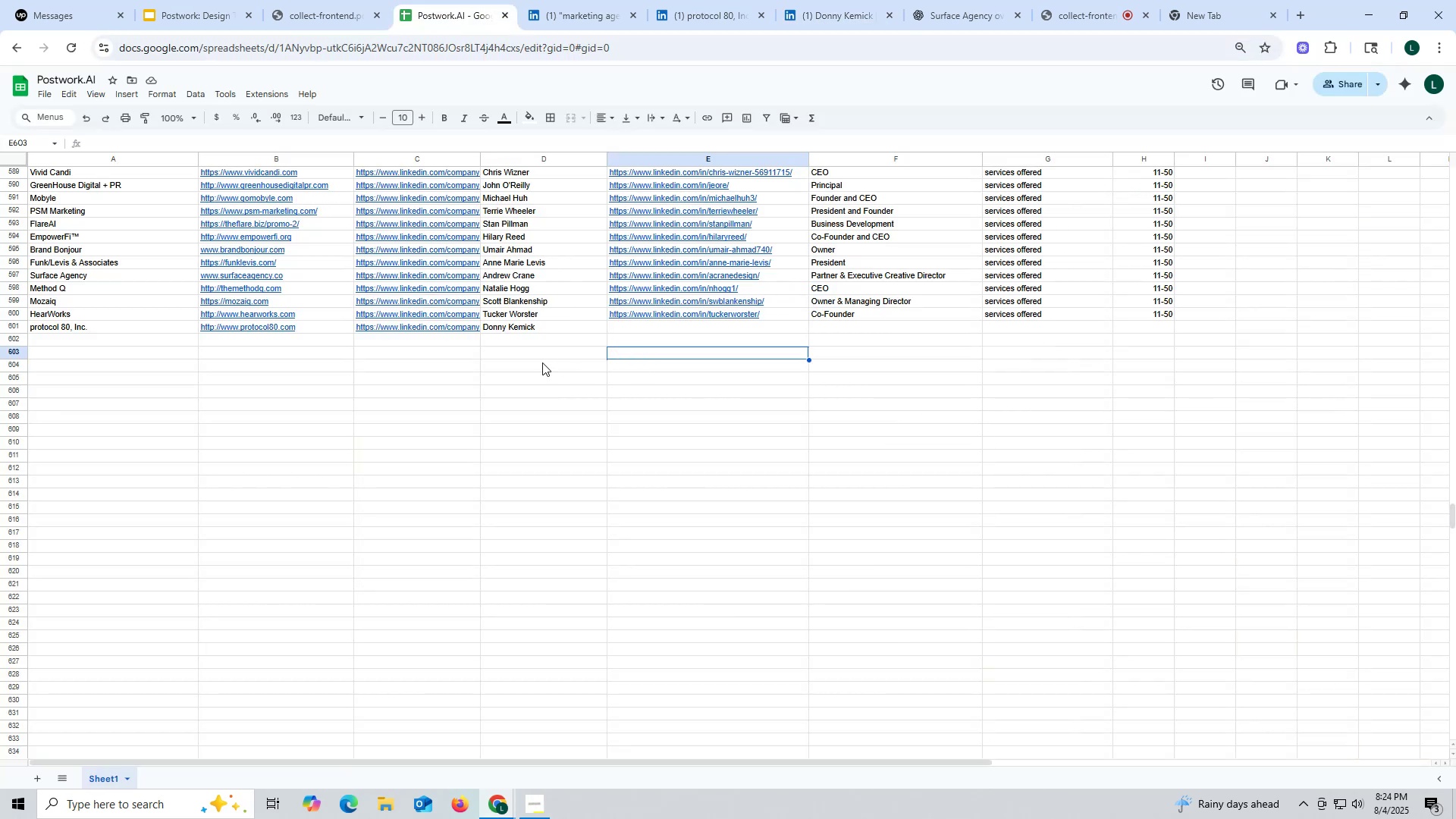 
double_click([654, 328])
 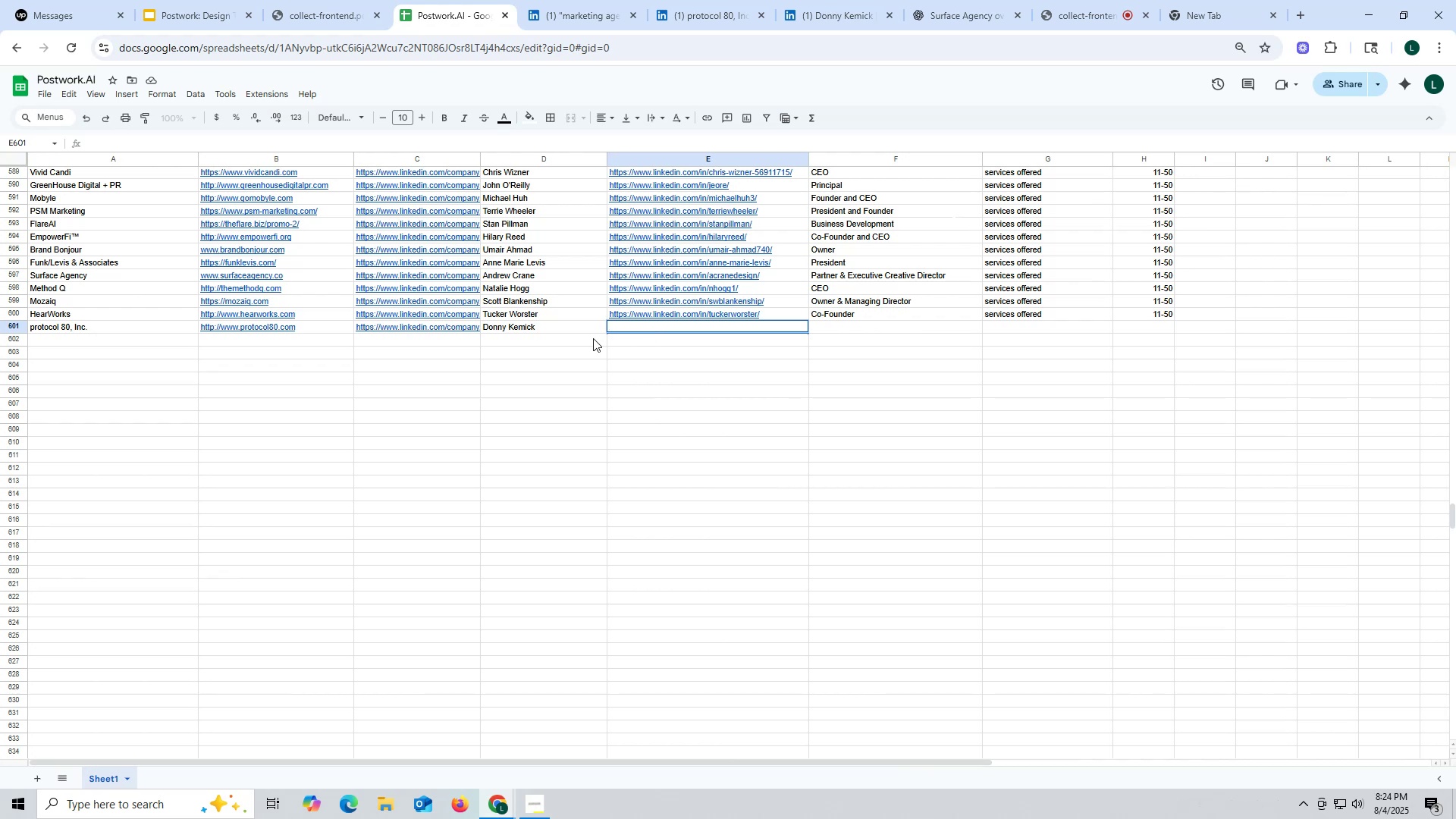 
key(Control+ControlLeft)
 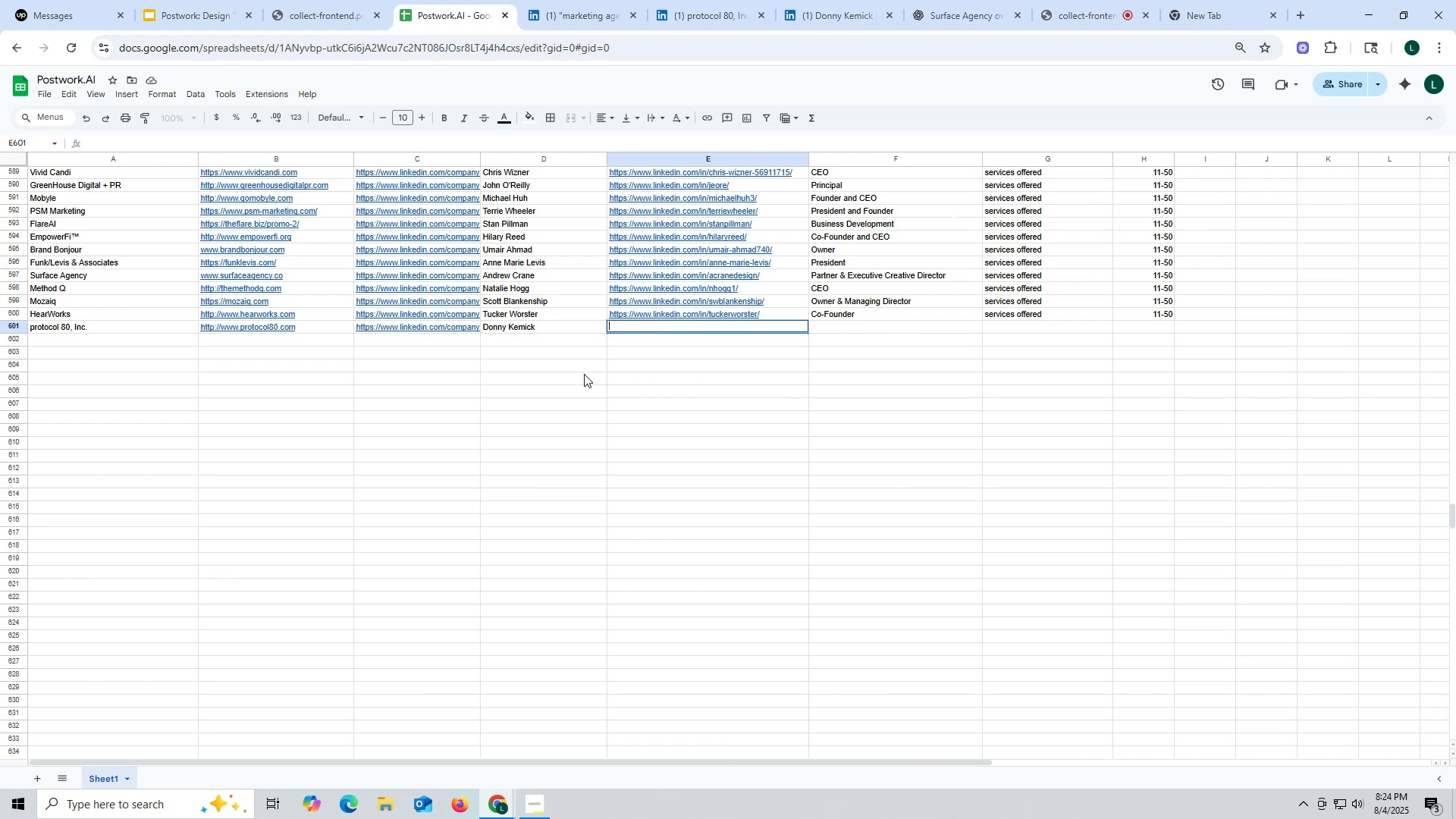 
key(Control+V)
 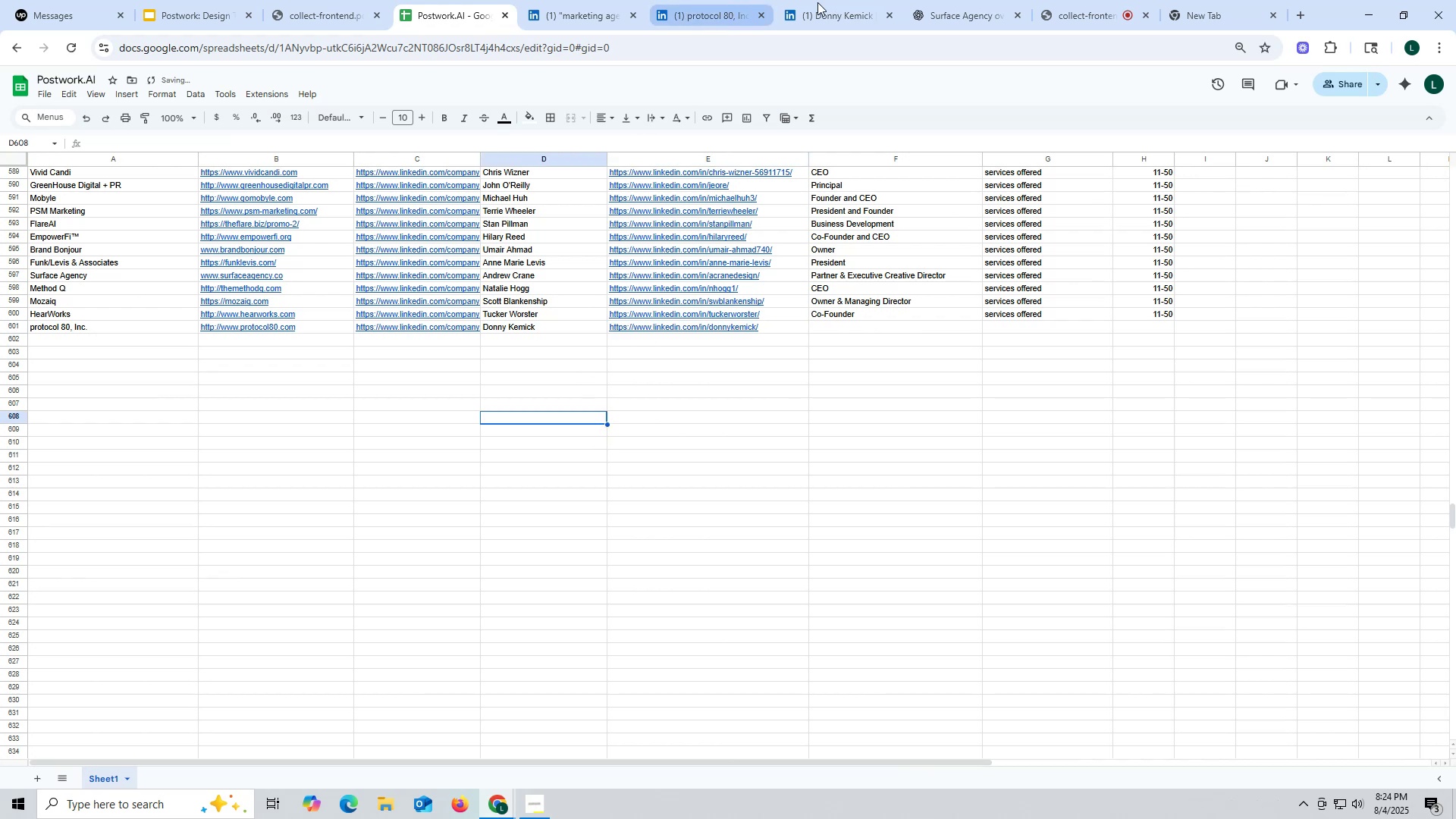 
left_click([838, 4])
 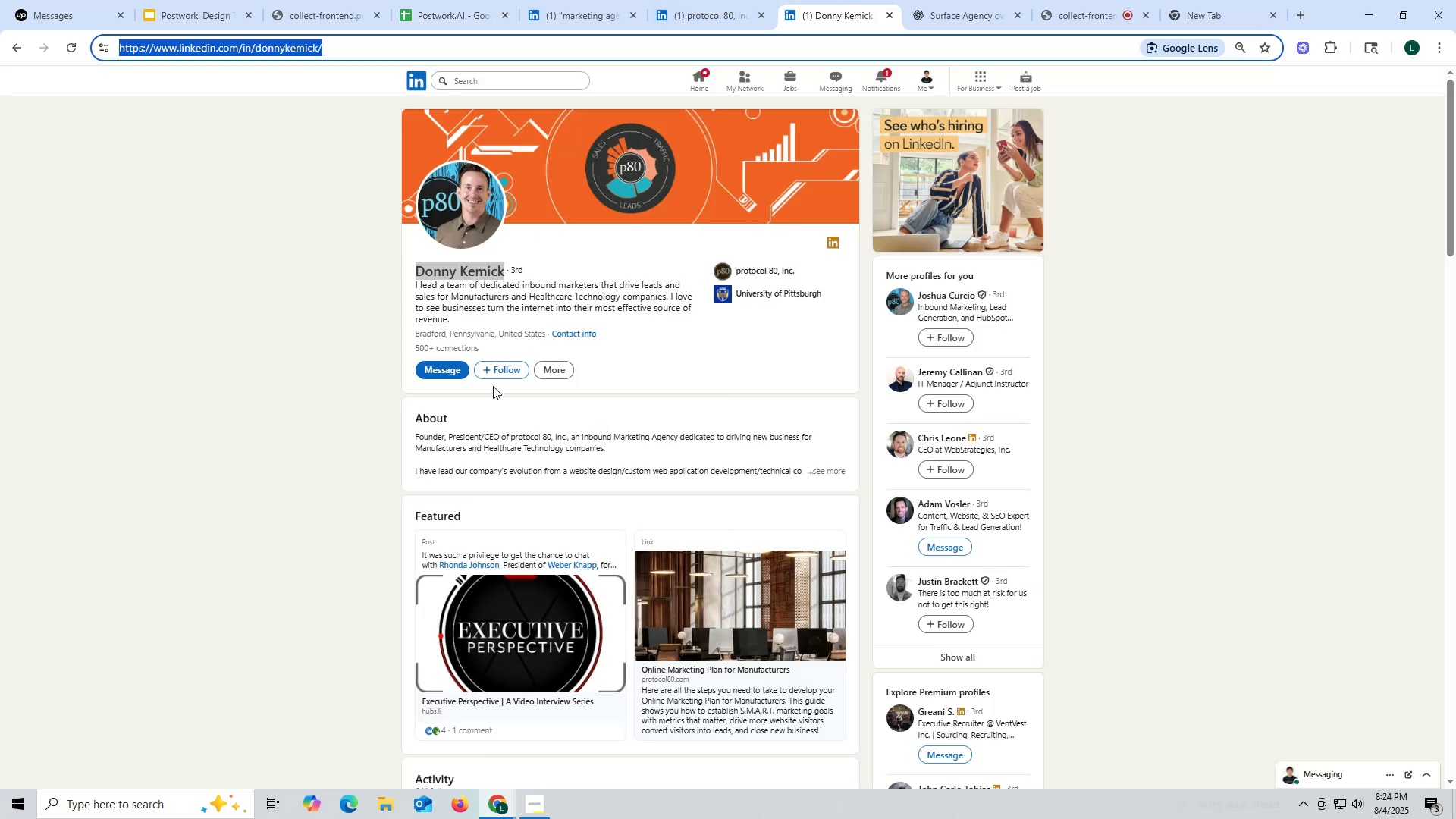 
scroll: coordinate [519, 177], scroll_direction: down, amount: 10.0
 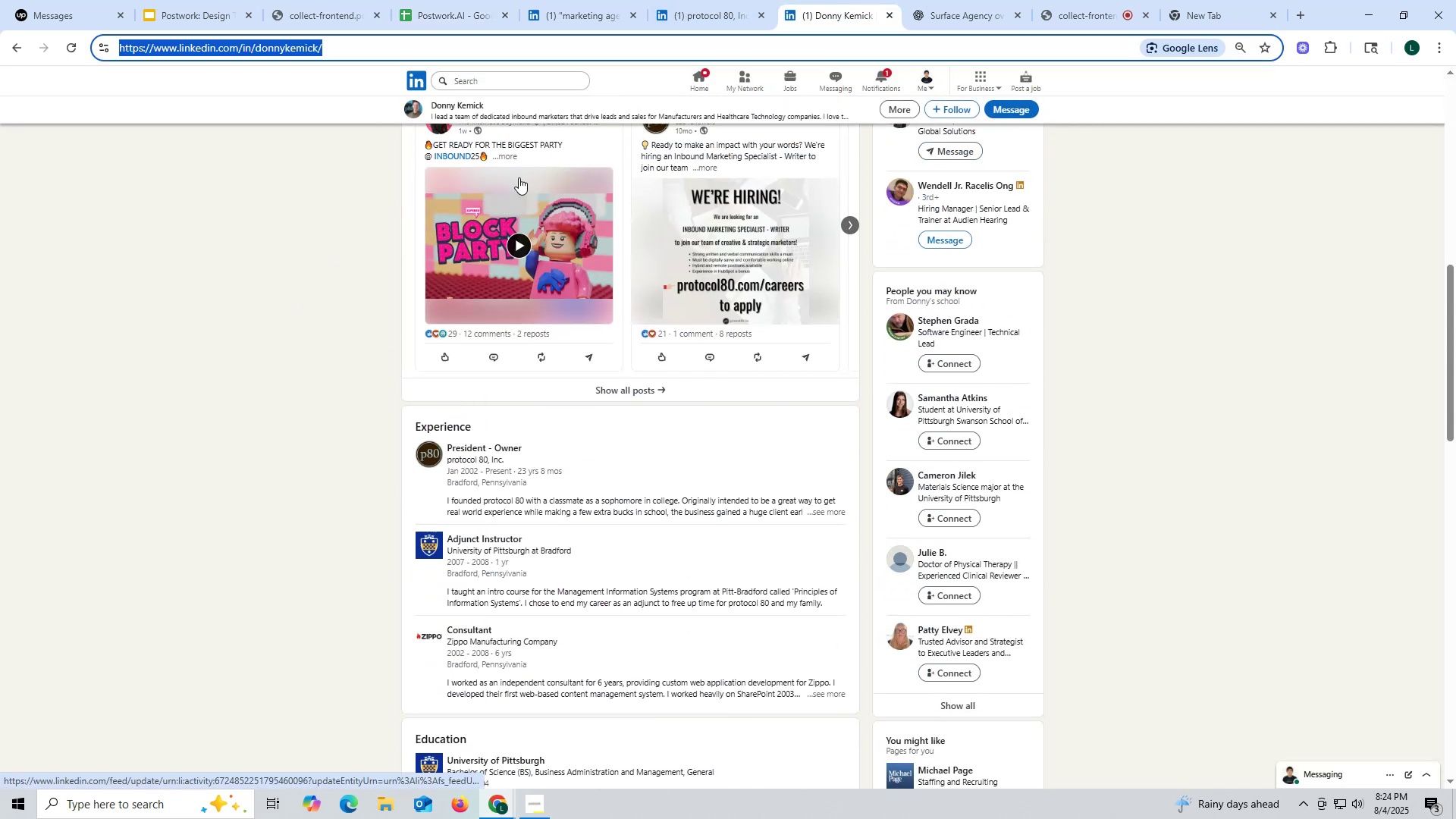 
scroll: coordinate [521, 202], scroll_direction: up, amount: 15.0
 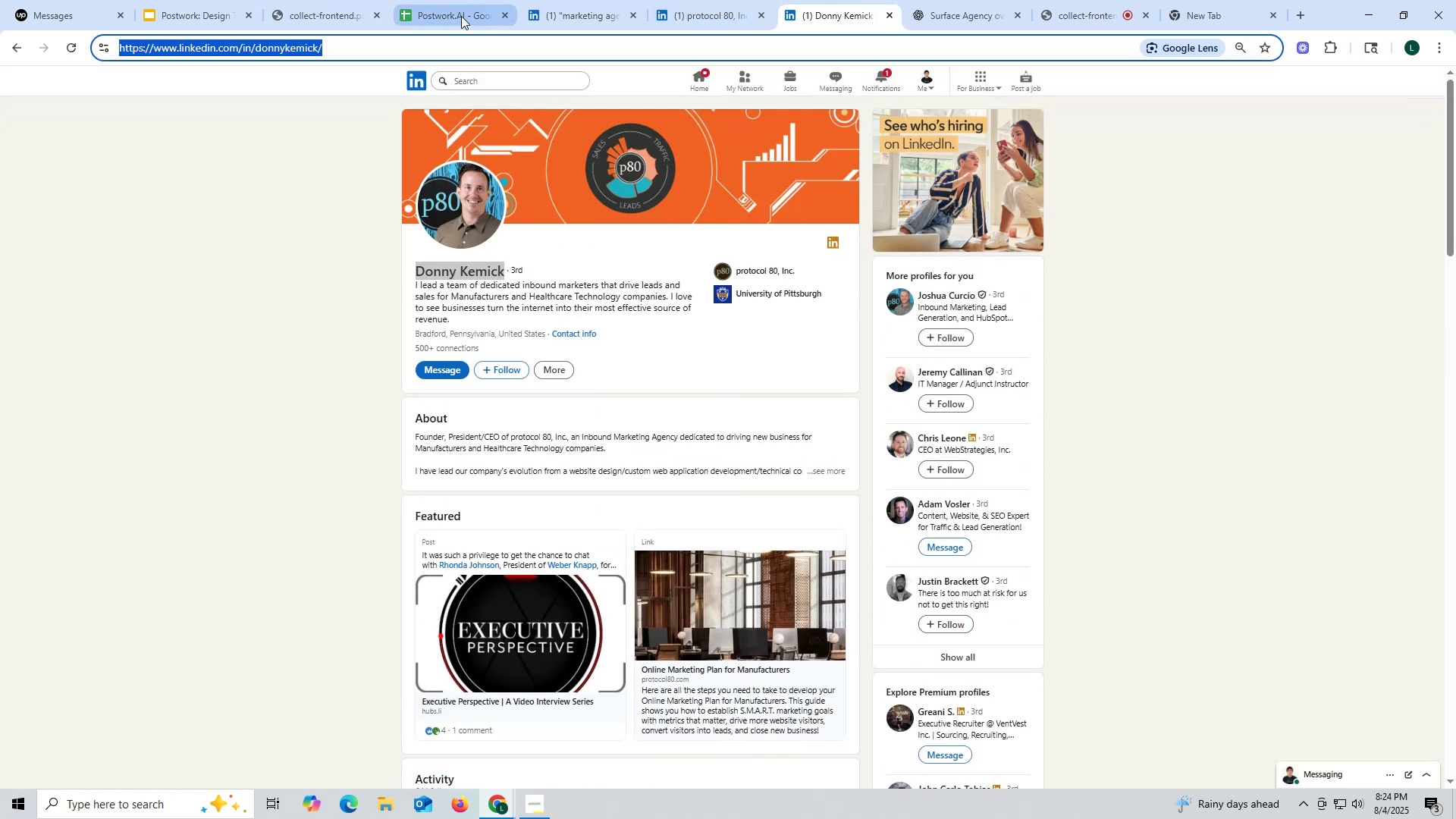 
left_click([460, 13])
 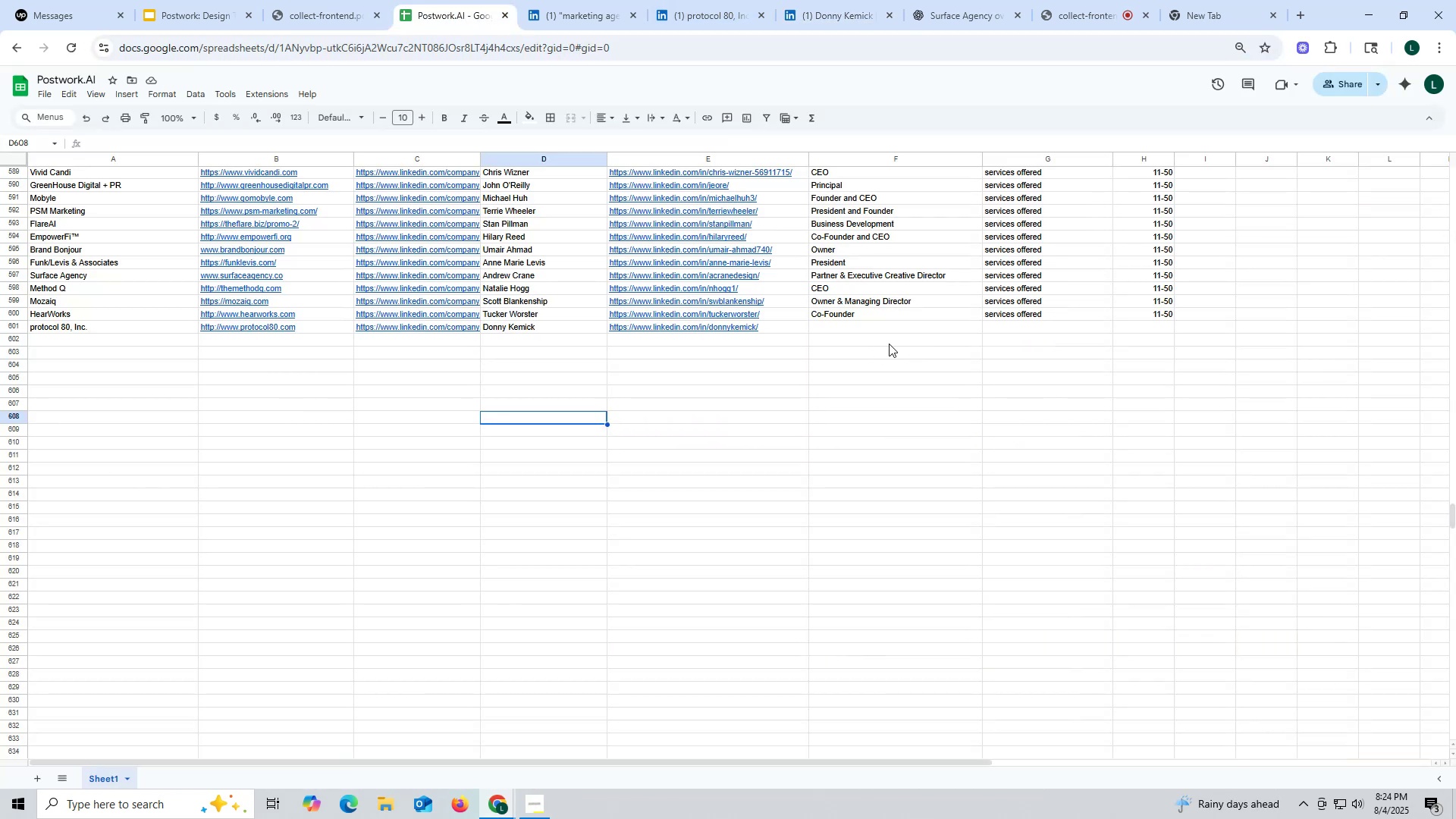 
left_click([861, 335])
 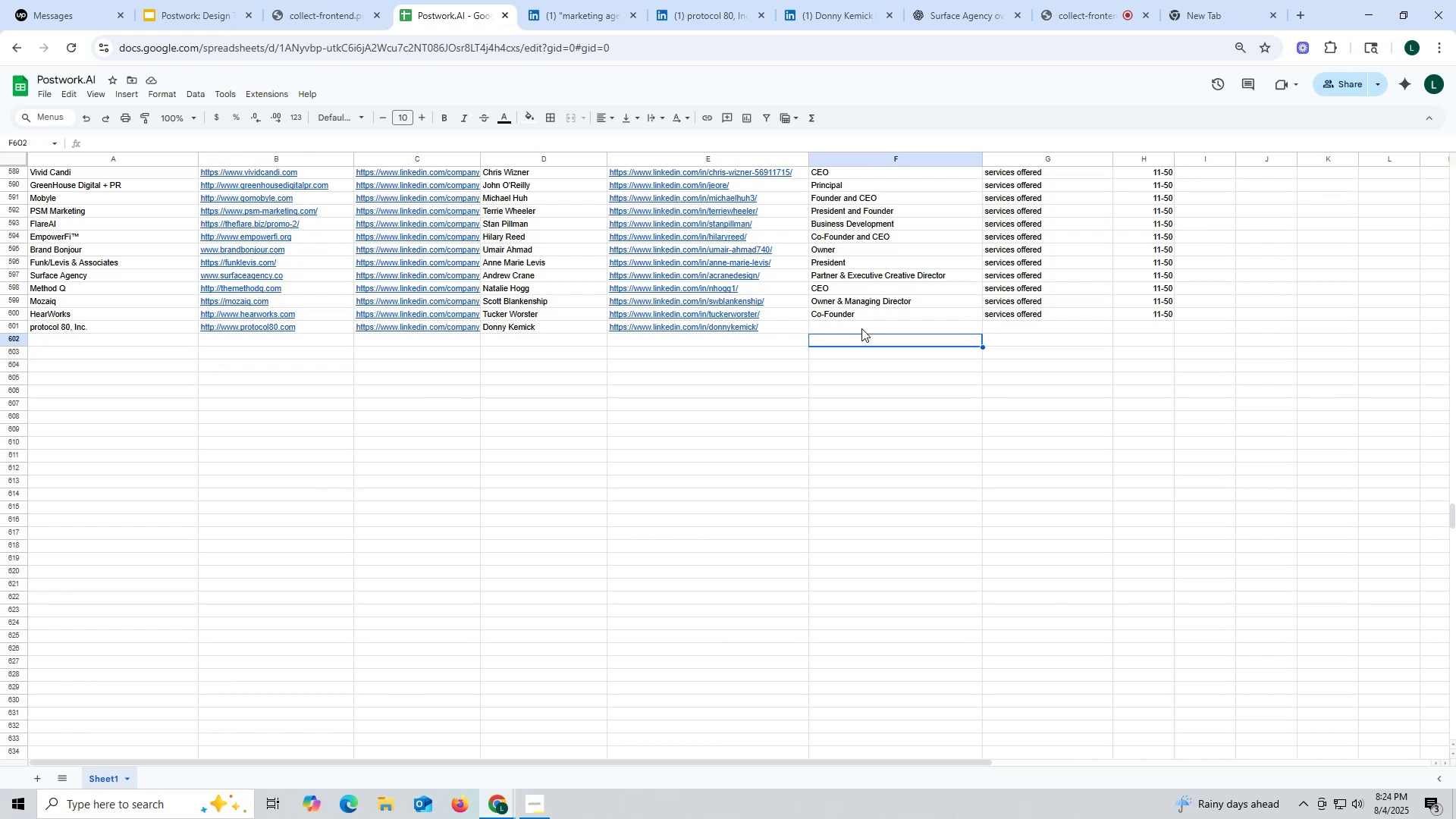 
left_click([861, 328])
 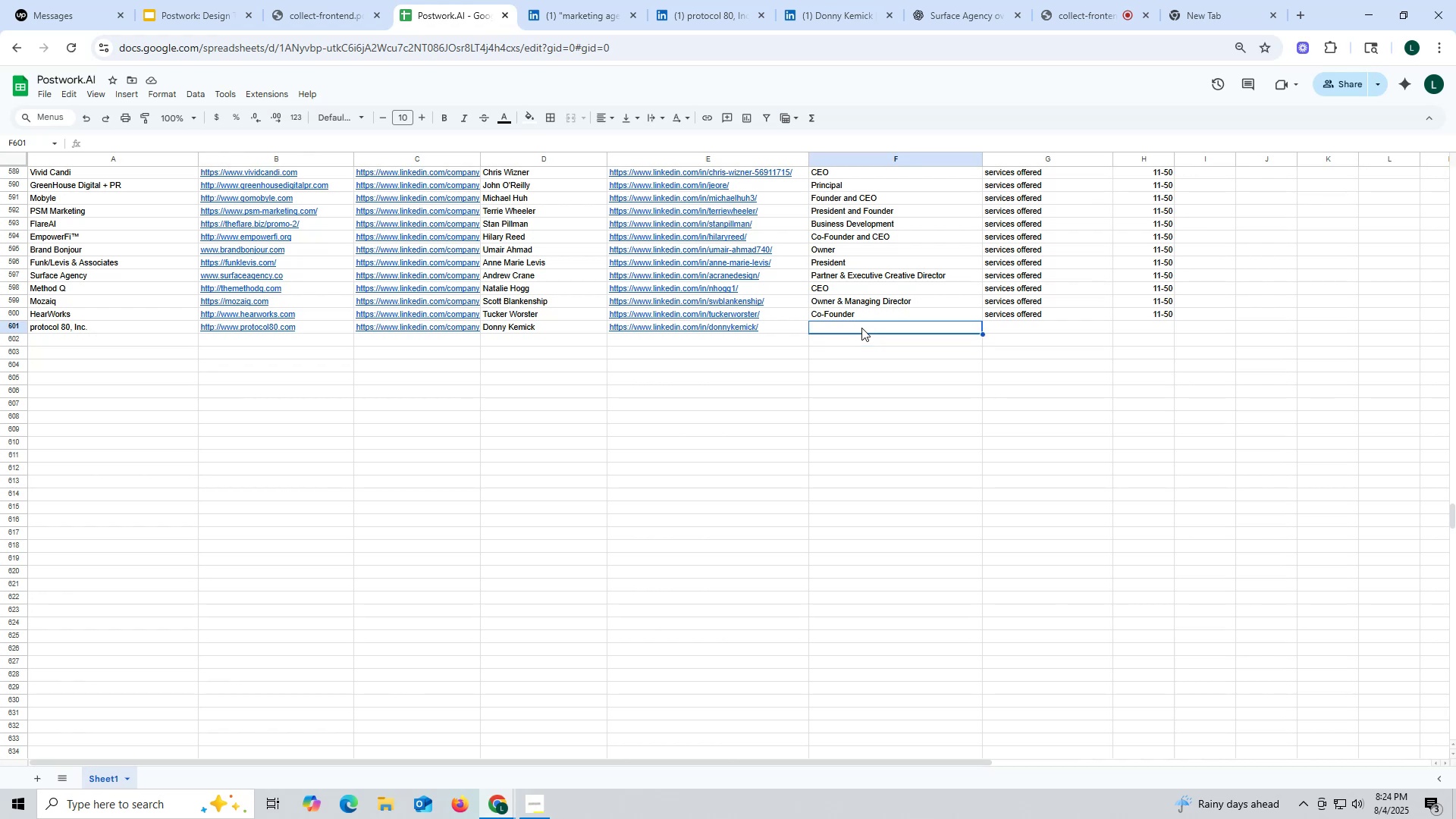 
type(Owner)
 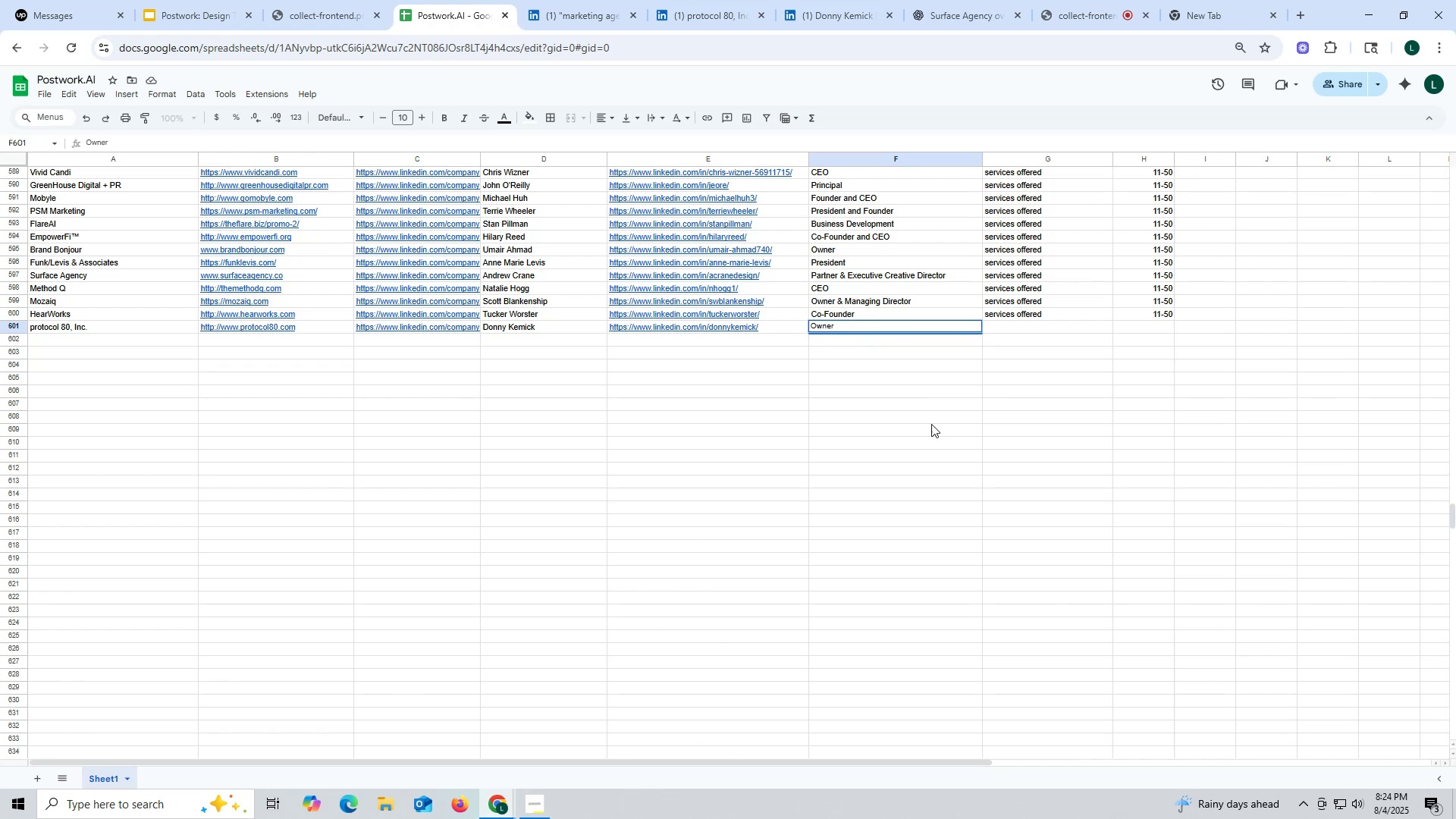 
left_click([976, 460])
 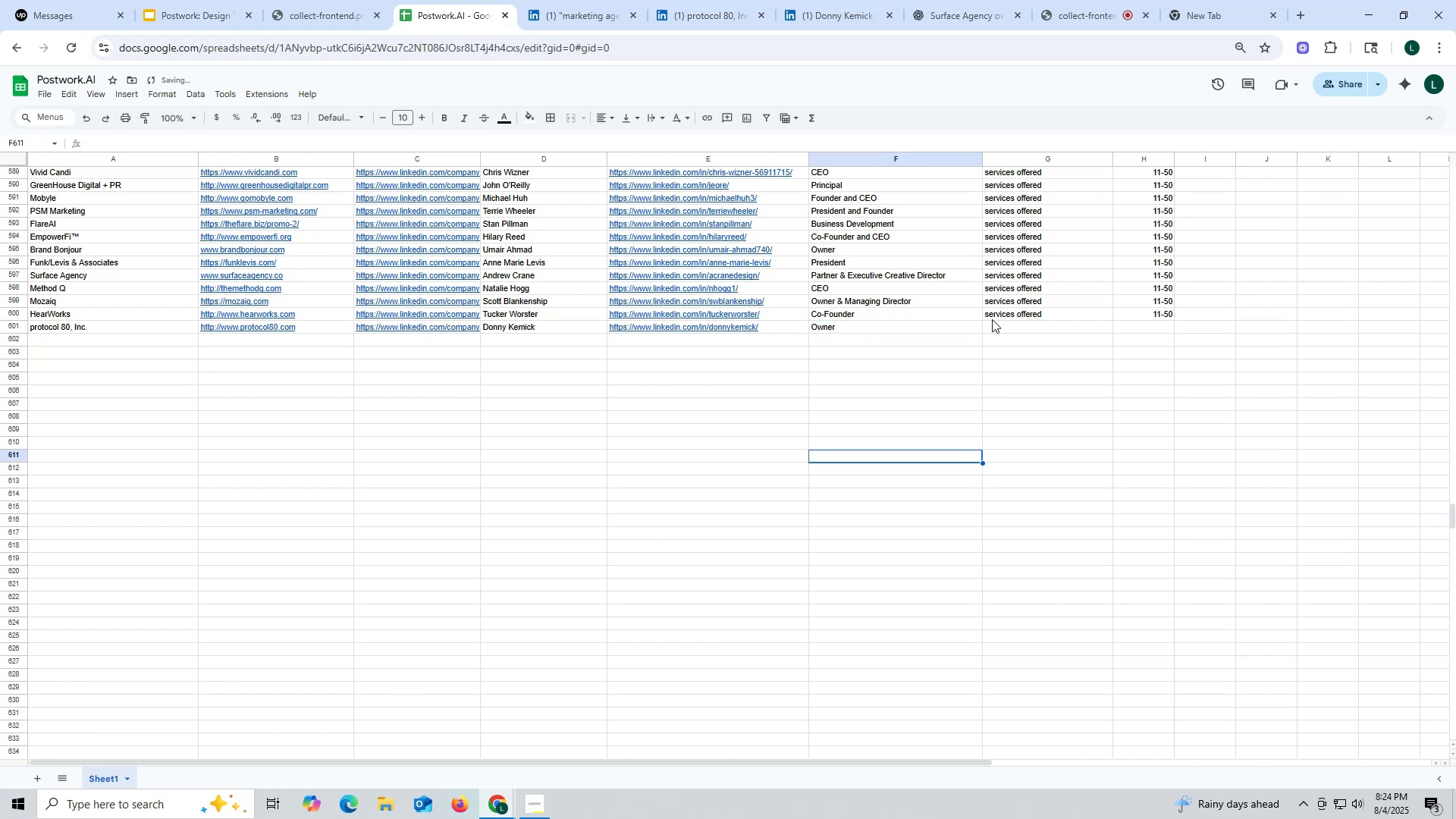 
left_click([994, 317])
 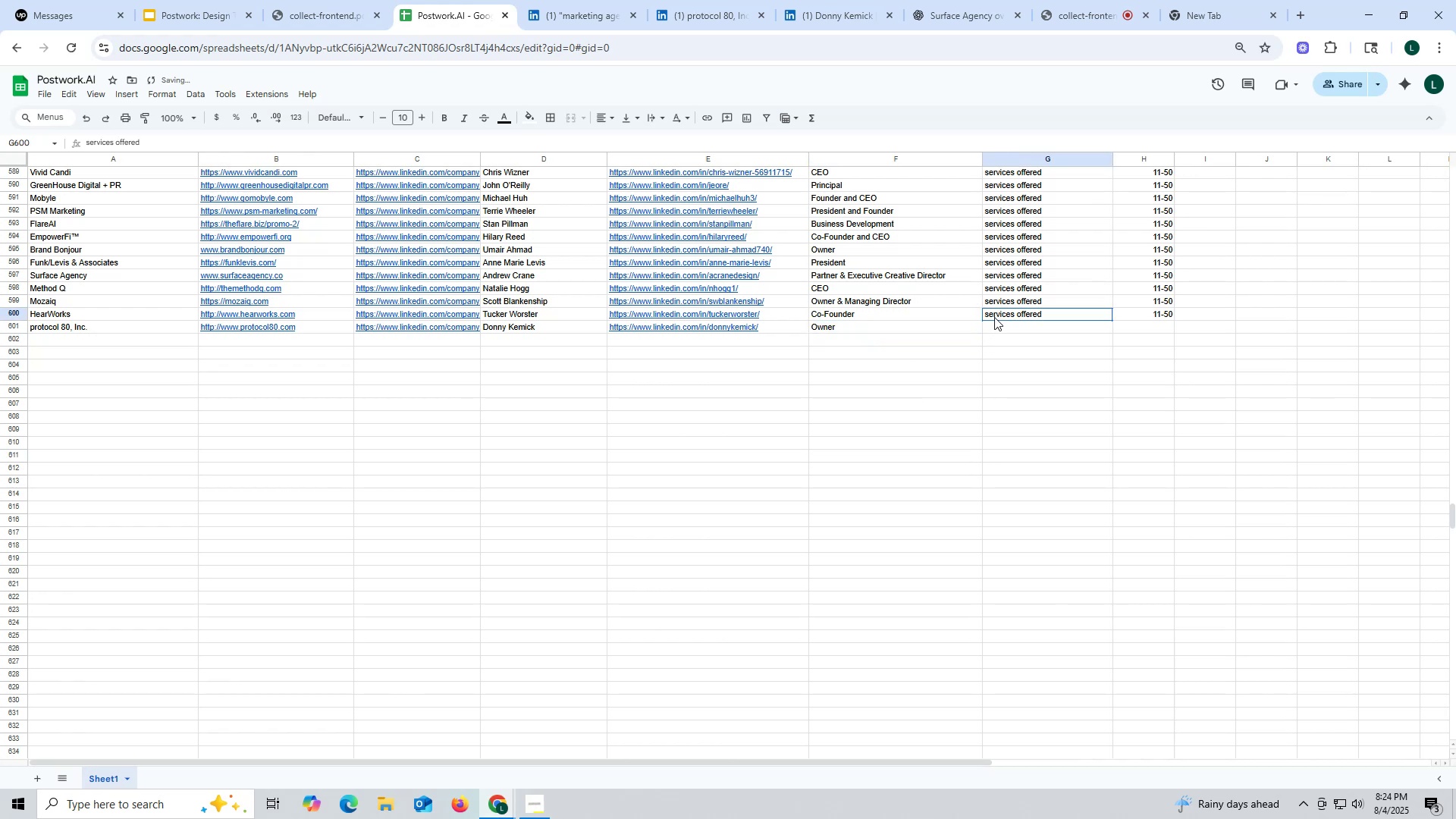 
key(Control+ControlLeft)
 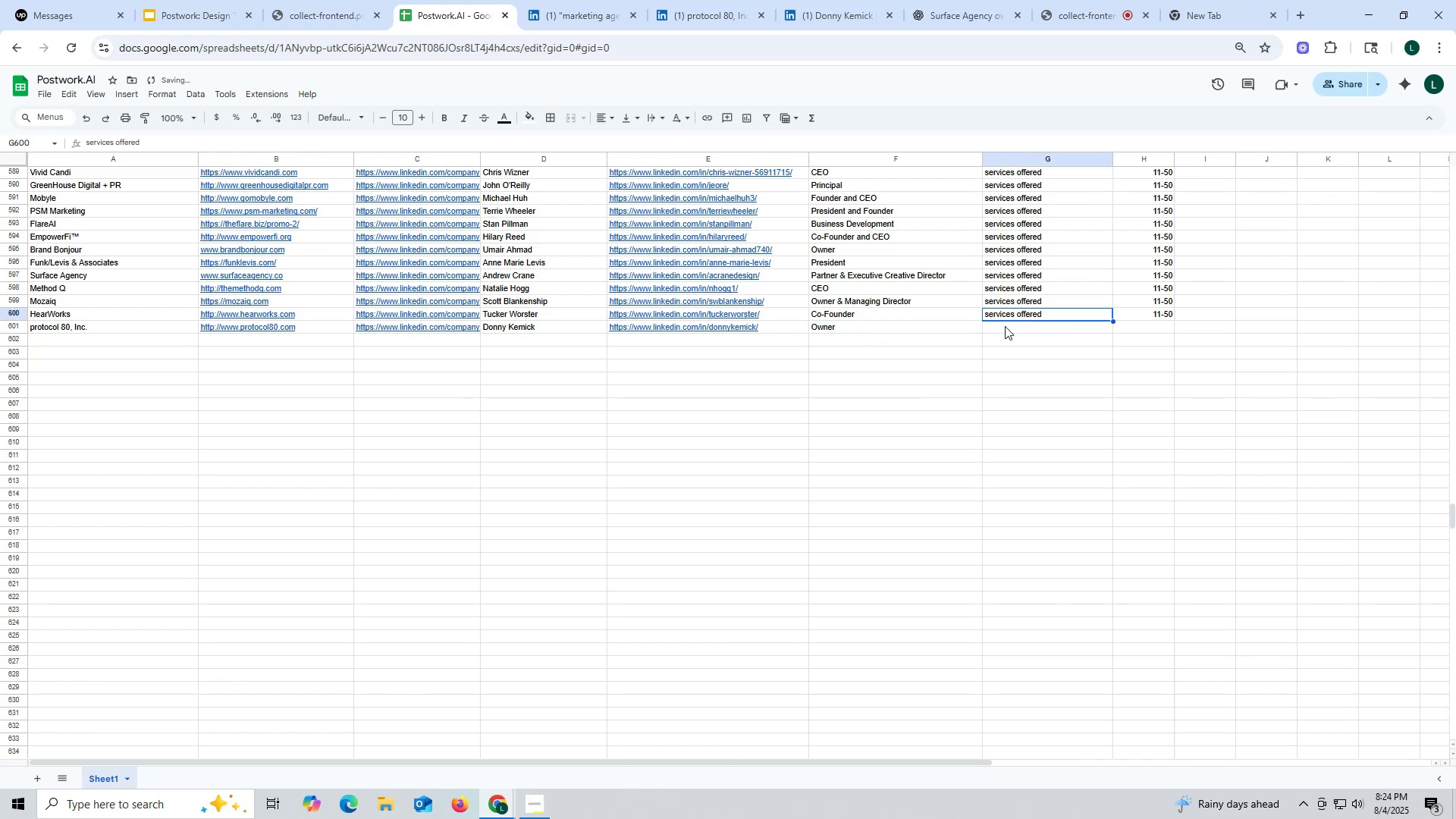 
key(Control+C)
 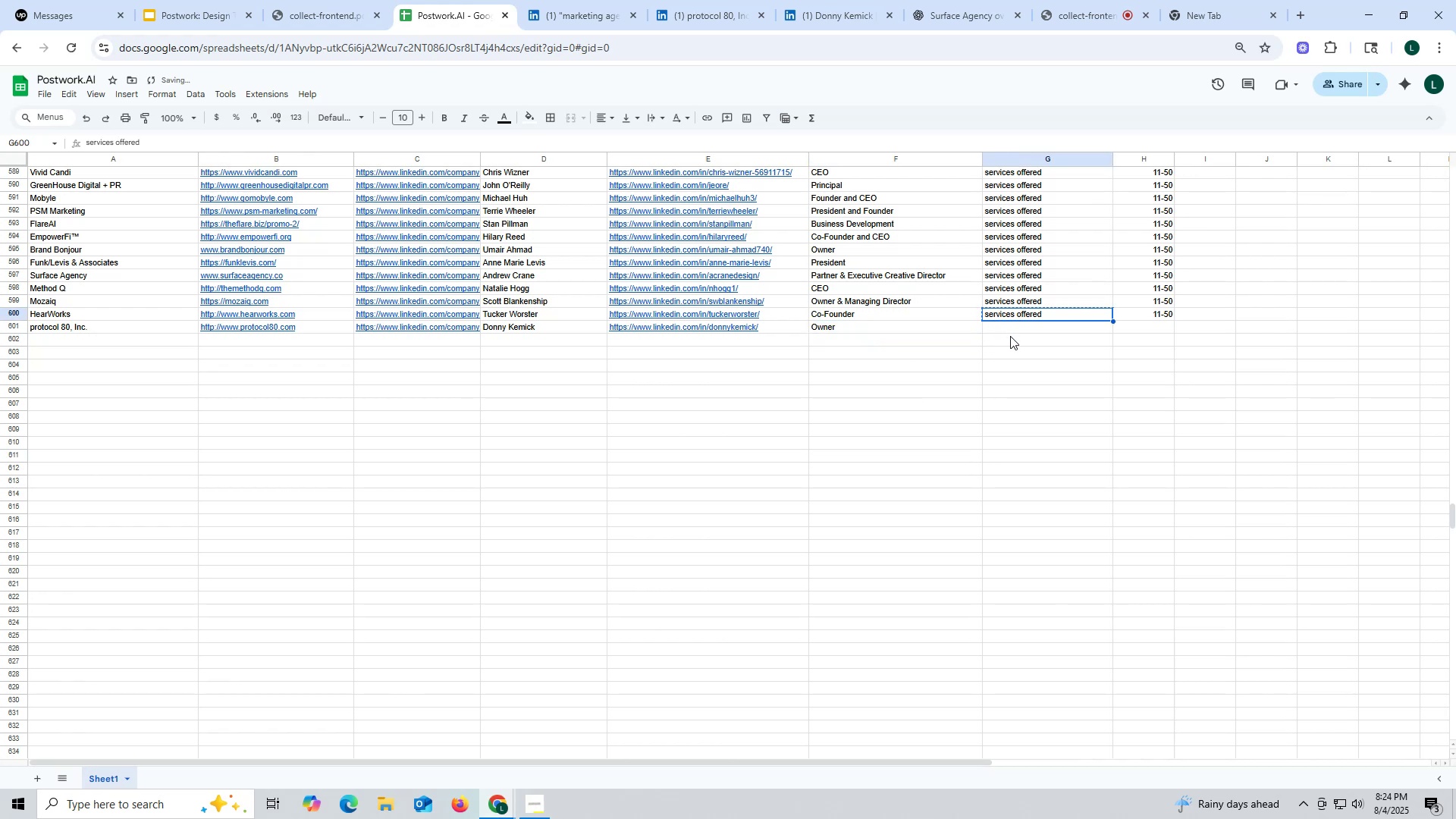 
key(Control+ControlLeft)
 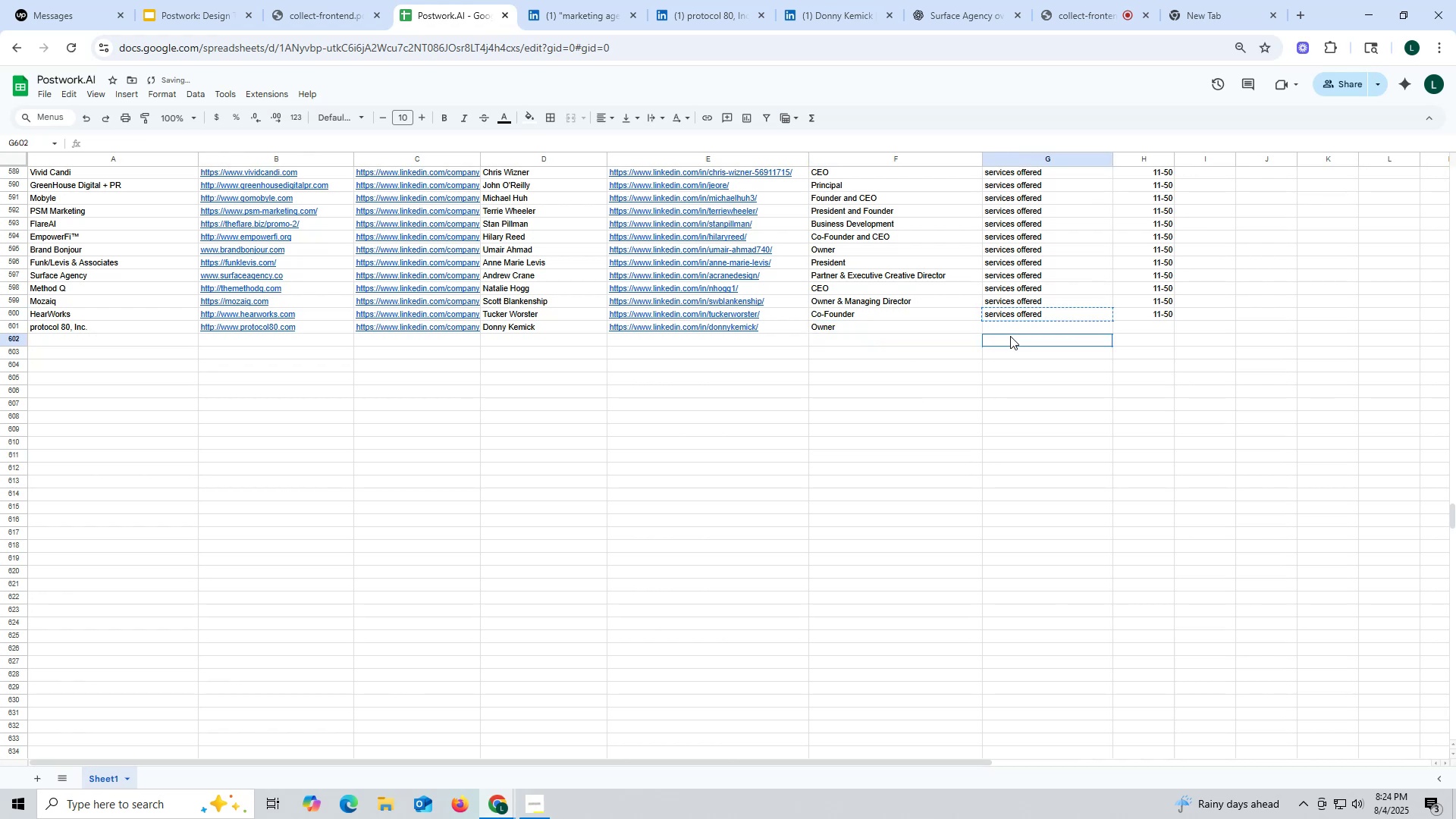 
double_click([1010, 336])
 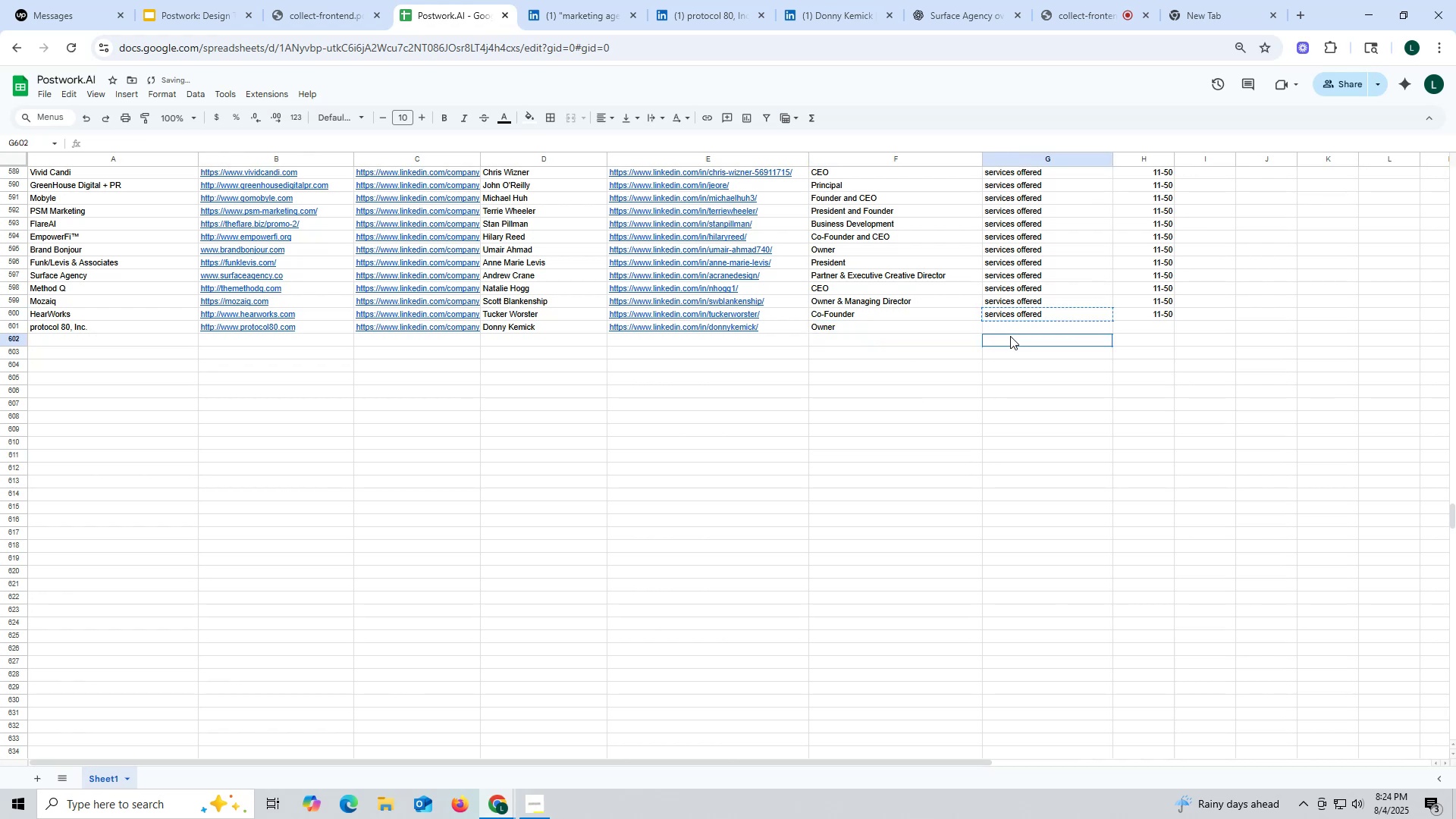 
key(Control+V)
 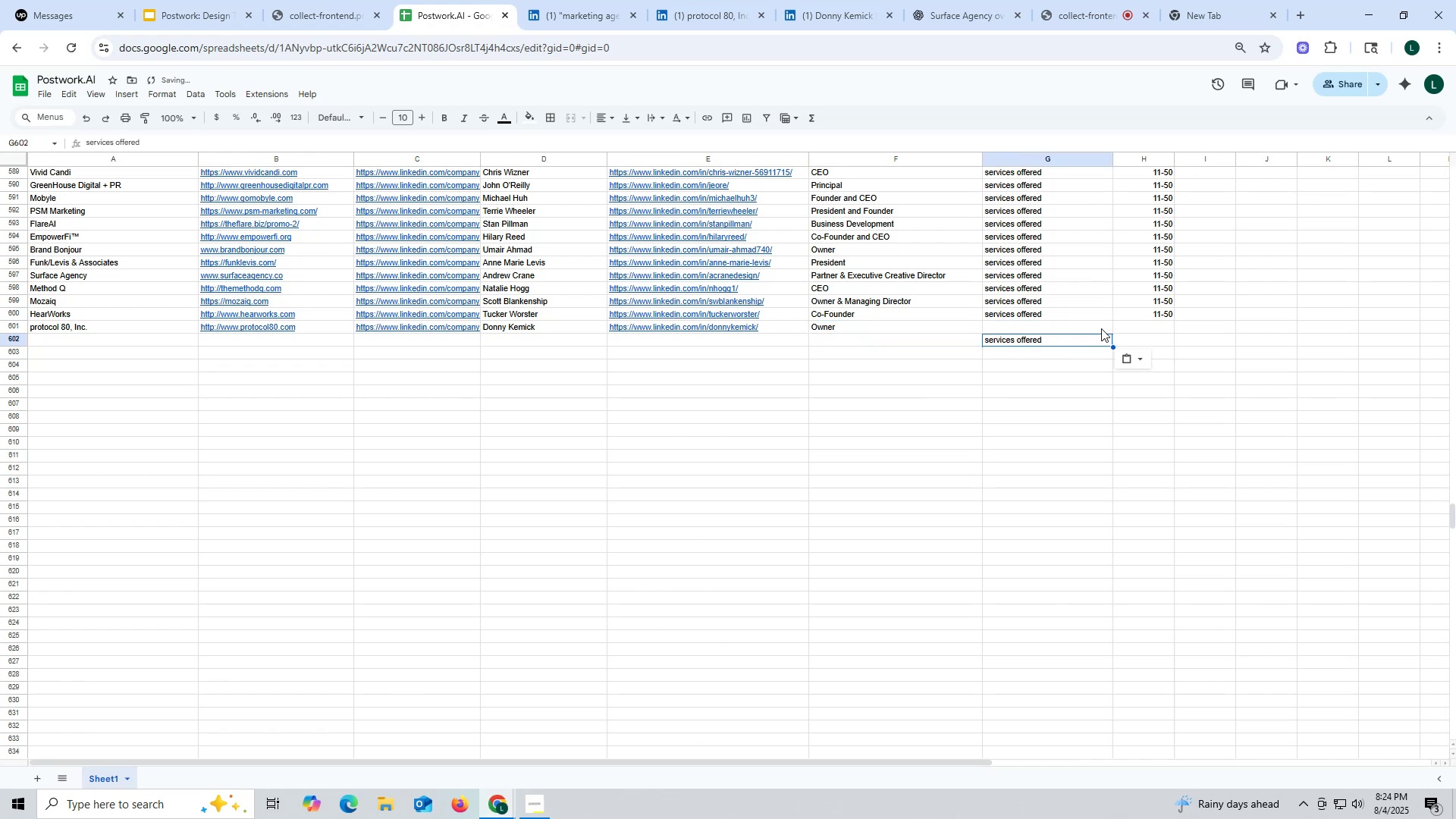 
key(Control+ControlLeft)
 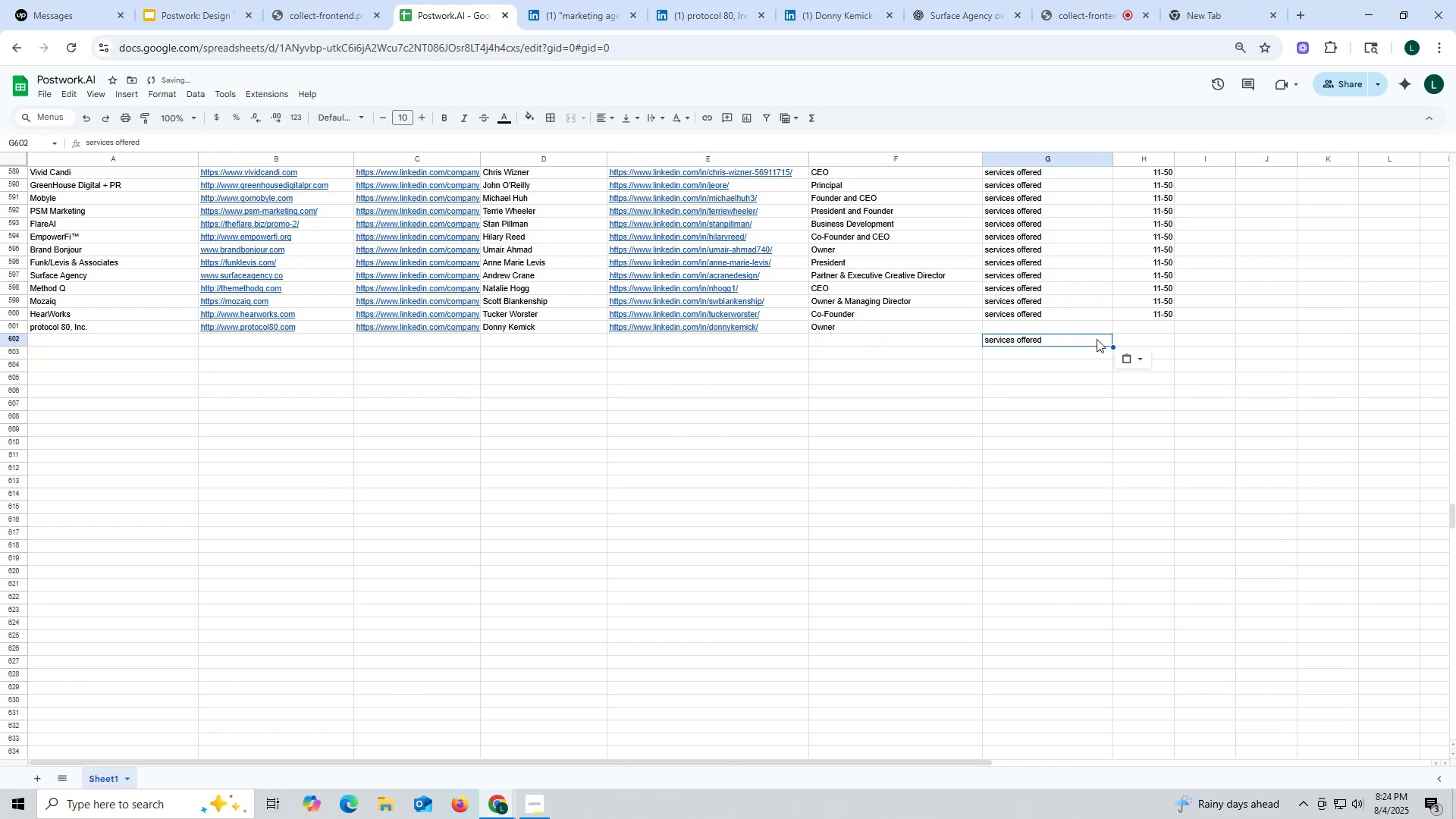 
key(Control+X)
 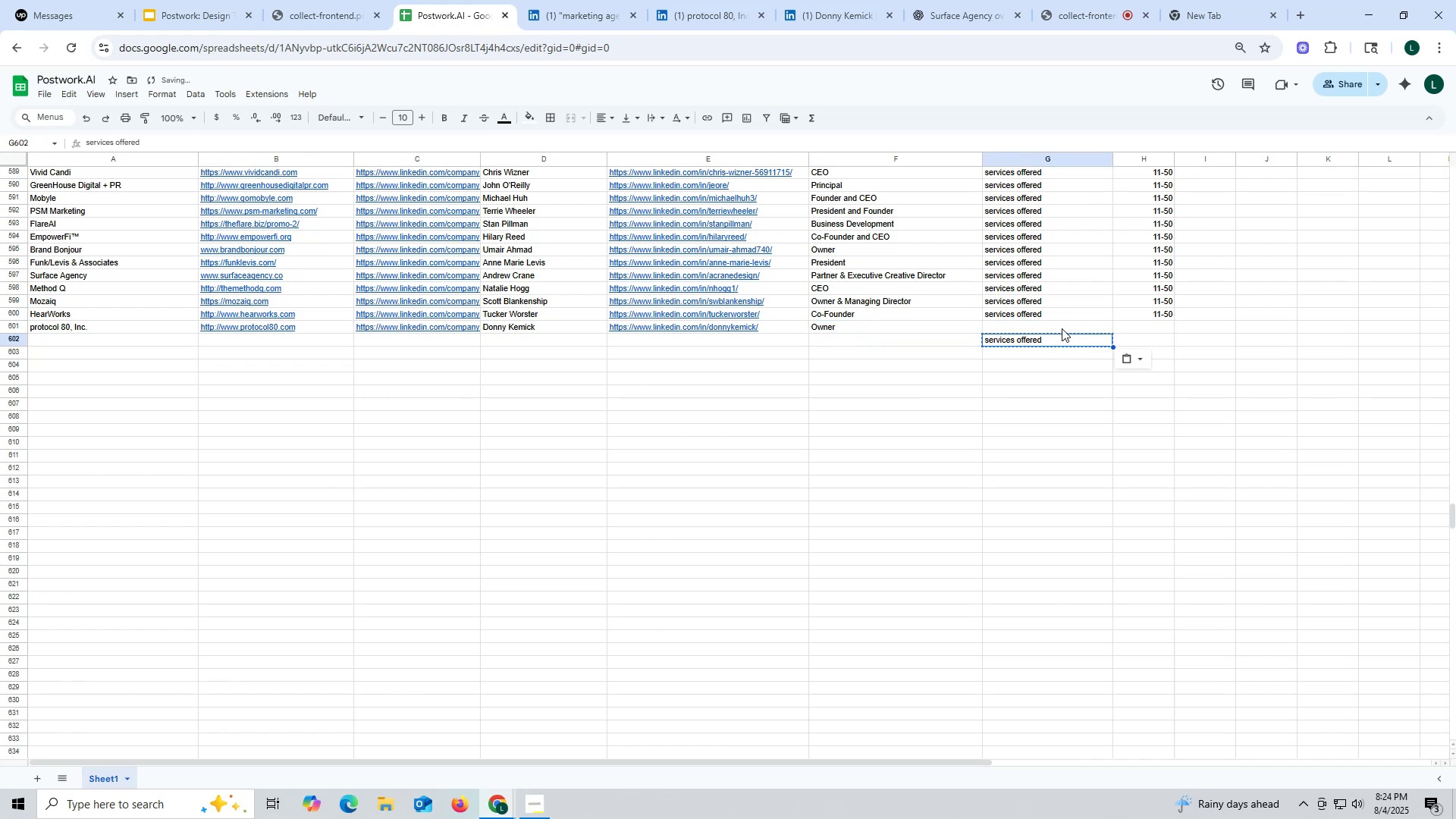 
key(Control+ControlLeft)
 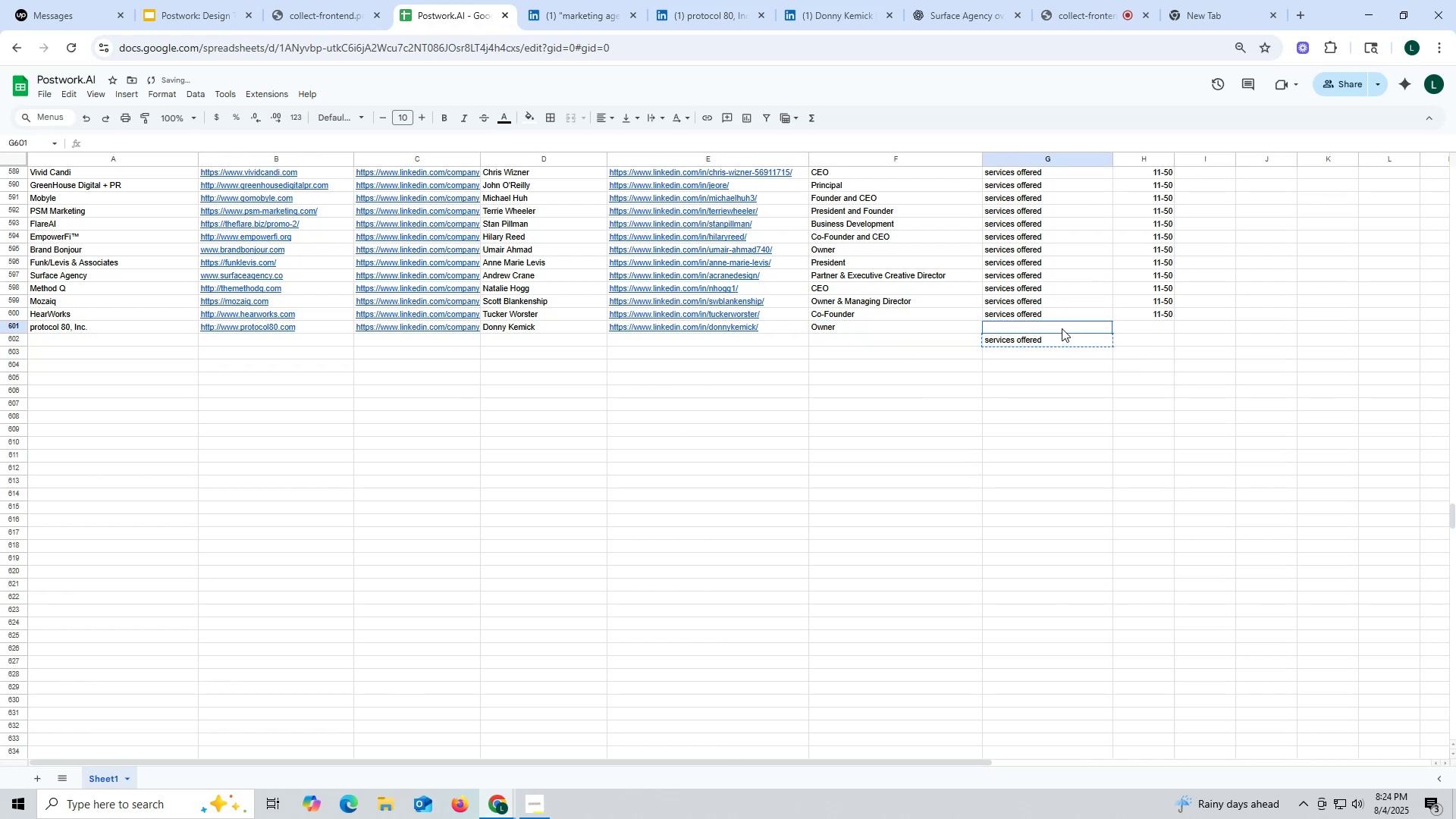 
left_click([1062, 328])
 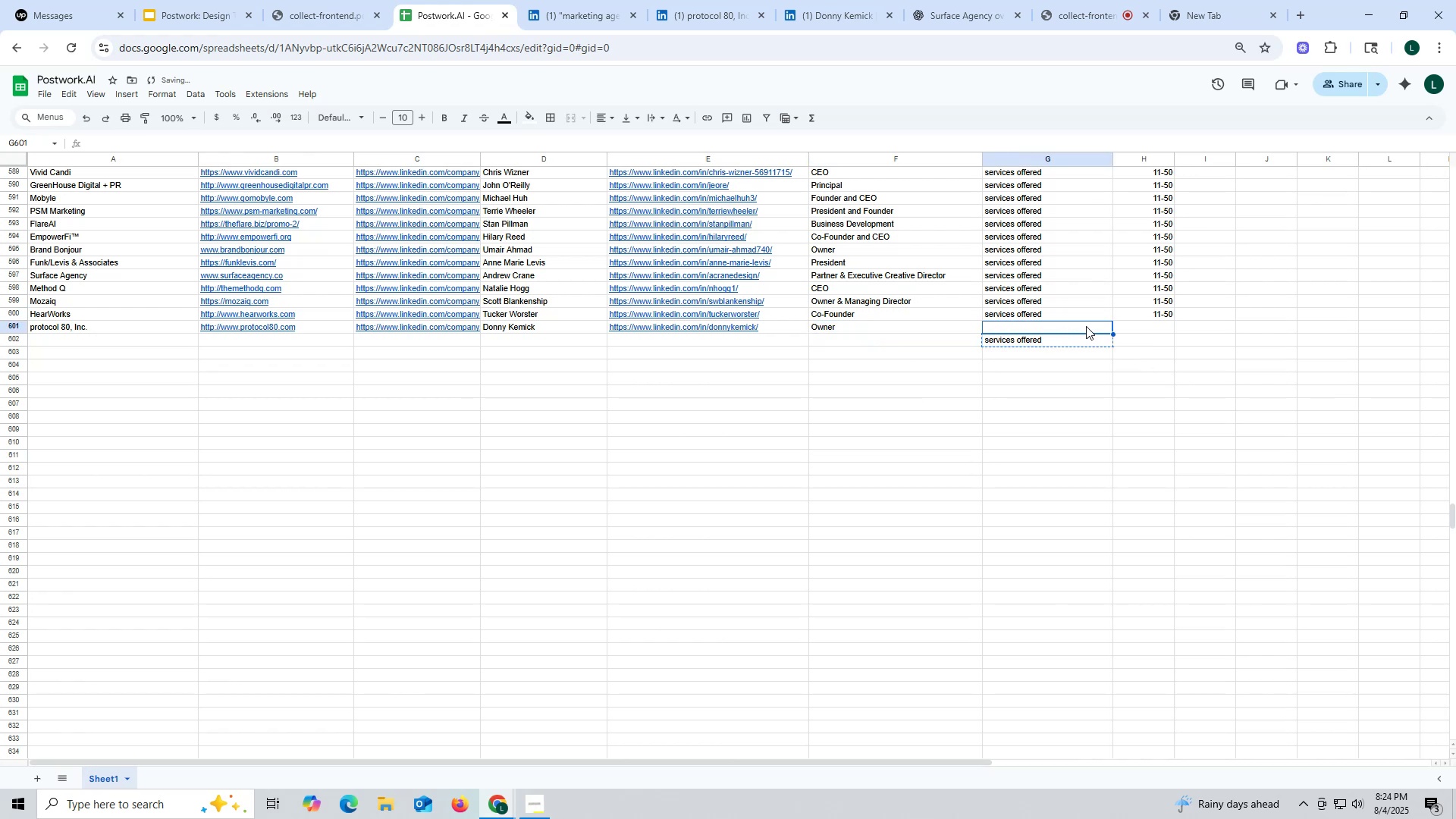 
key(Control+ControlLeft)
 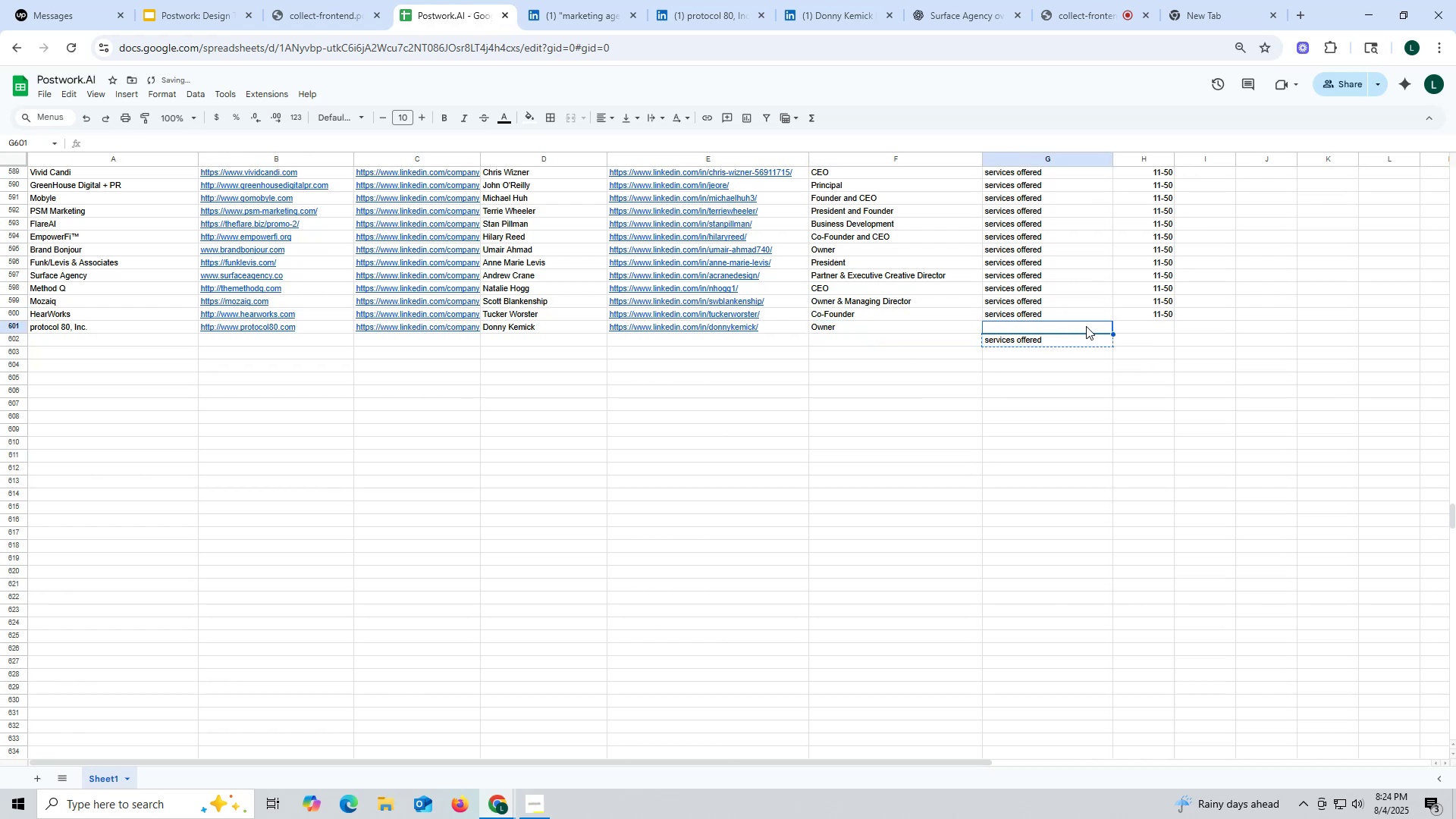 
key(Control+V)
 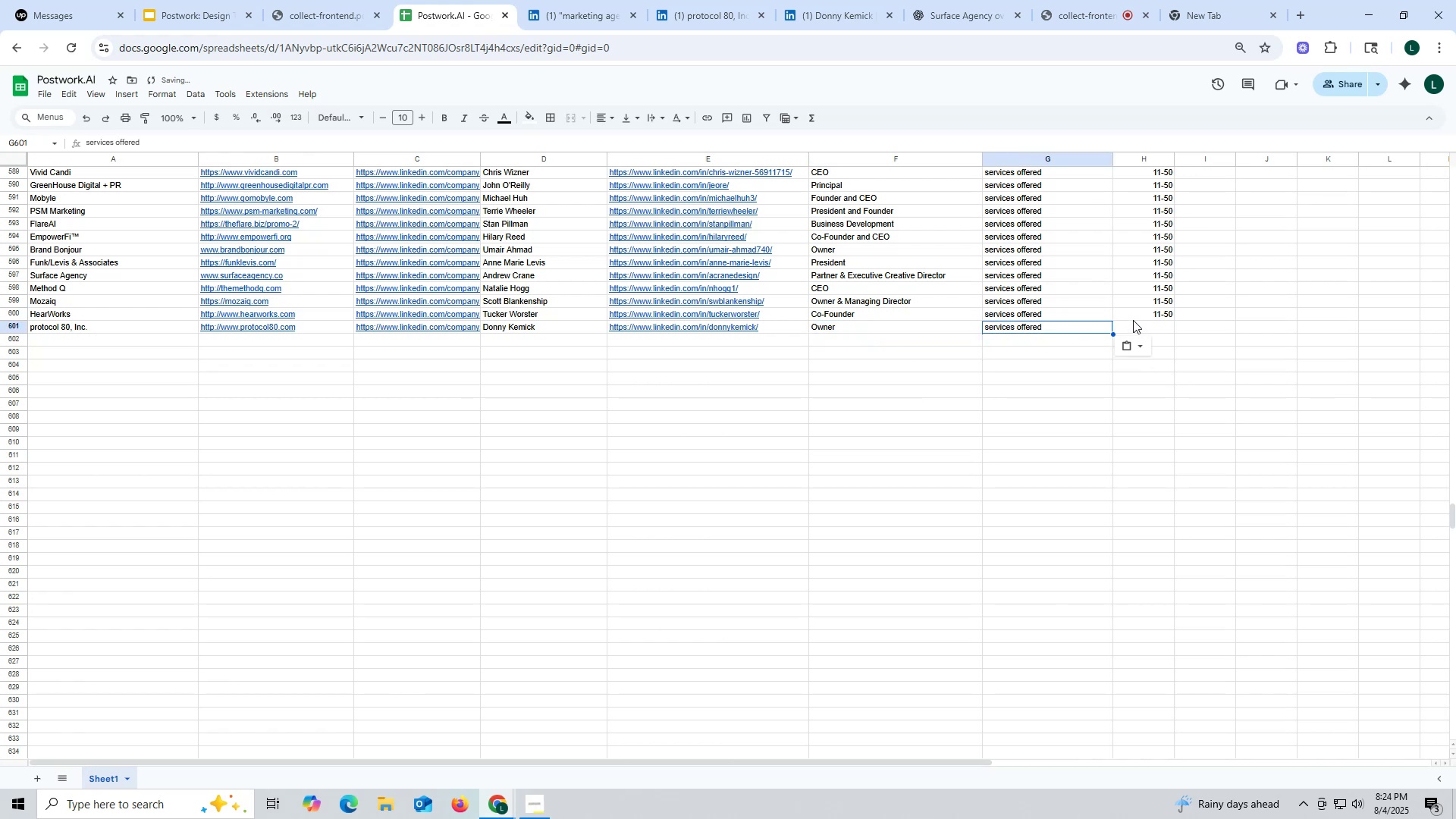 
key(Control+ControlLeft)
 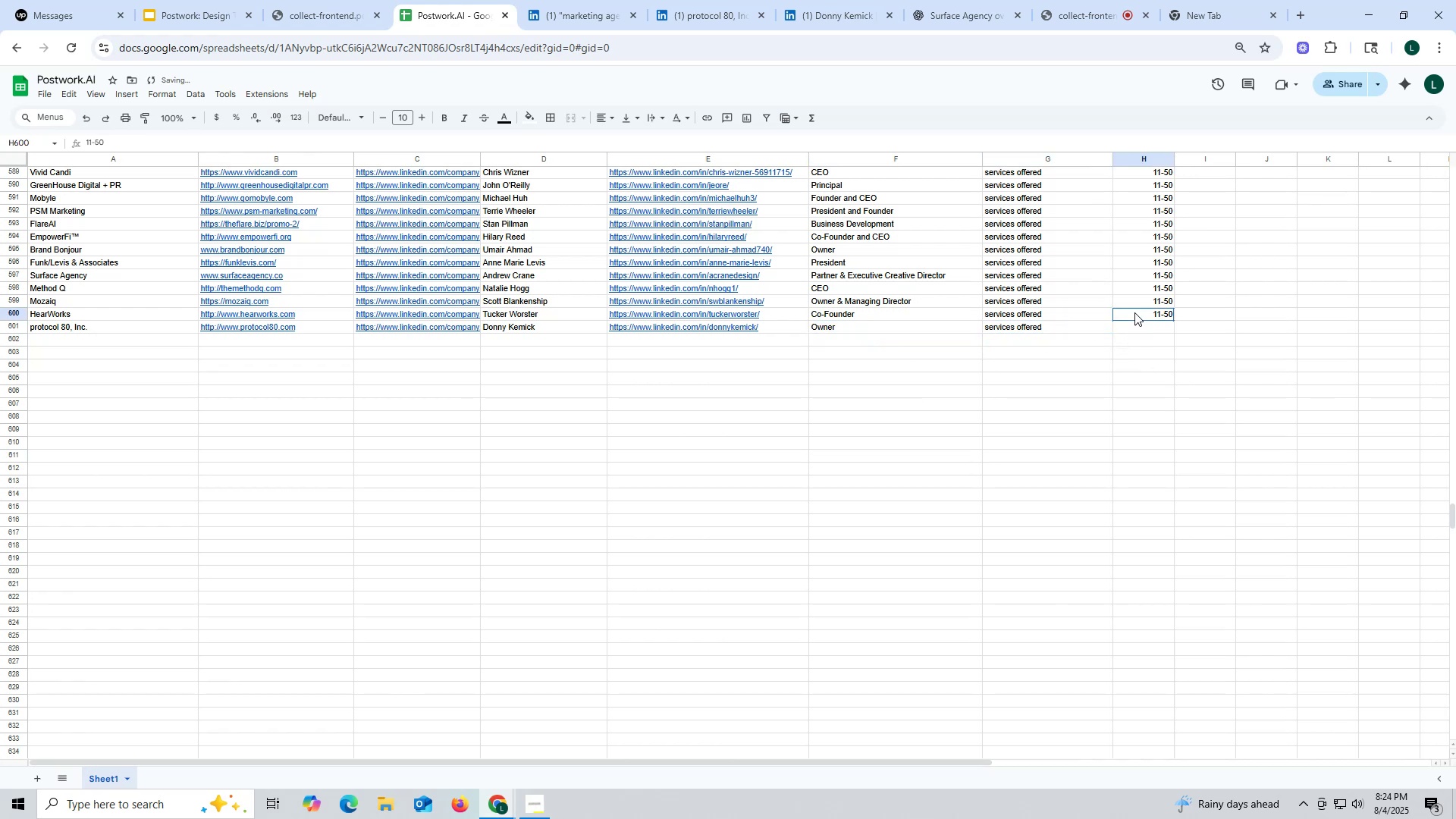 
left_click([1134, 312])
 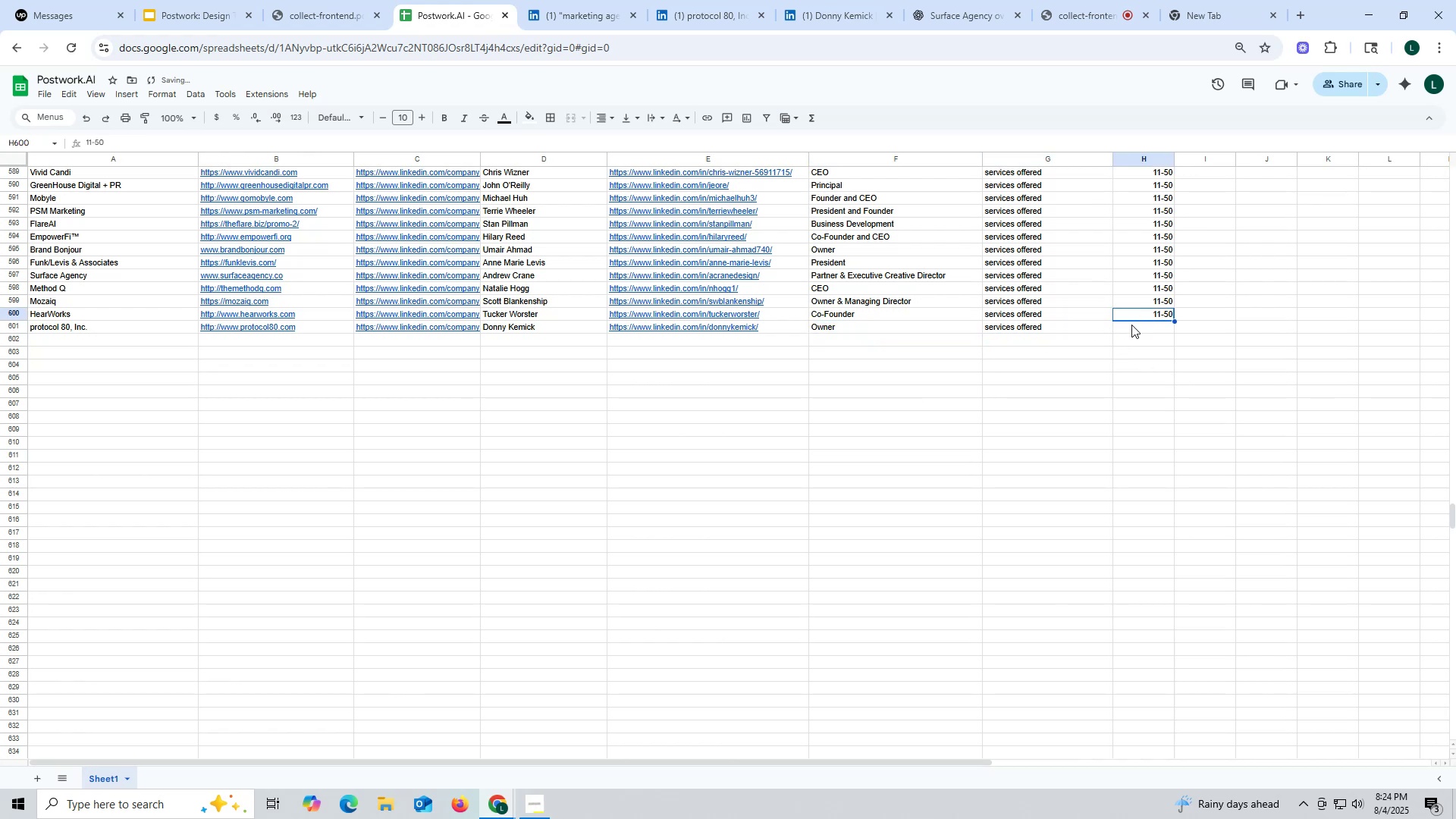 
key(Control+ControlLeft)
 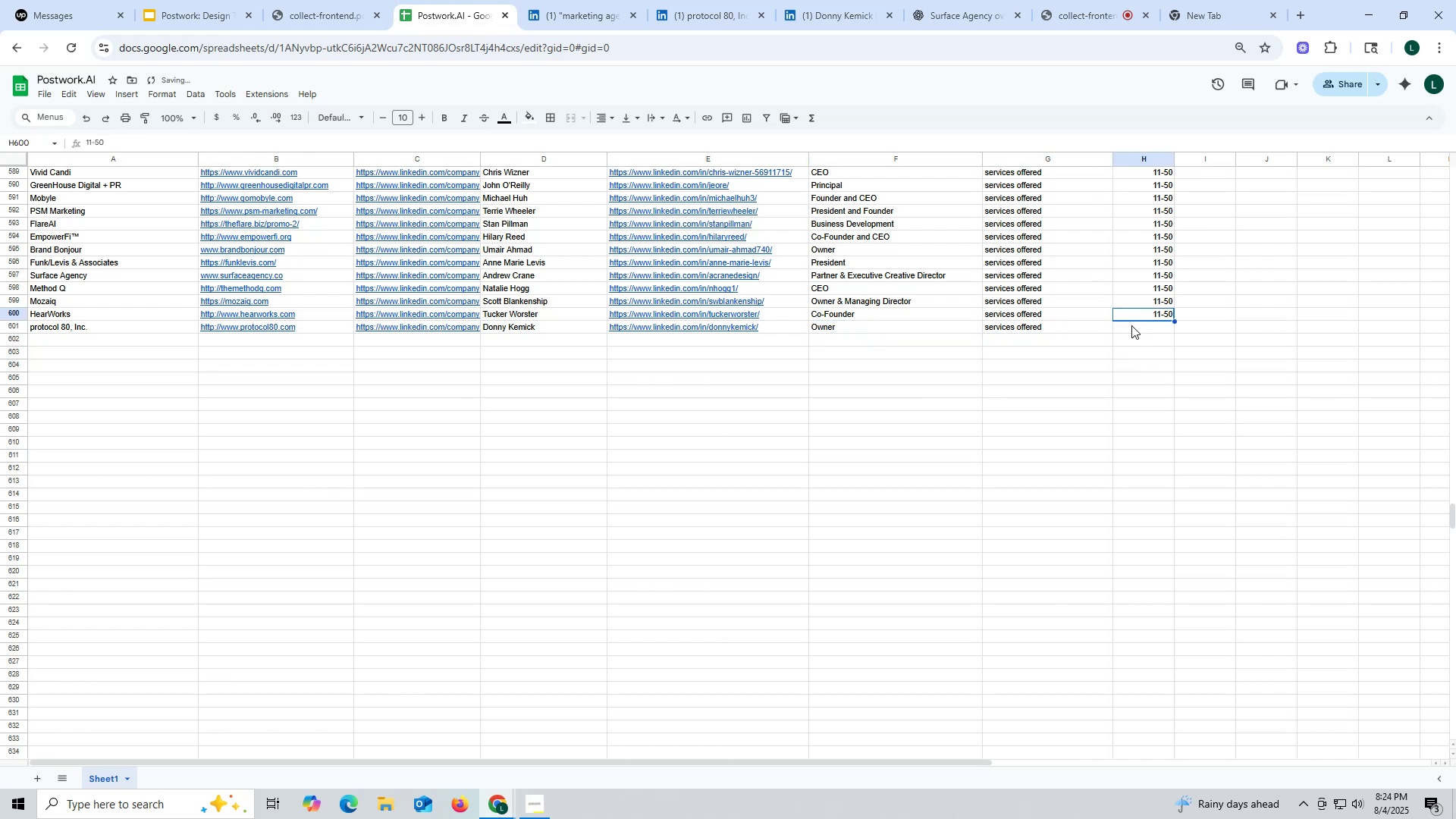 
key(Control+C)
 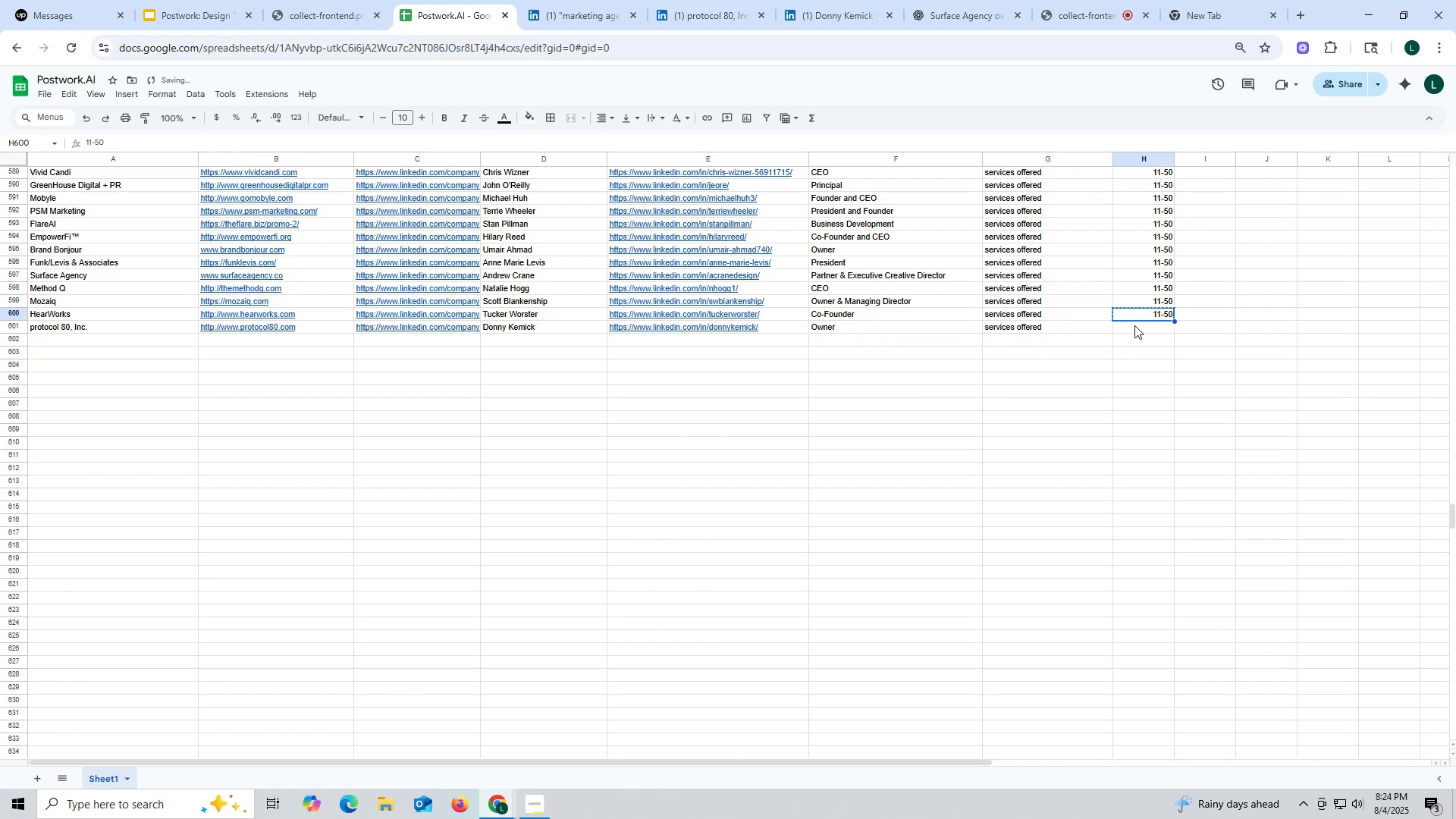 
key(Control+ControlLeft)
 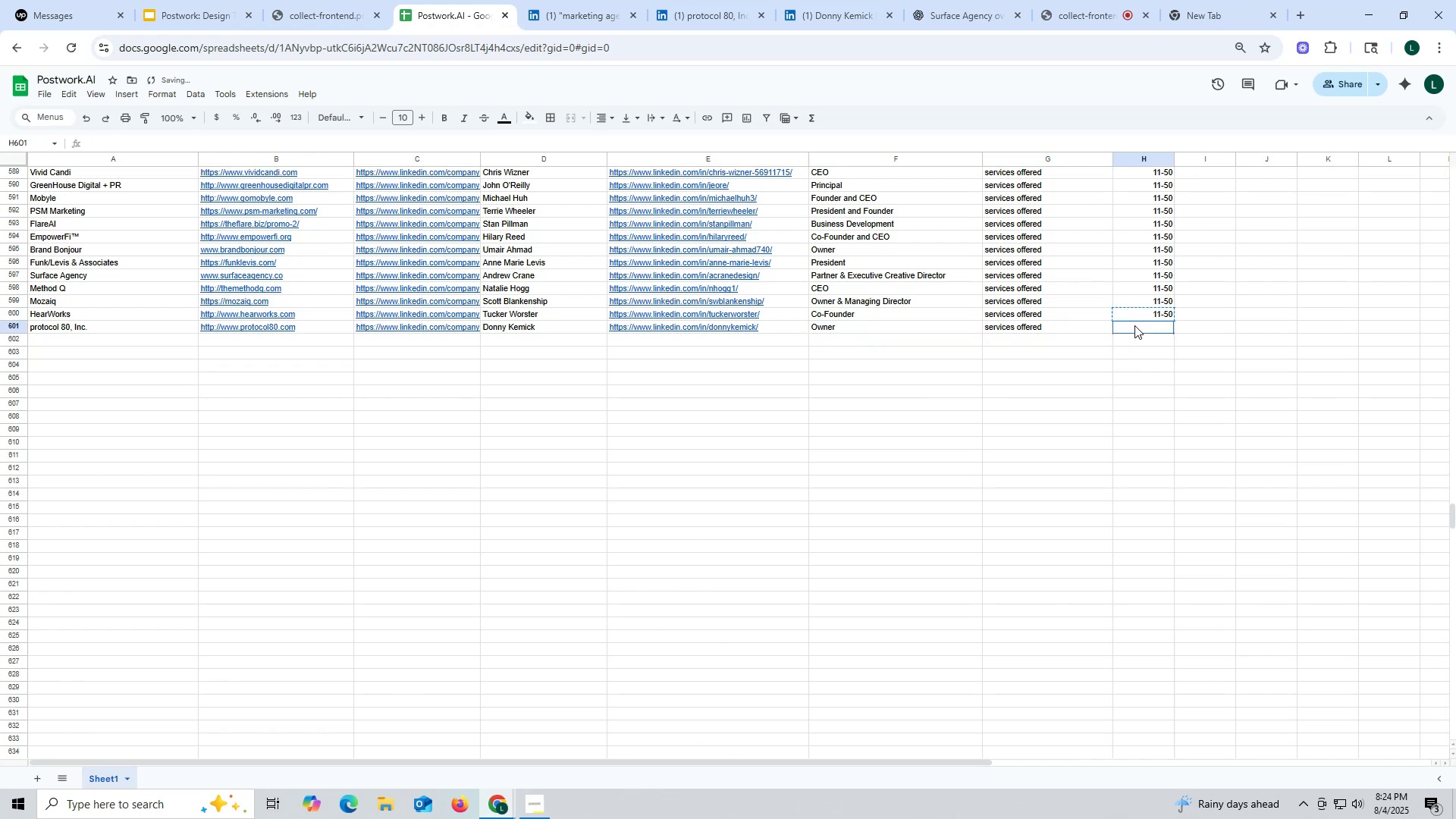 
left_click([1134, 325])
 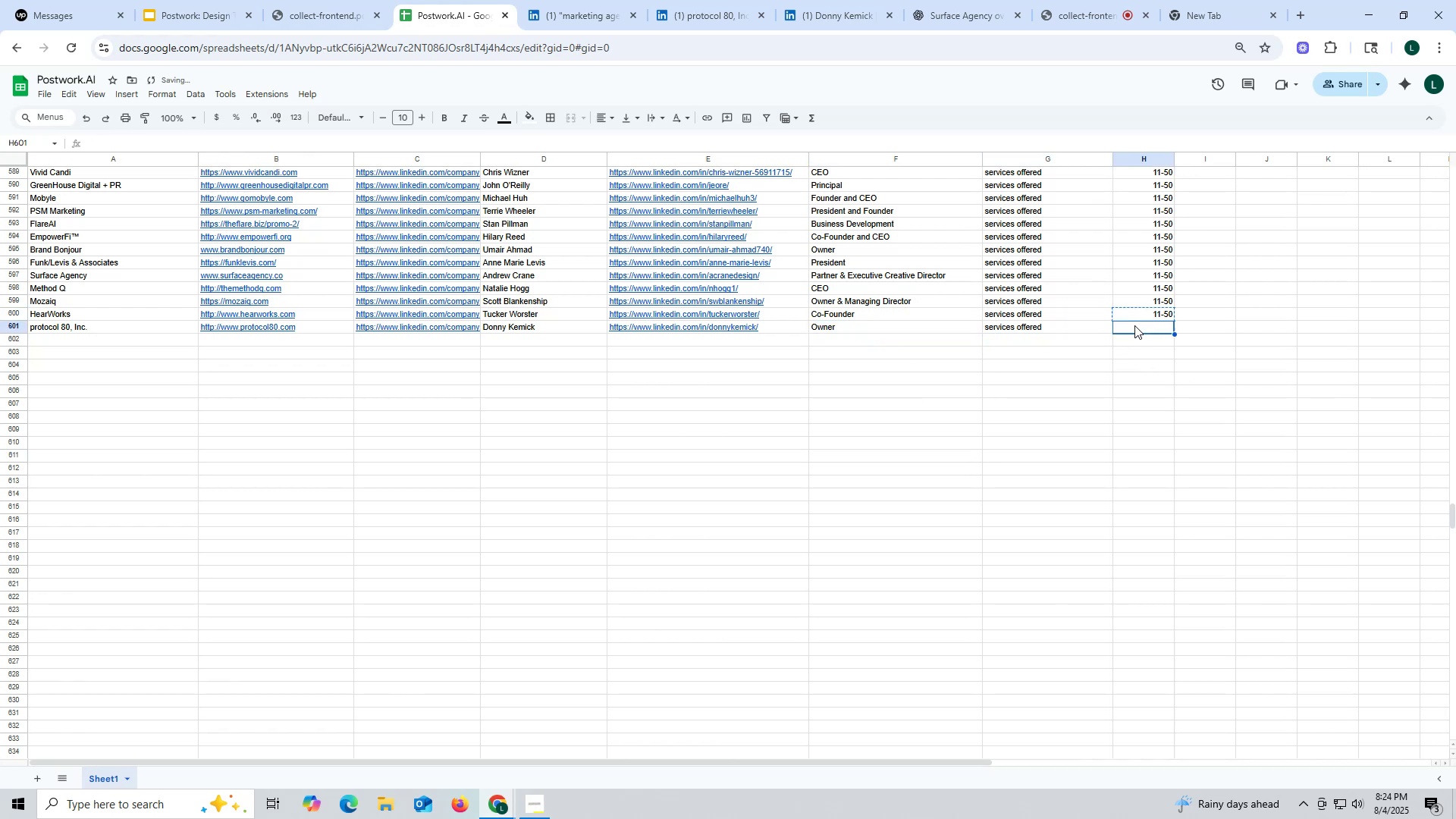 
key(Control+V)
 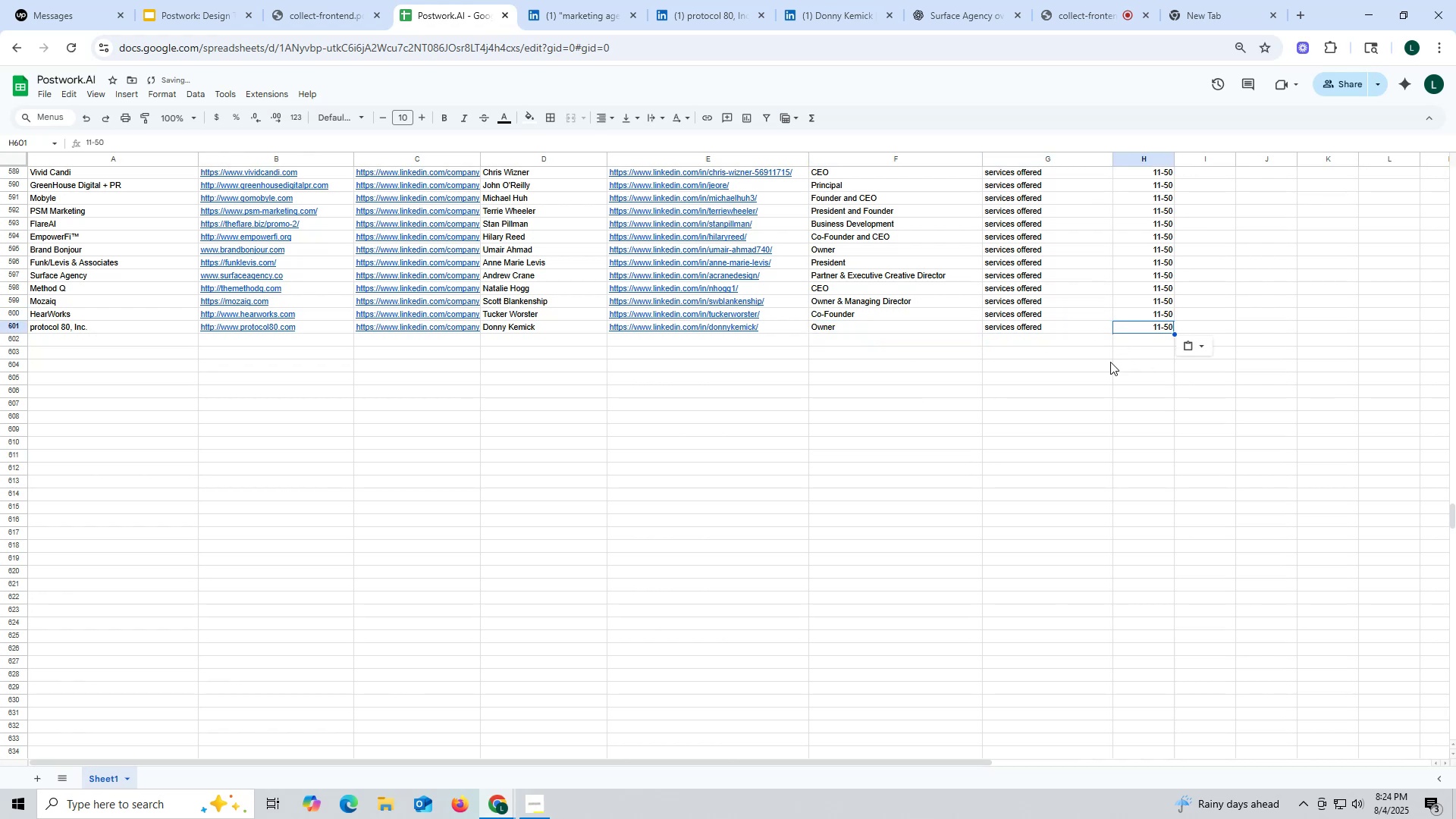 
double_click([1110, 362])
 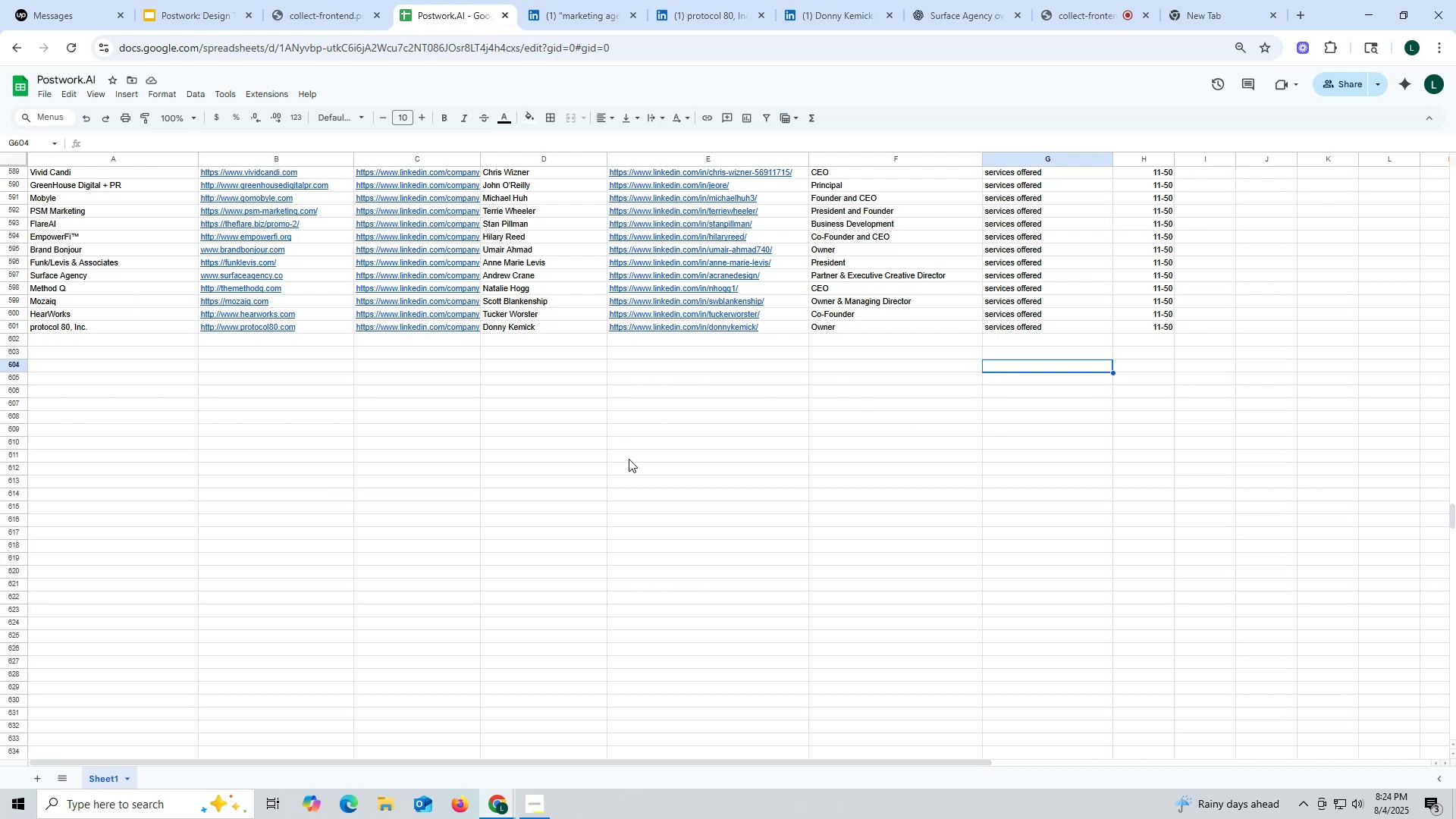 
wait(14.27)
 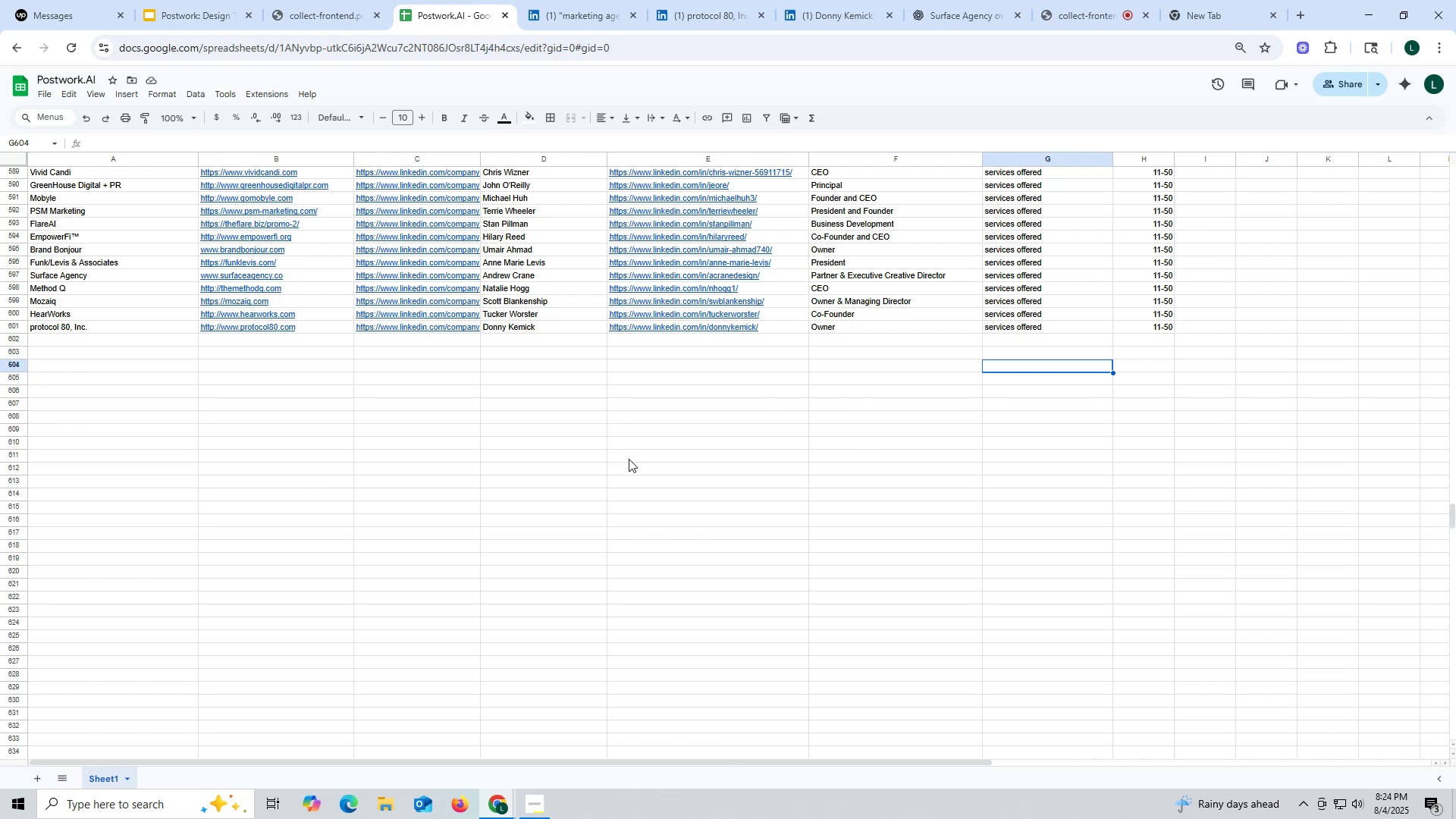 
left_click([758, 9])
 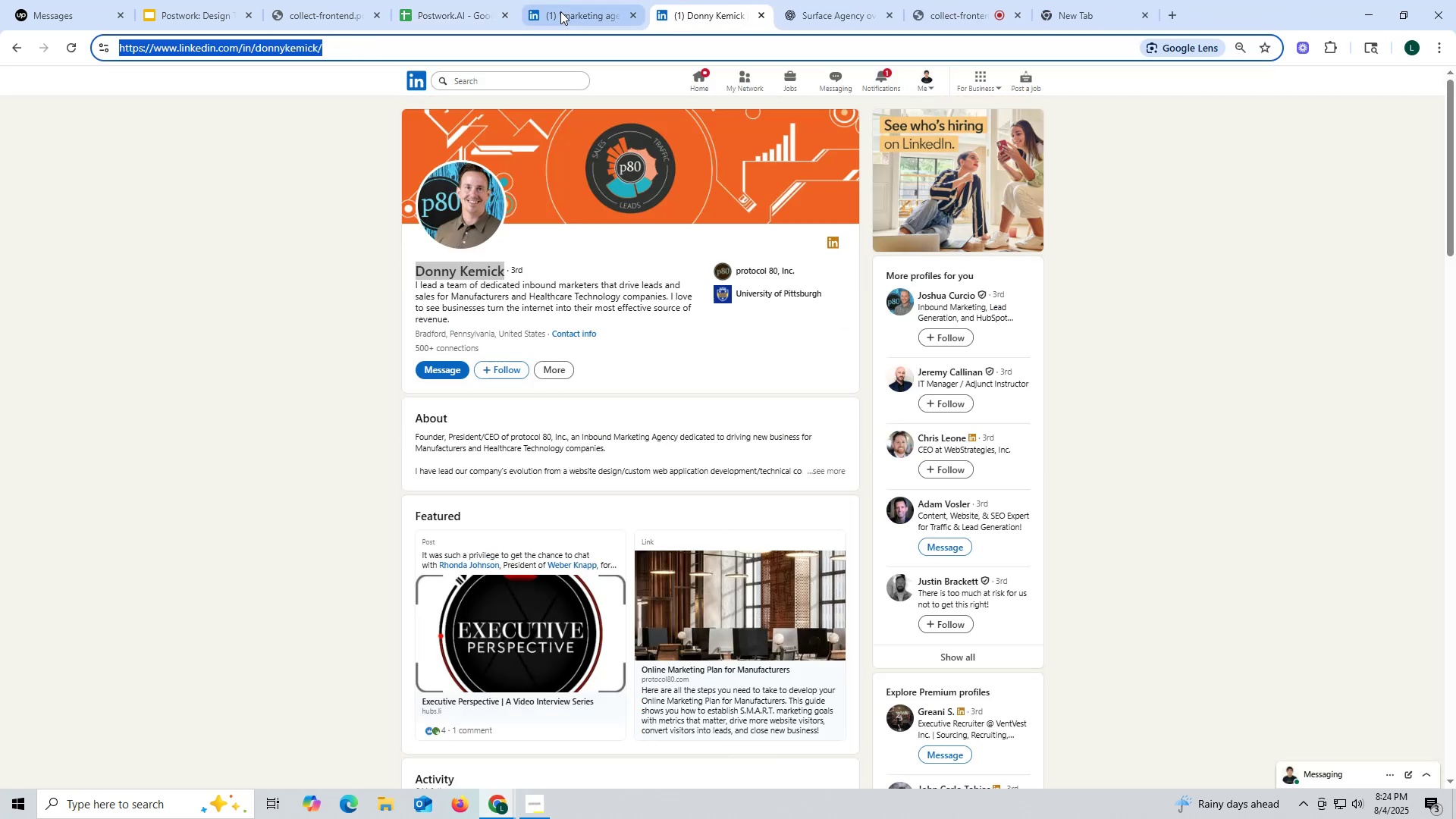 
left_click([560, 11])
 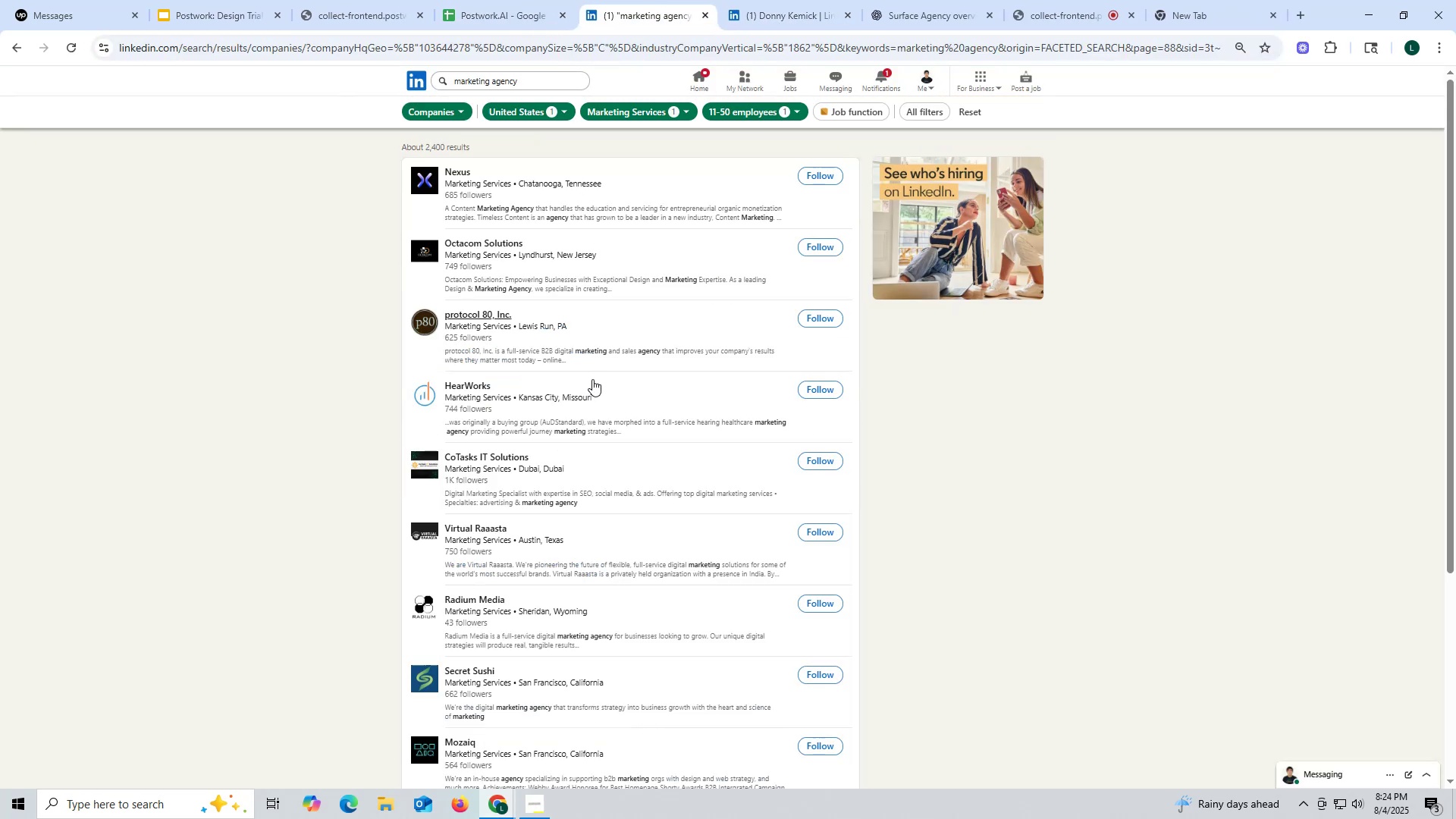 
scroll: coordinate [589, 374], scroll_direction: up, amount: 3.0
 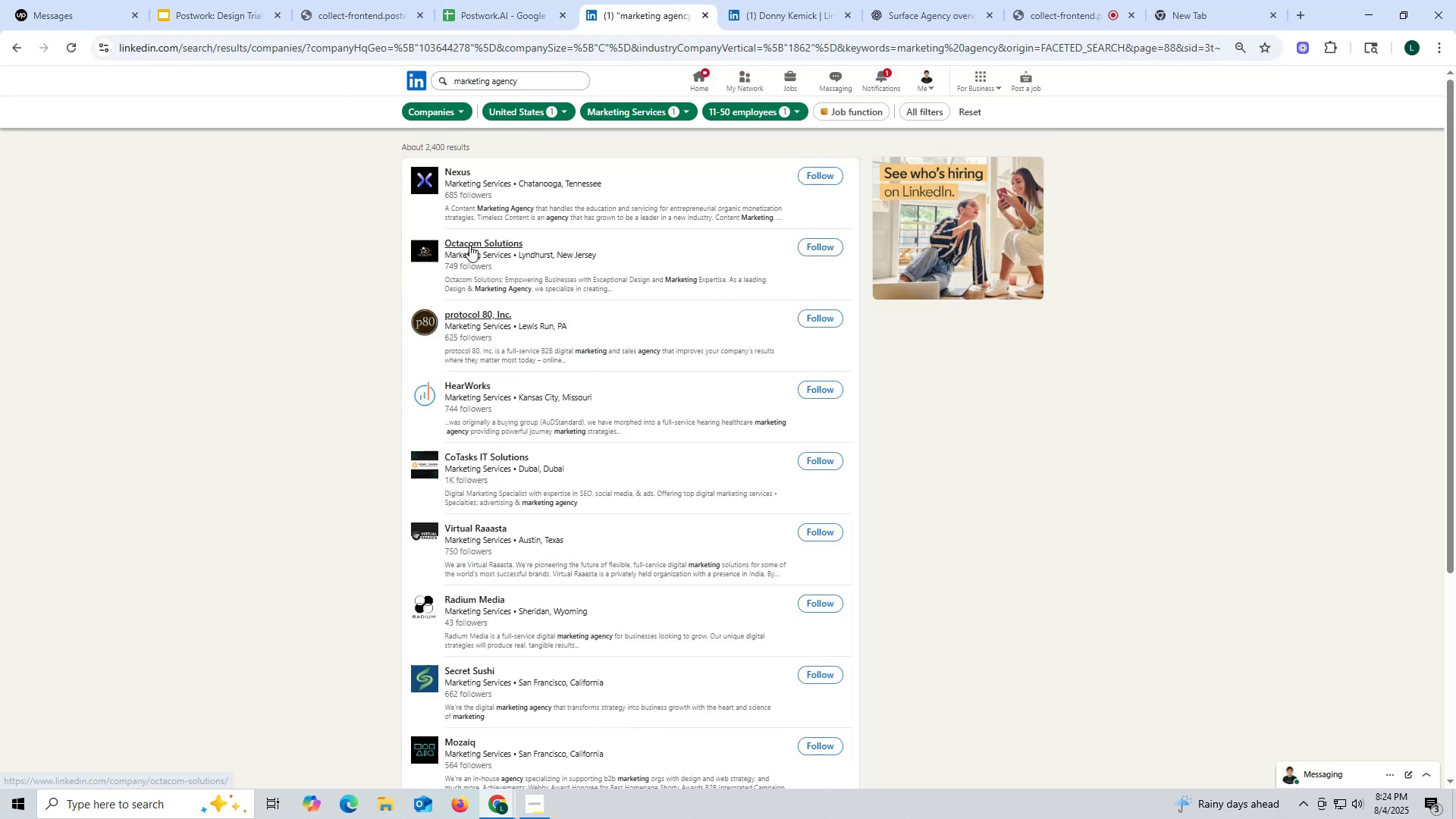 
right_click([469, 245])
 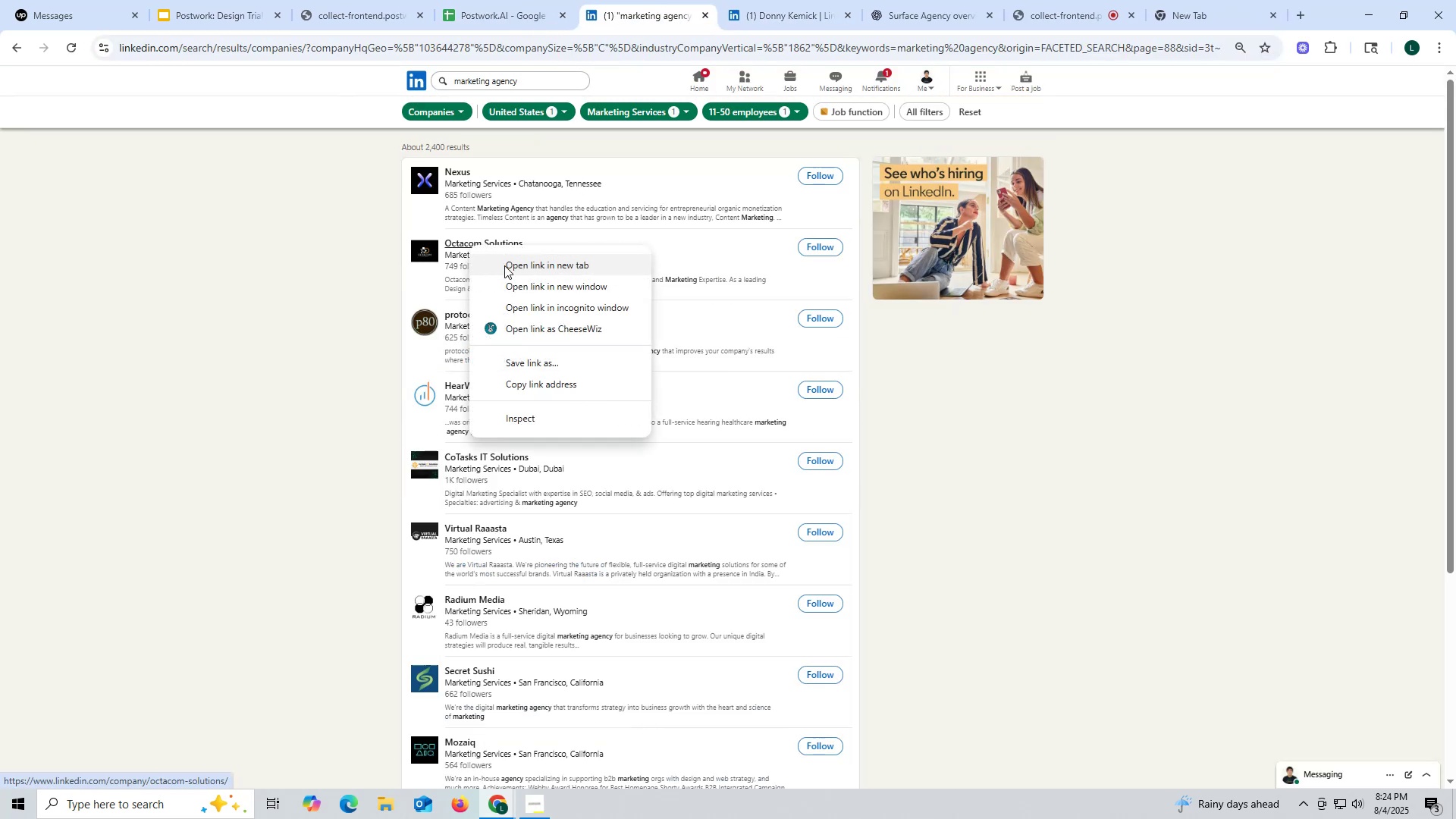 
left_click([506, 267])
 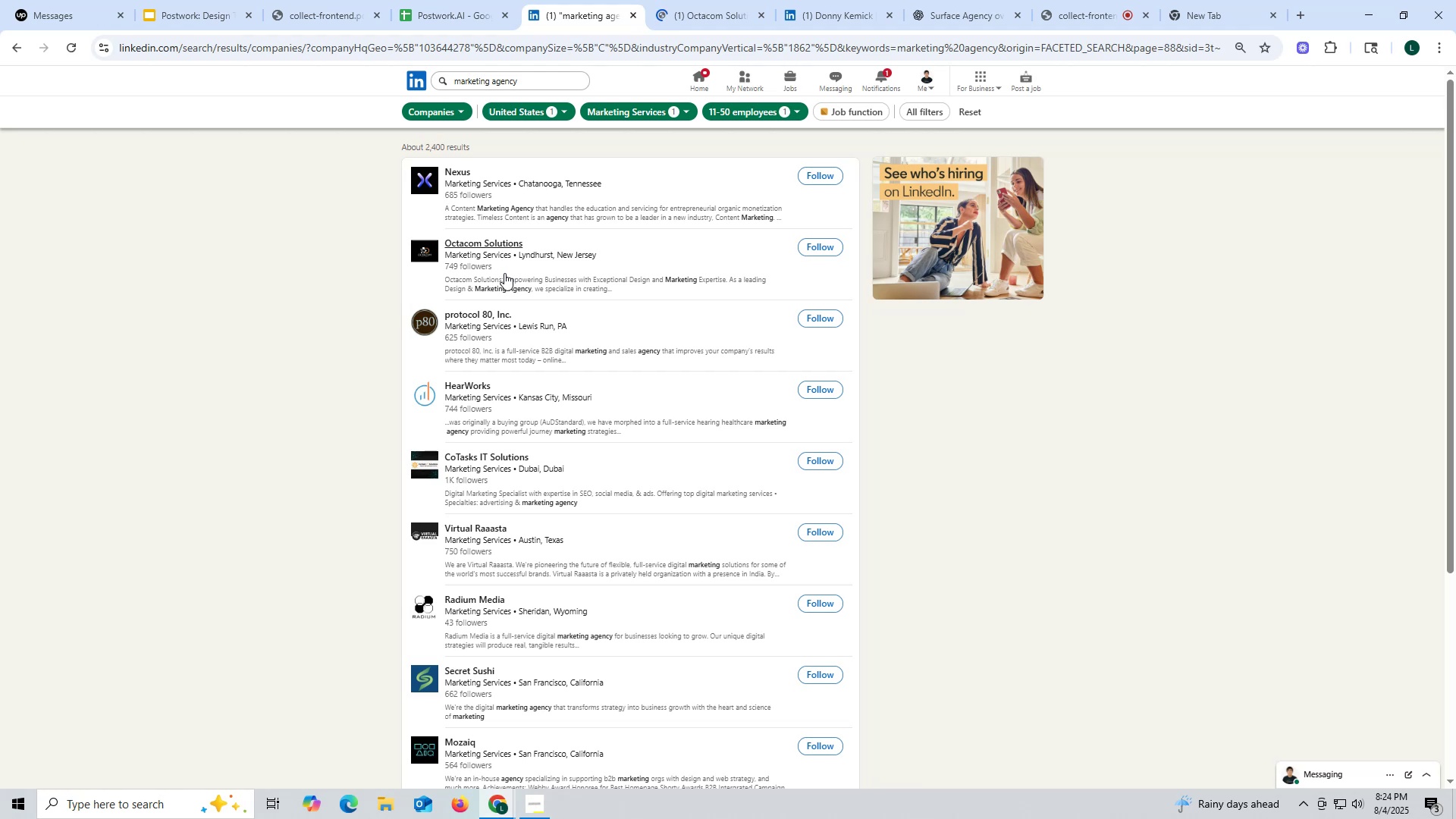 
wait(8.26)
 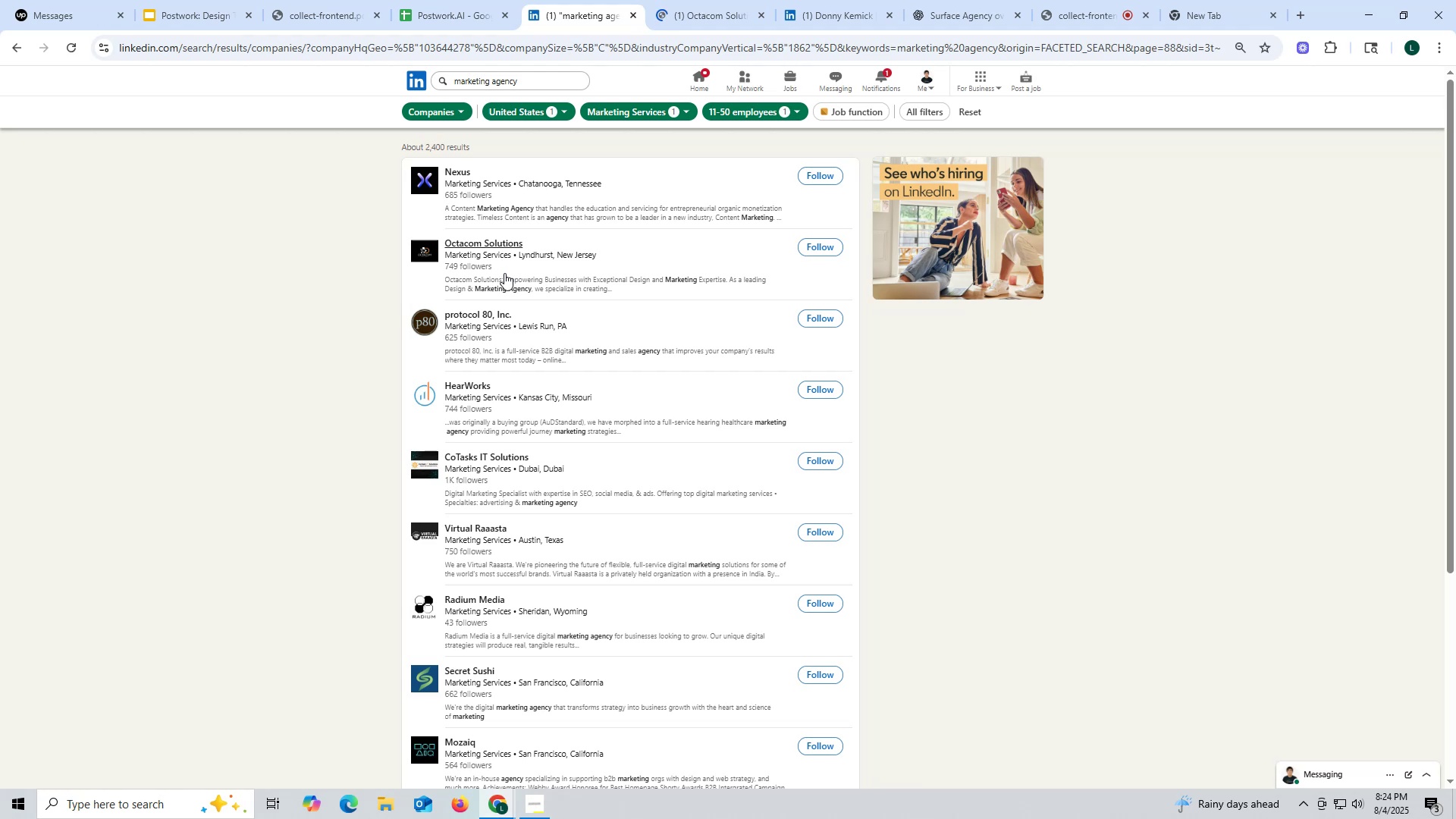 
left_click([711, 15])
 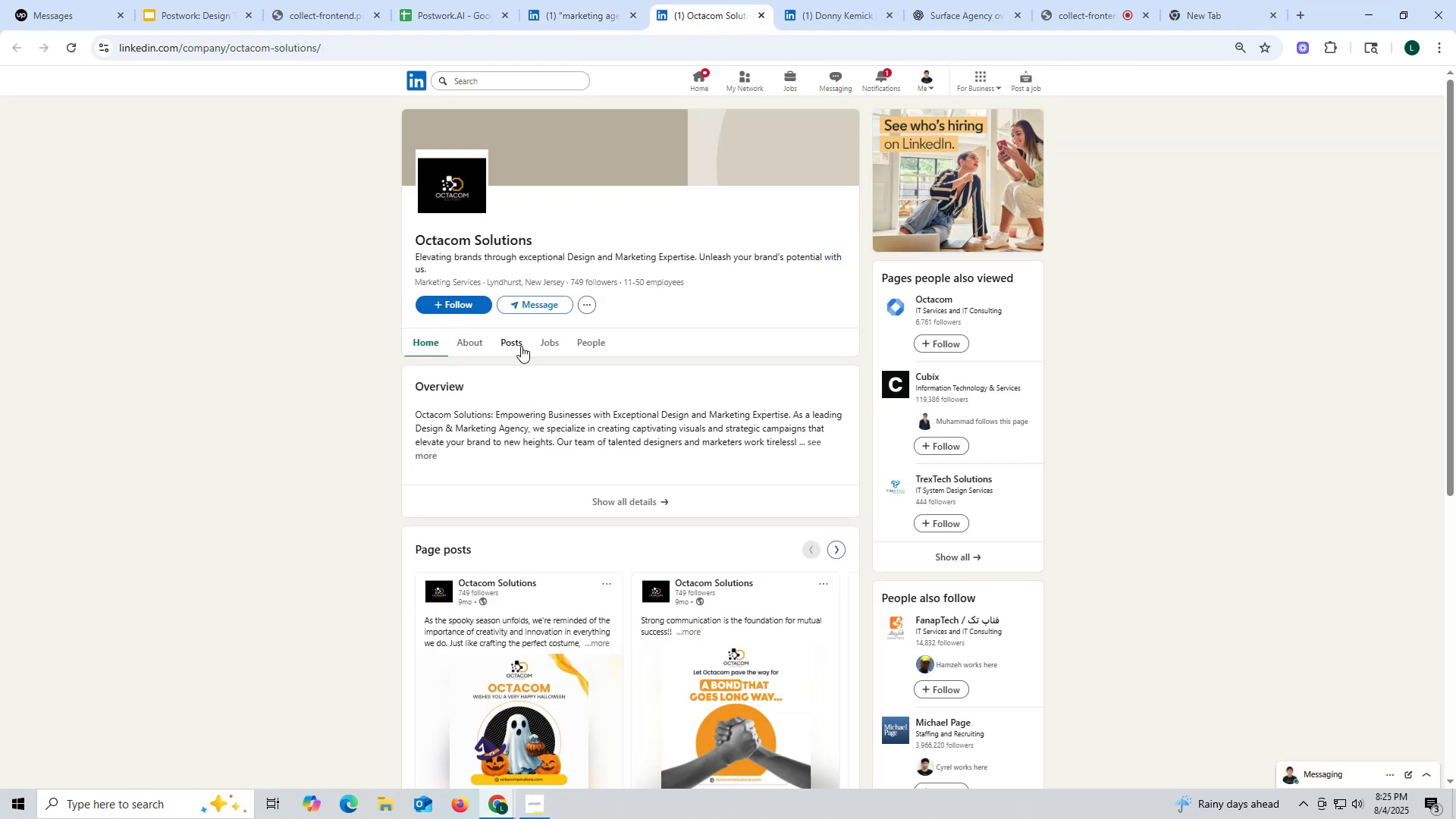 
left_click([514, 341])
 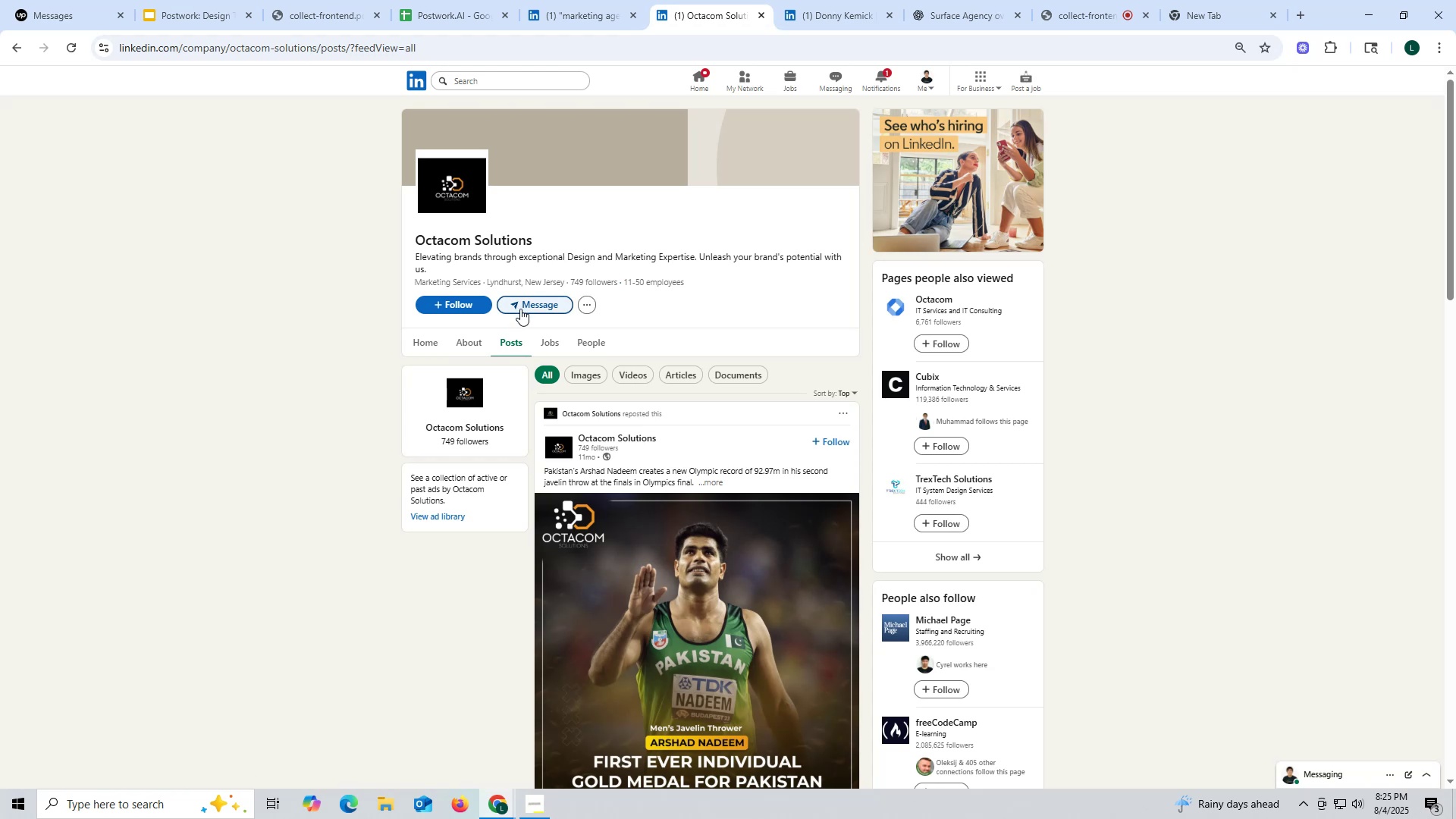 
left_click([761, 8])
 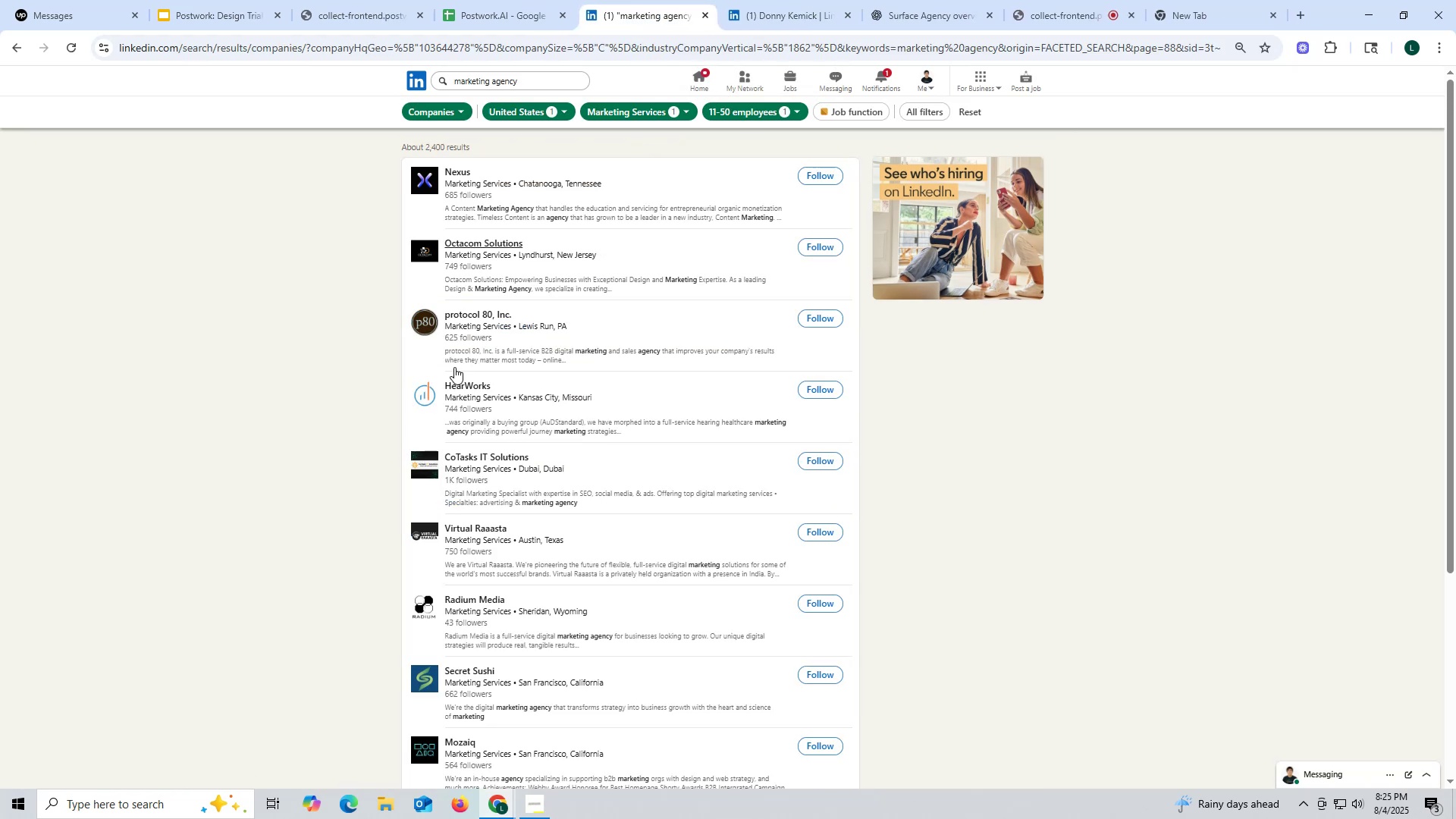 
scroll: coordinate [467, 347], scroll_direction: up, amount: 2.0
 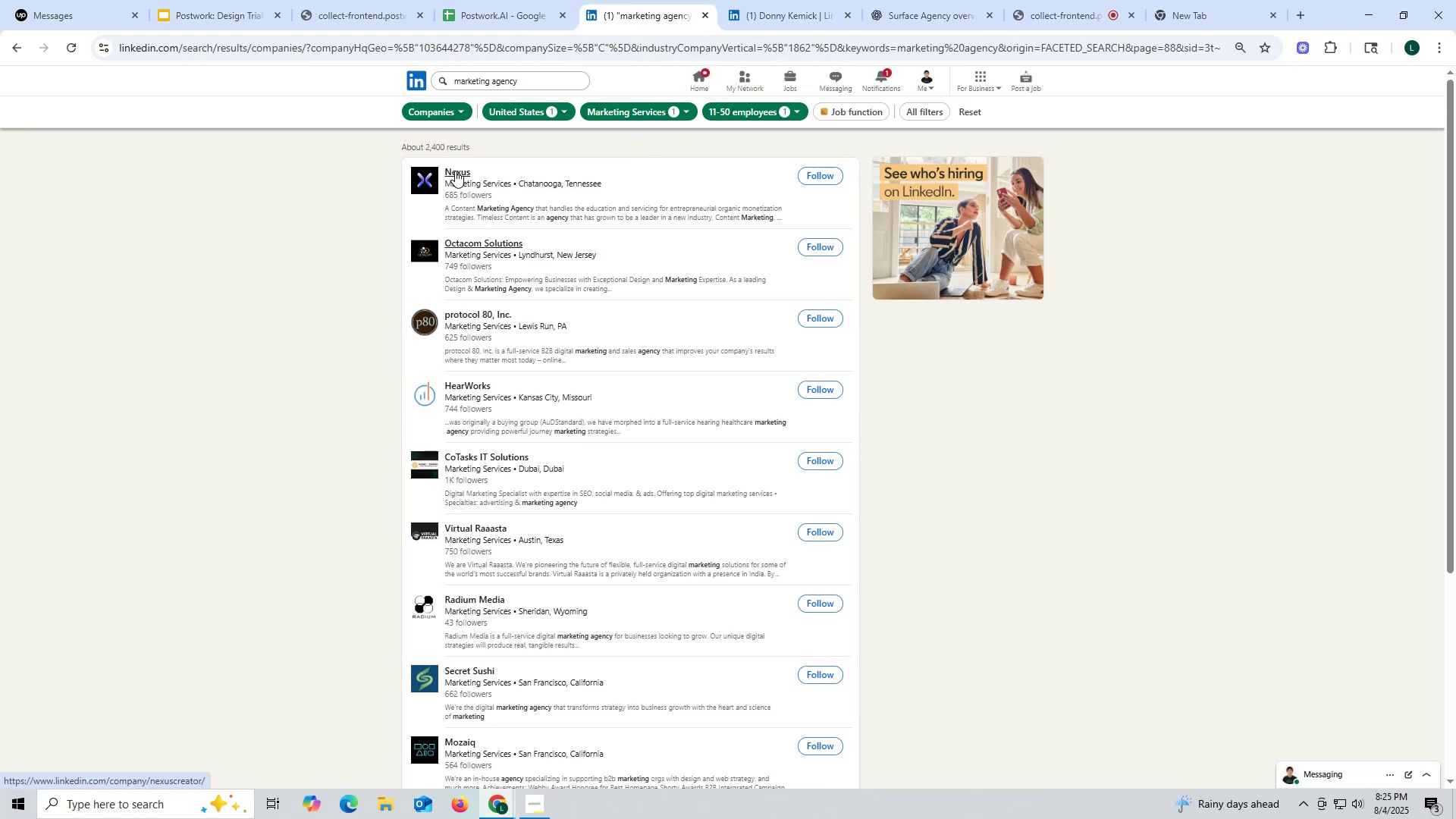 
right_click([455, 171])
 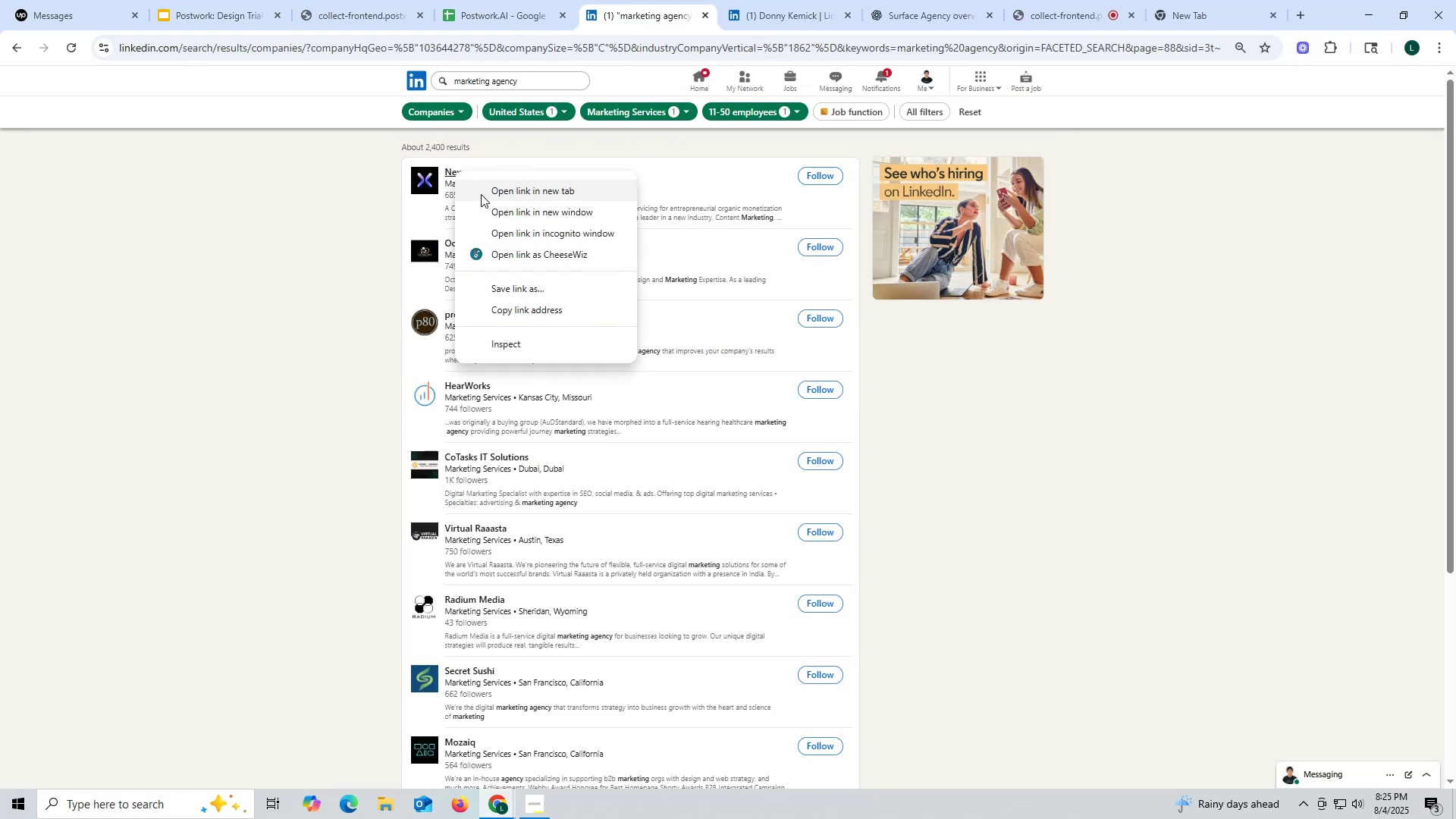 
left_click([491, 196])
 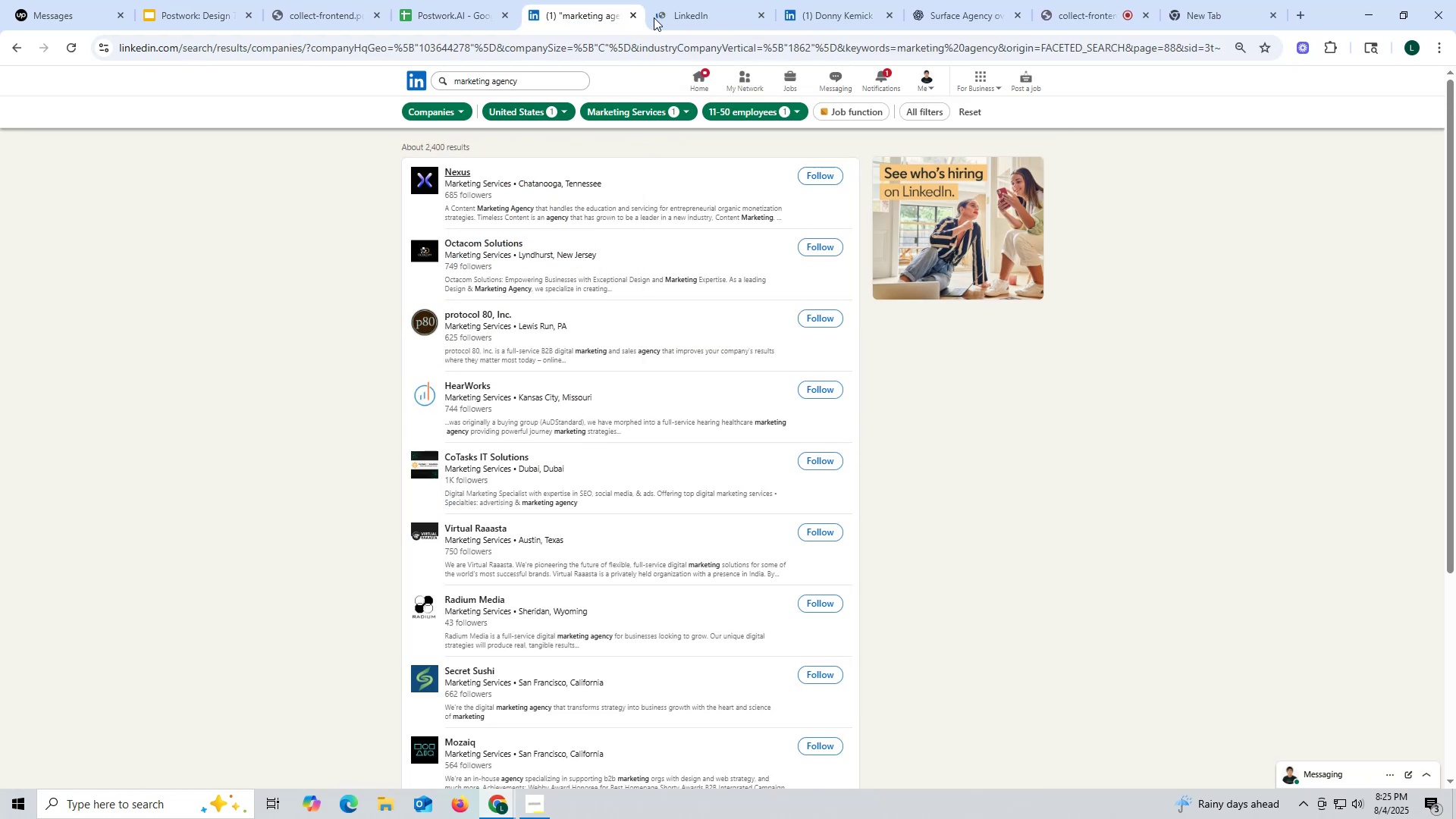 
left_click([698, 8])
 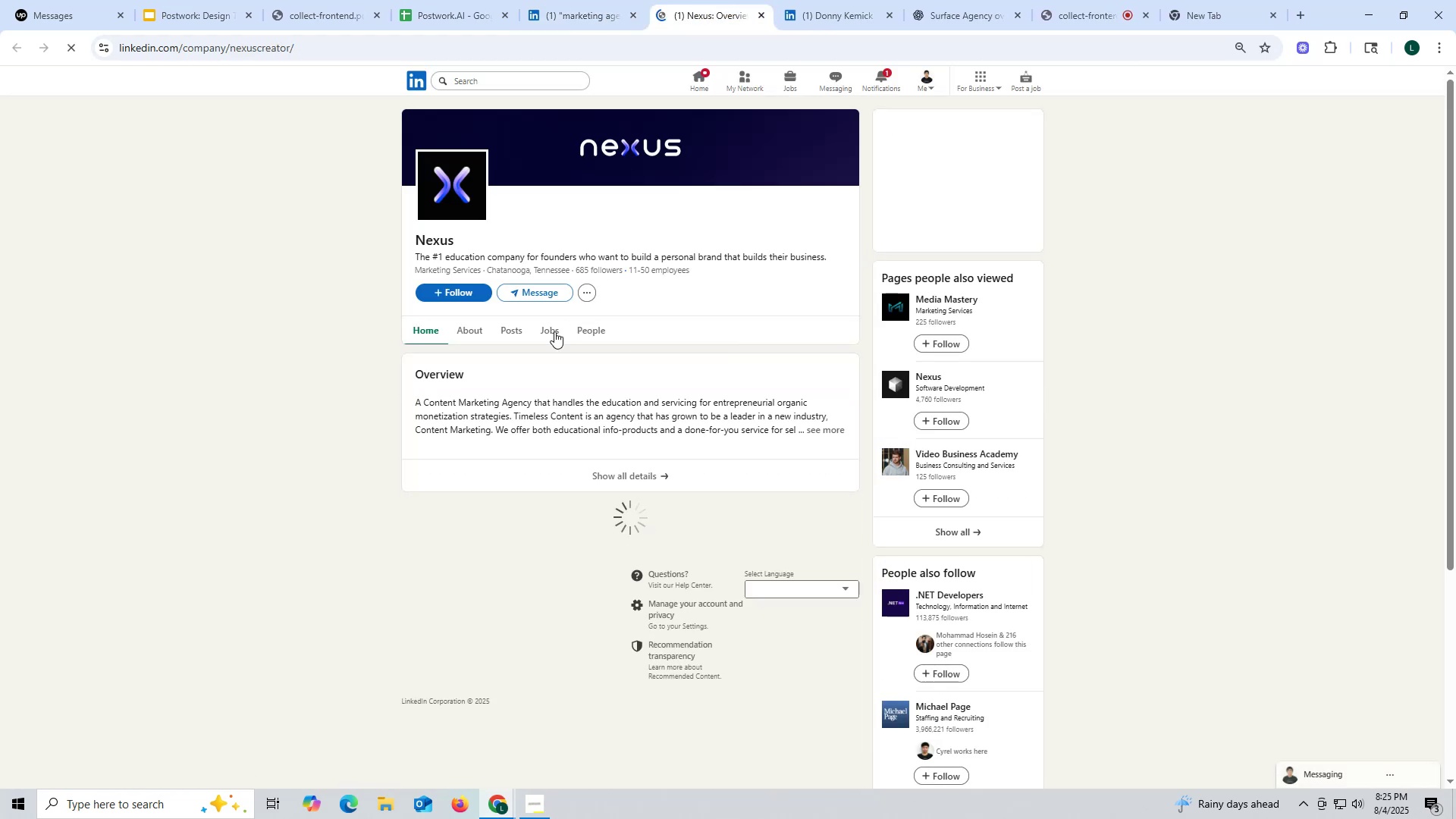 
mouse_move([532, 330])
 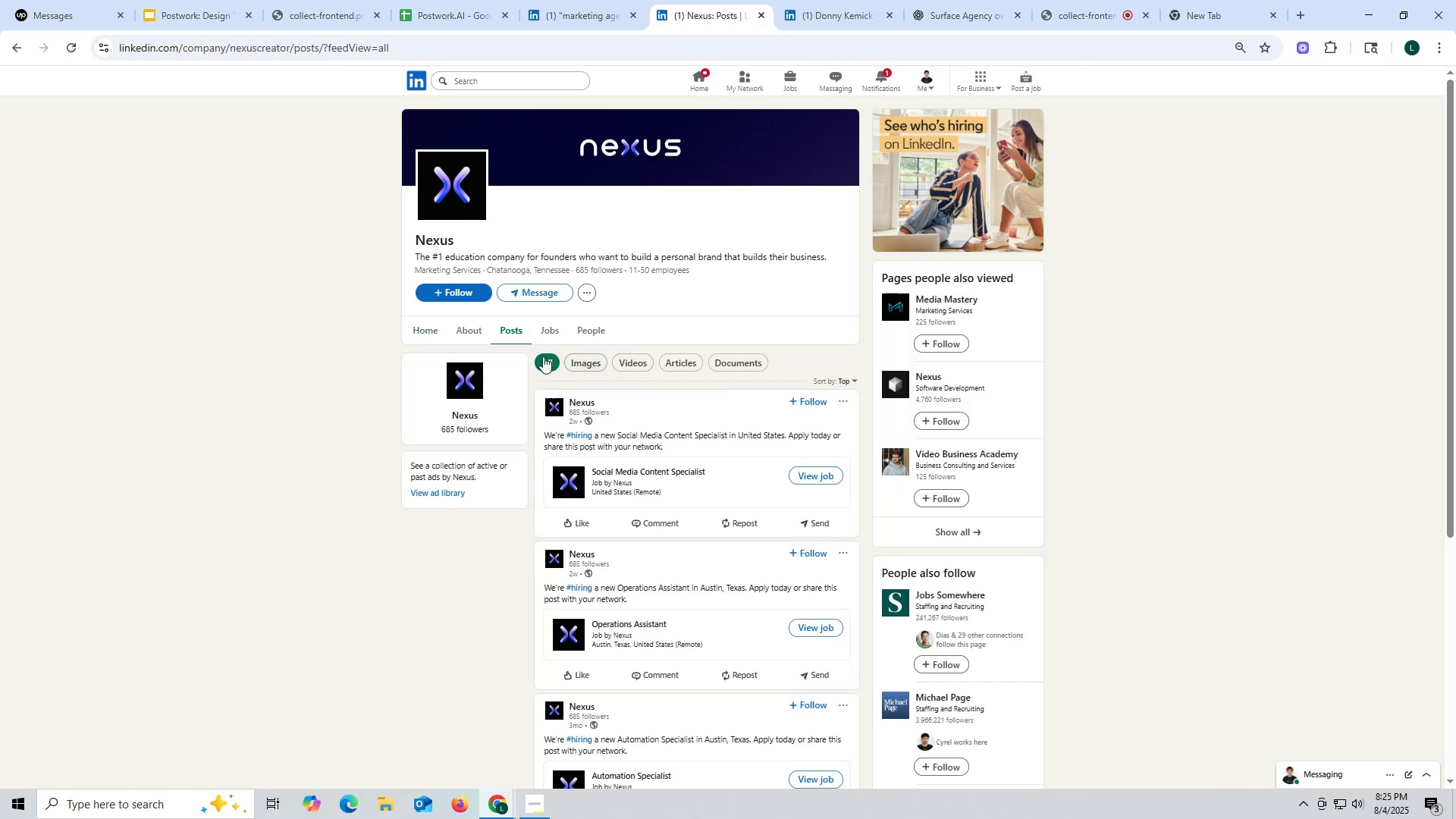 
left_click([469, 331])
 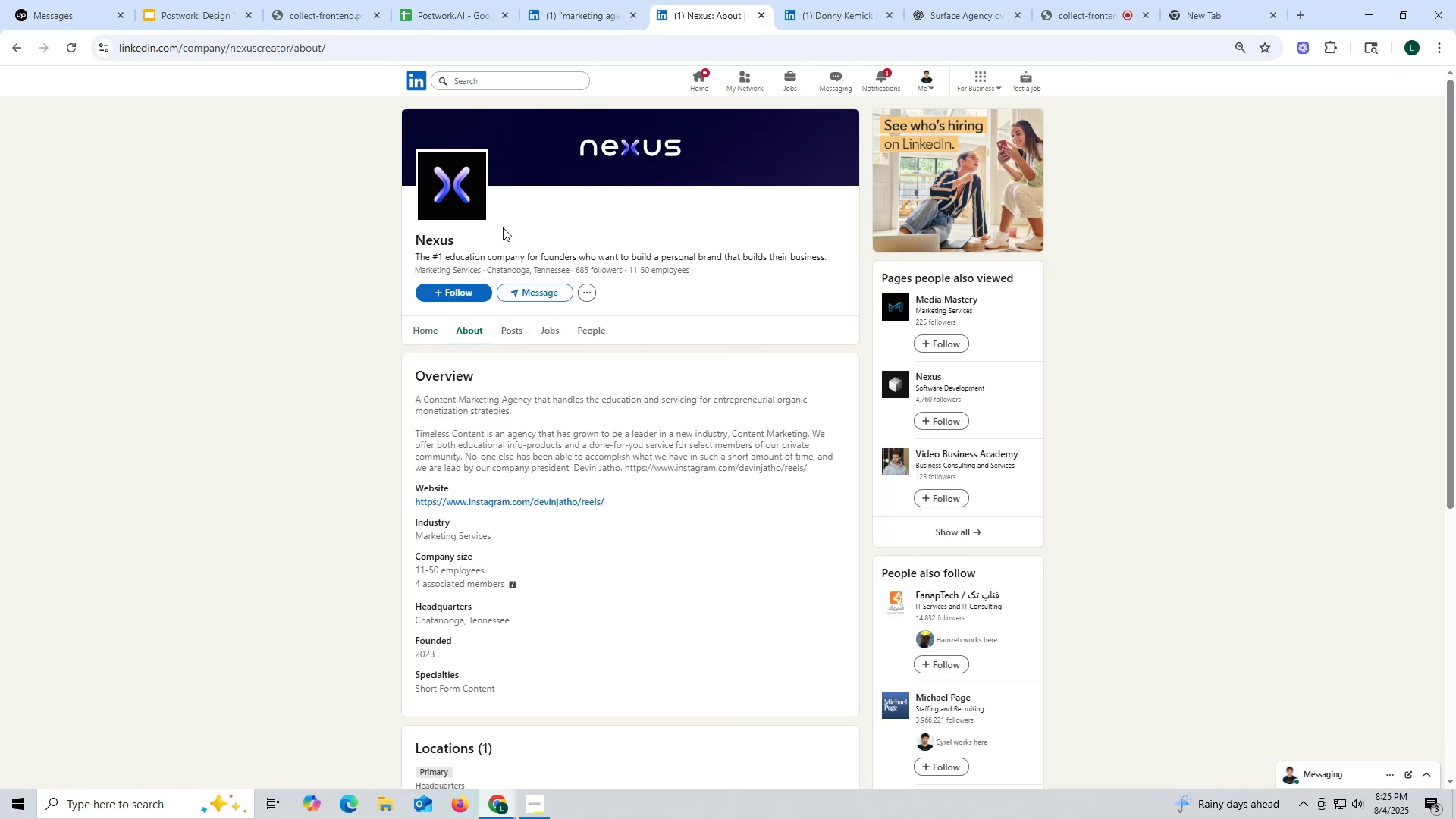 
wait(7.5)
 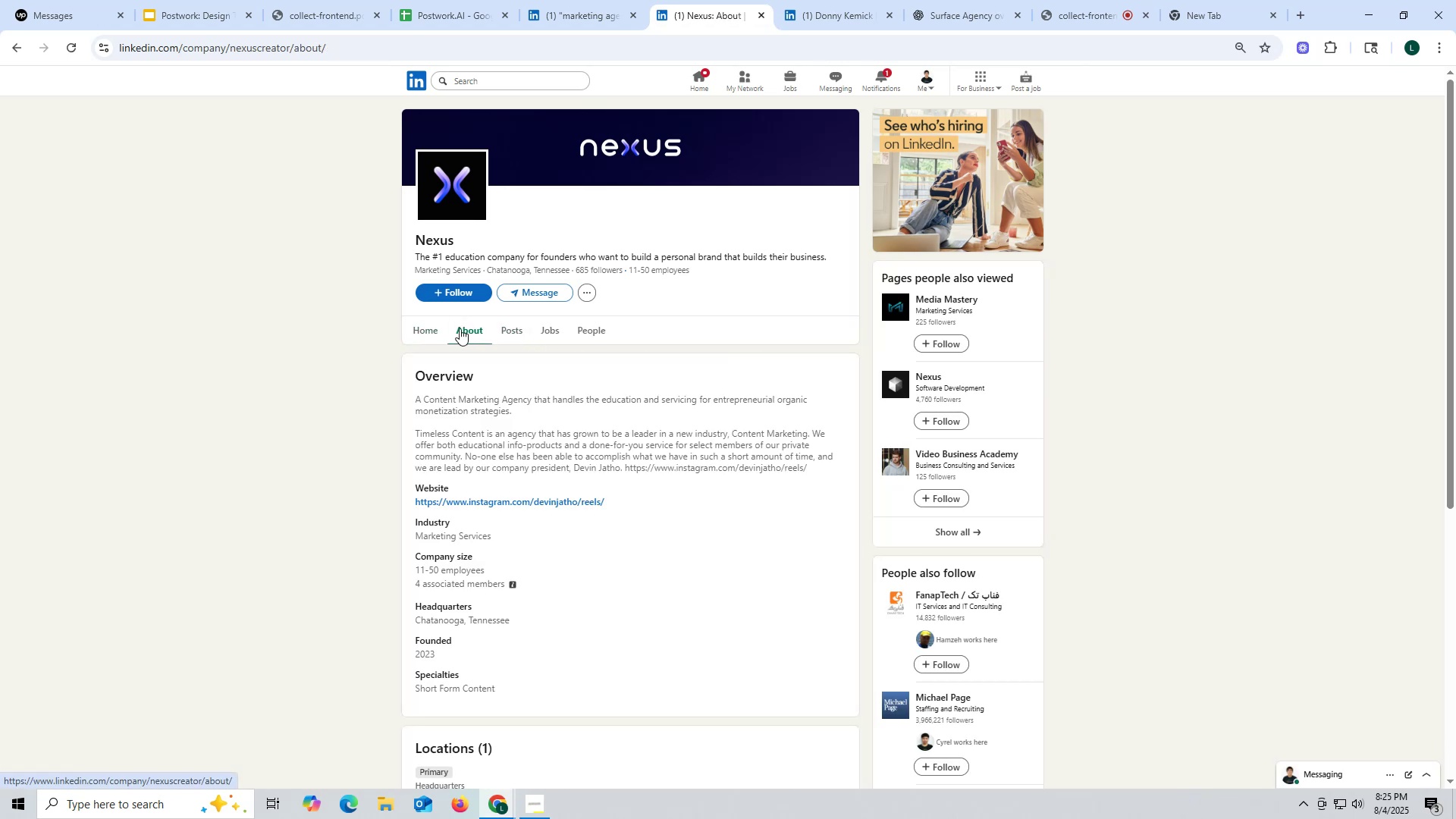 
mouse_move([678, 17])
 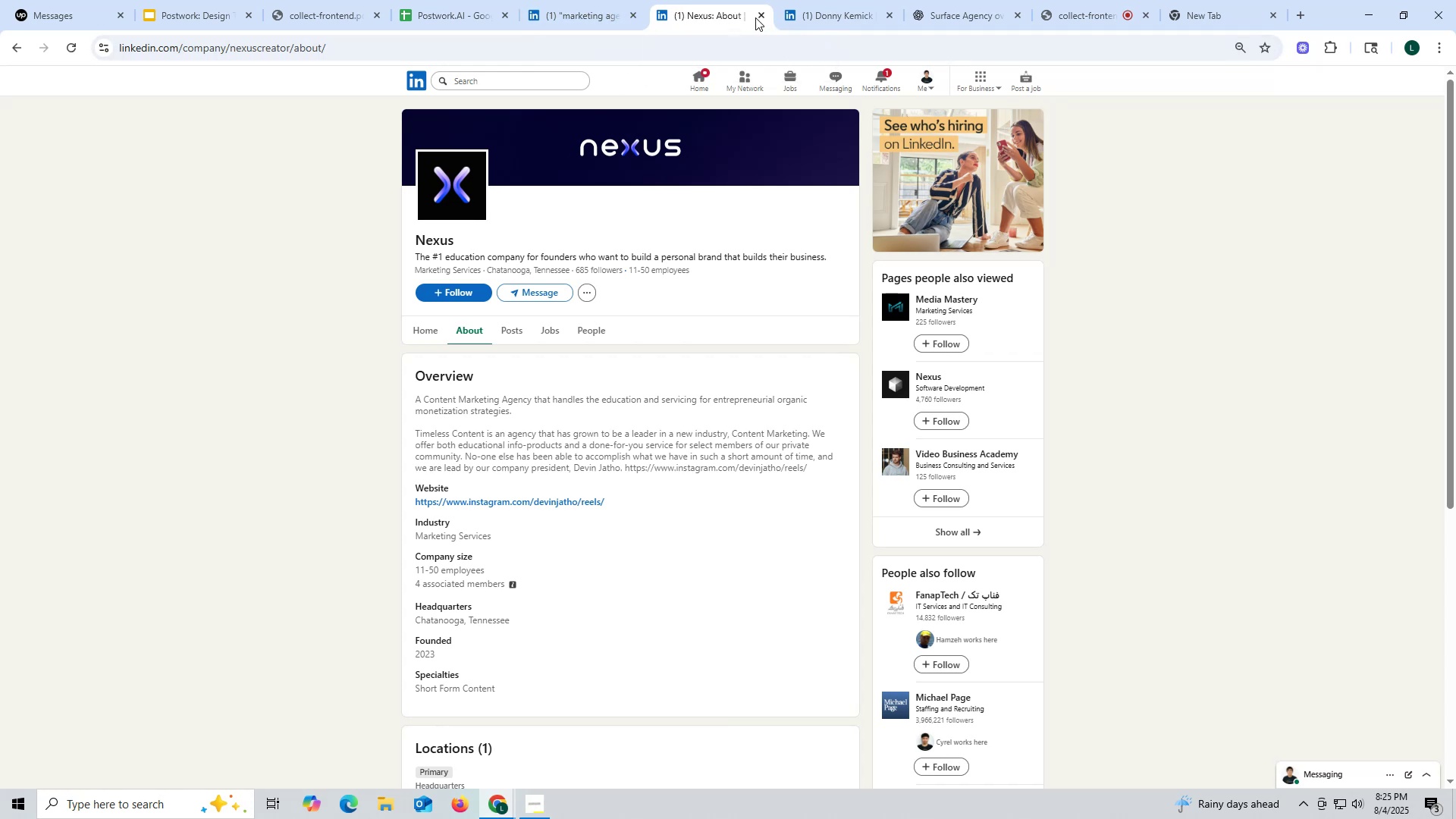 
left_click([758, 17])
 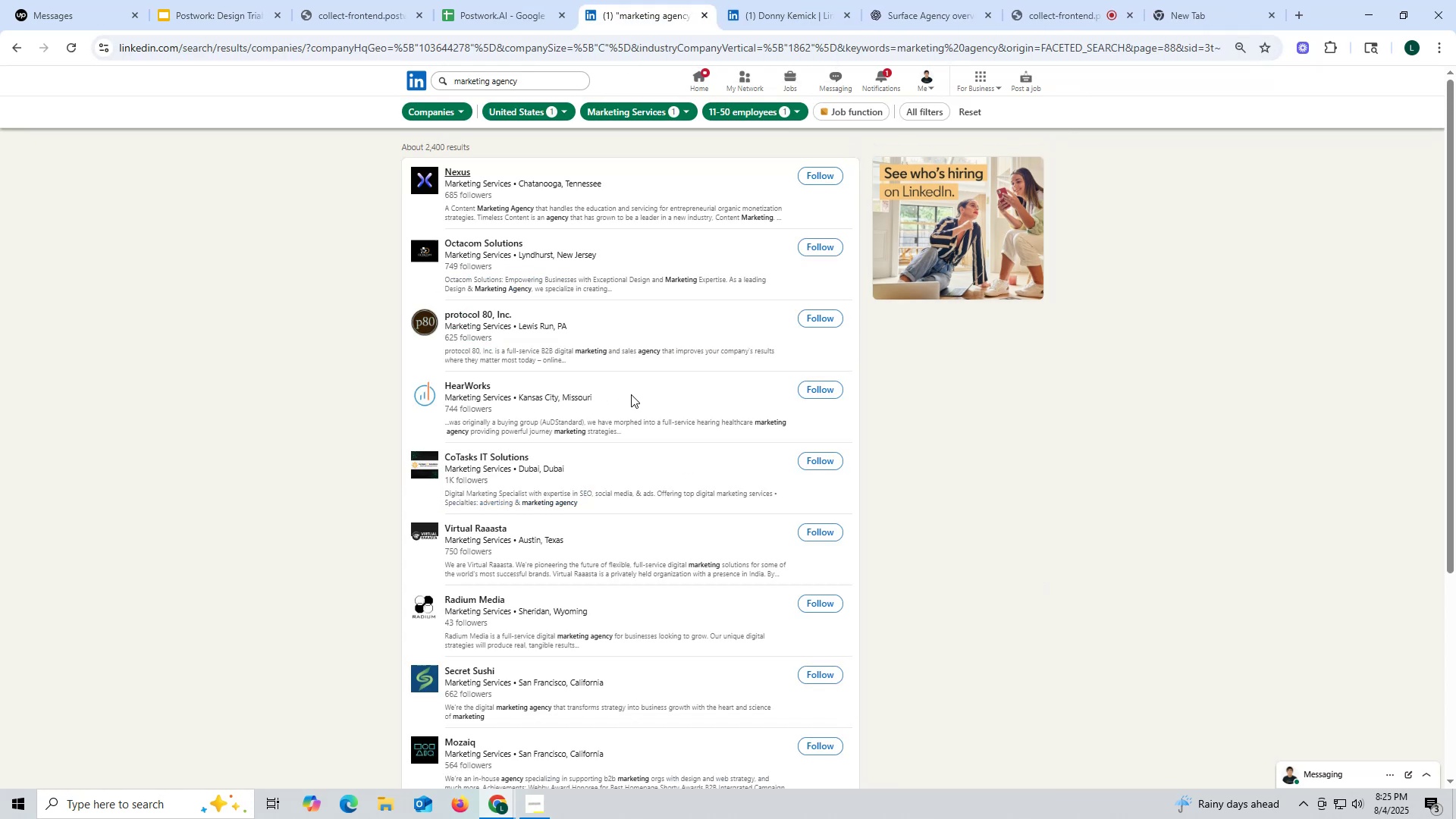 
scroll: coordinate [557, 519], scroll_direction: down, amount: 29.0
 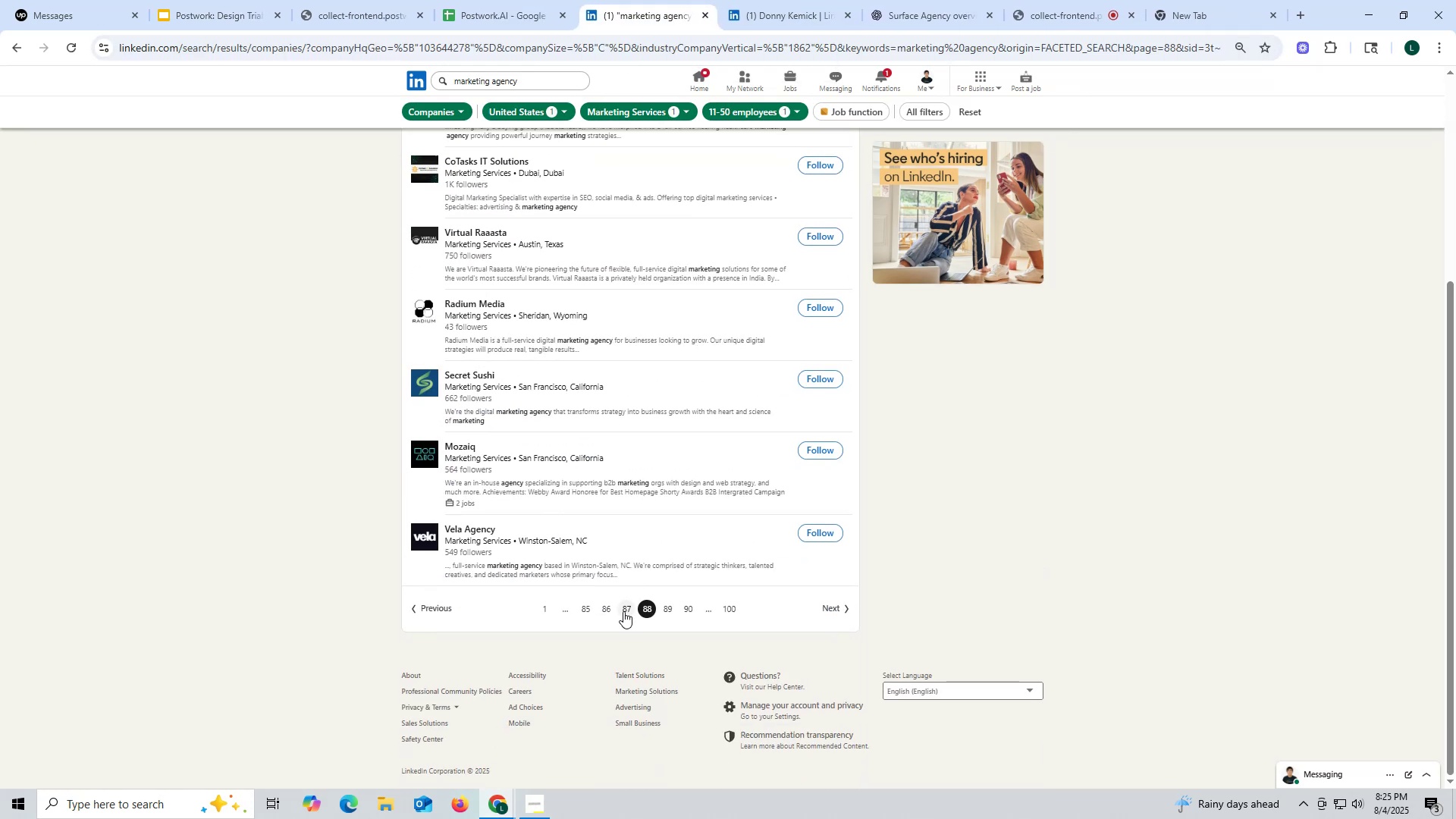 
left_click([623, 611])
 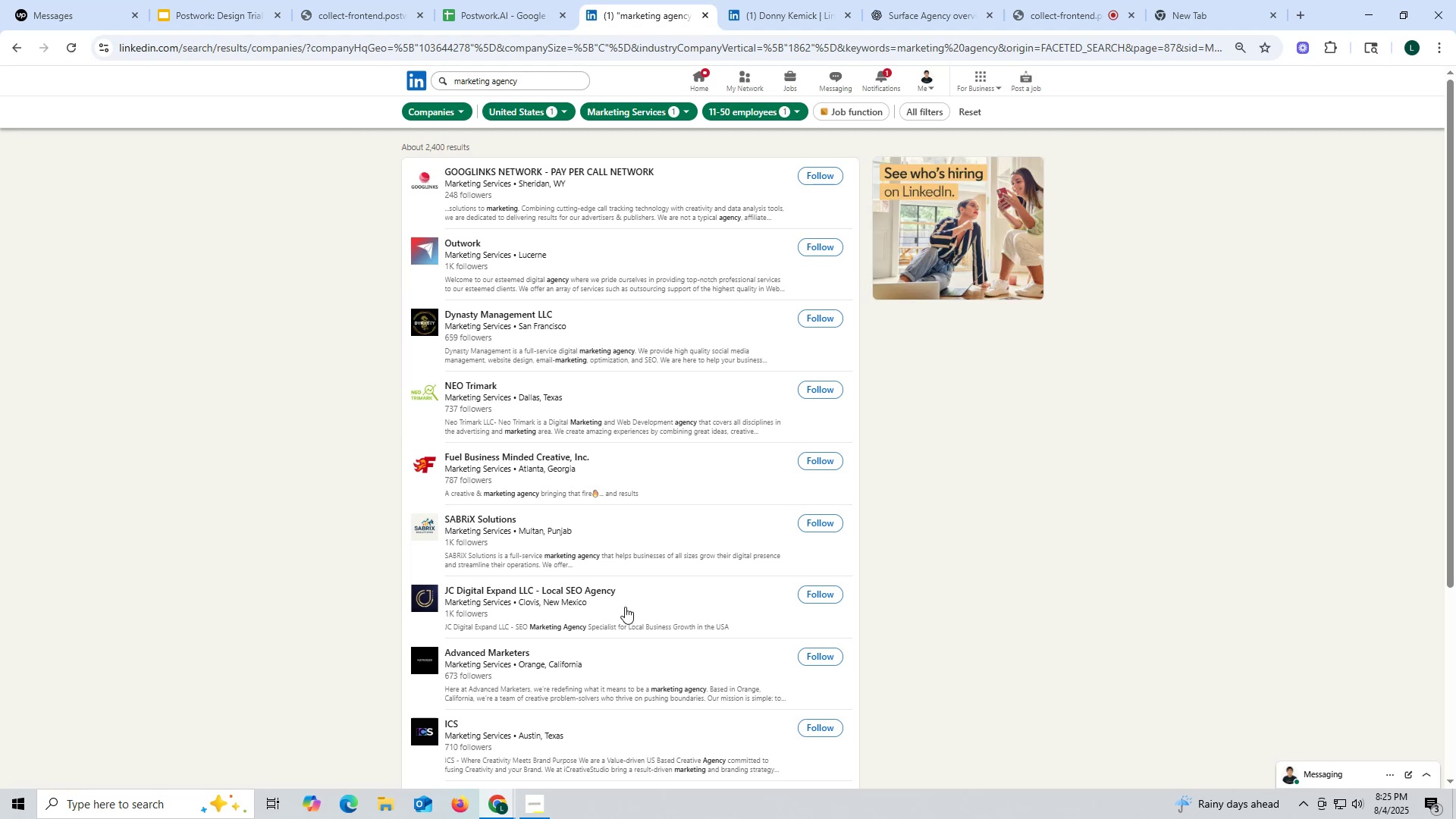 
wait(12.27)
 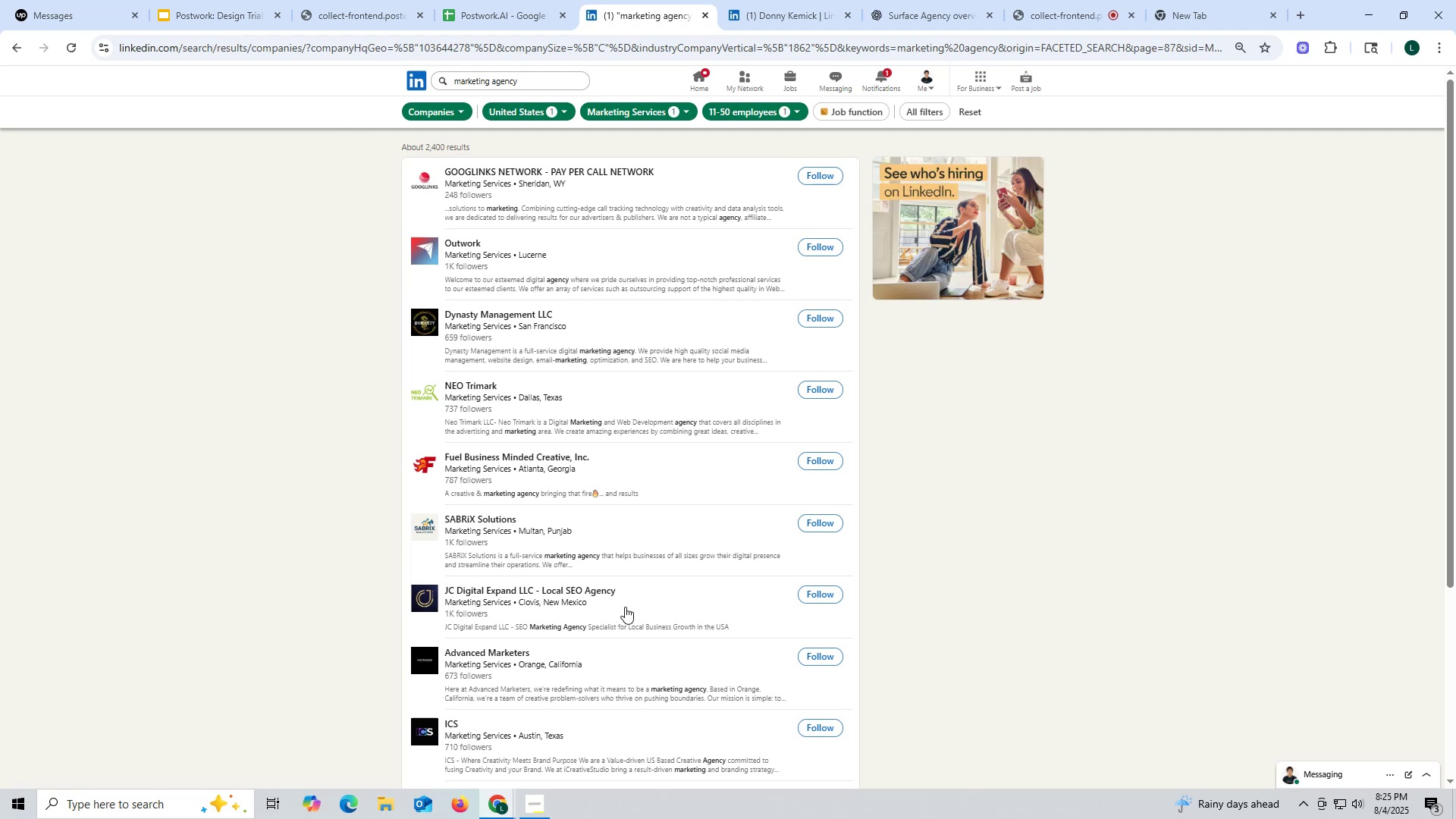 
scroll: coordinate [576, 599], scroll_direction: down, amount: 5.0
 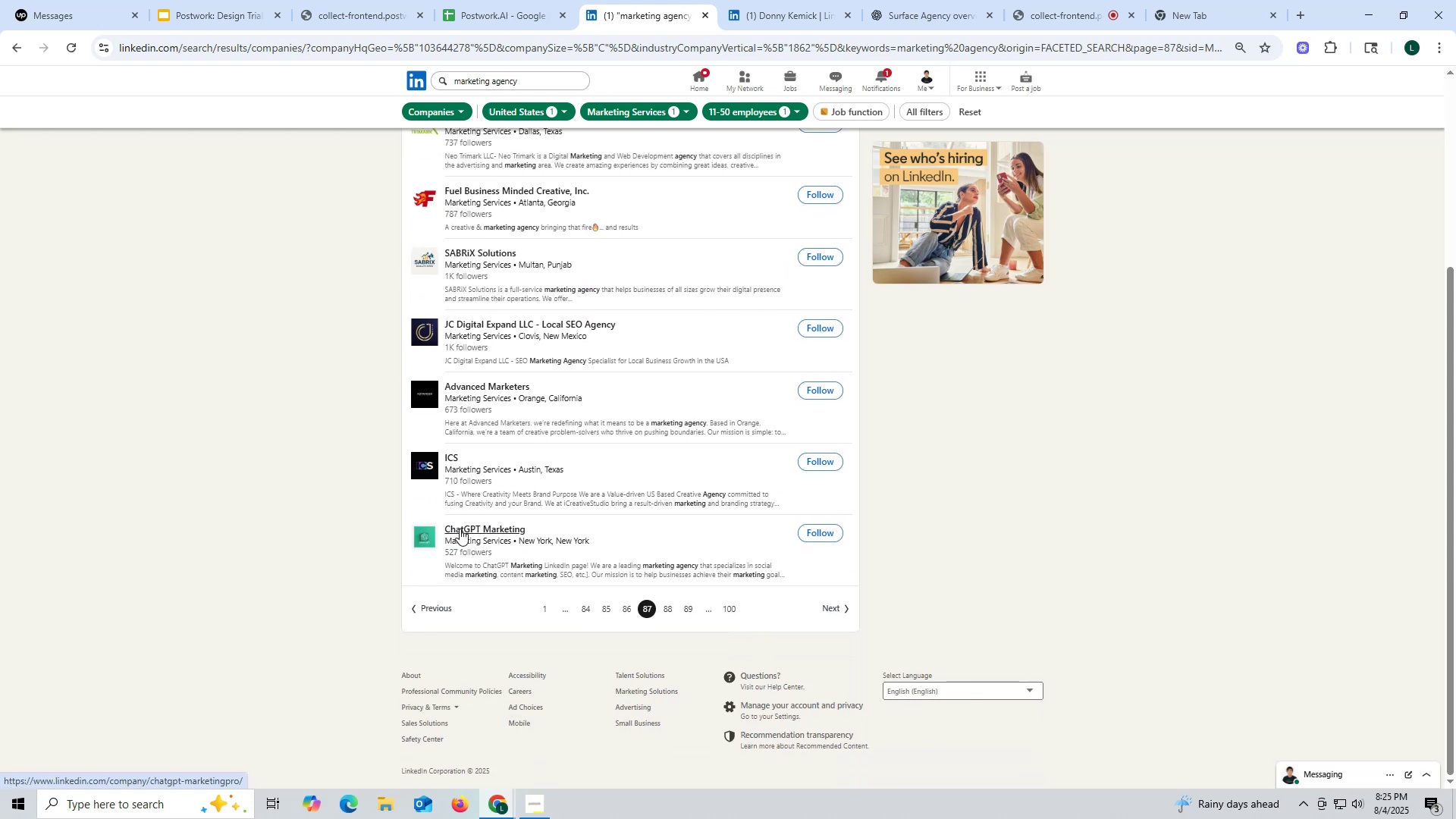 
left_click([526, 550])
 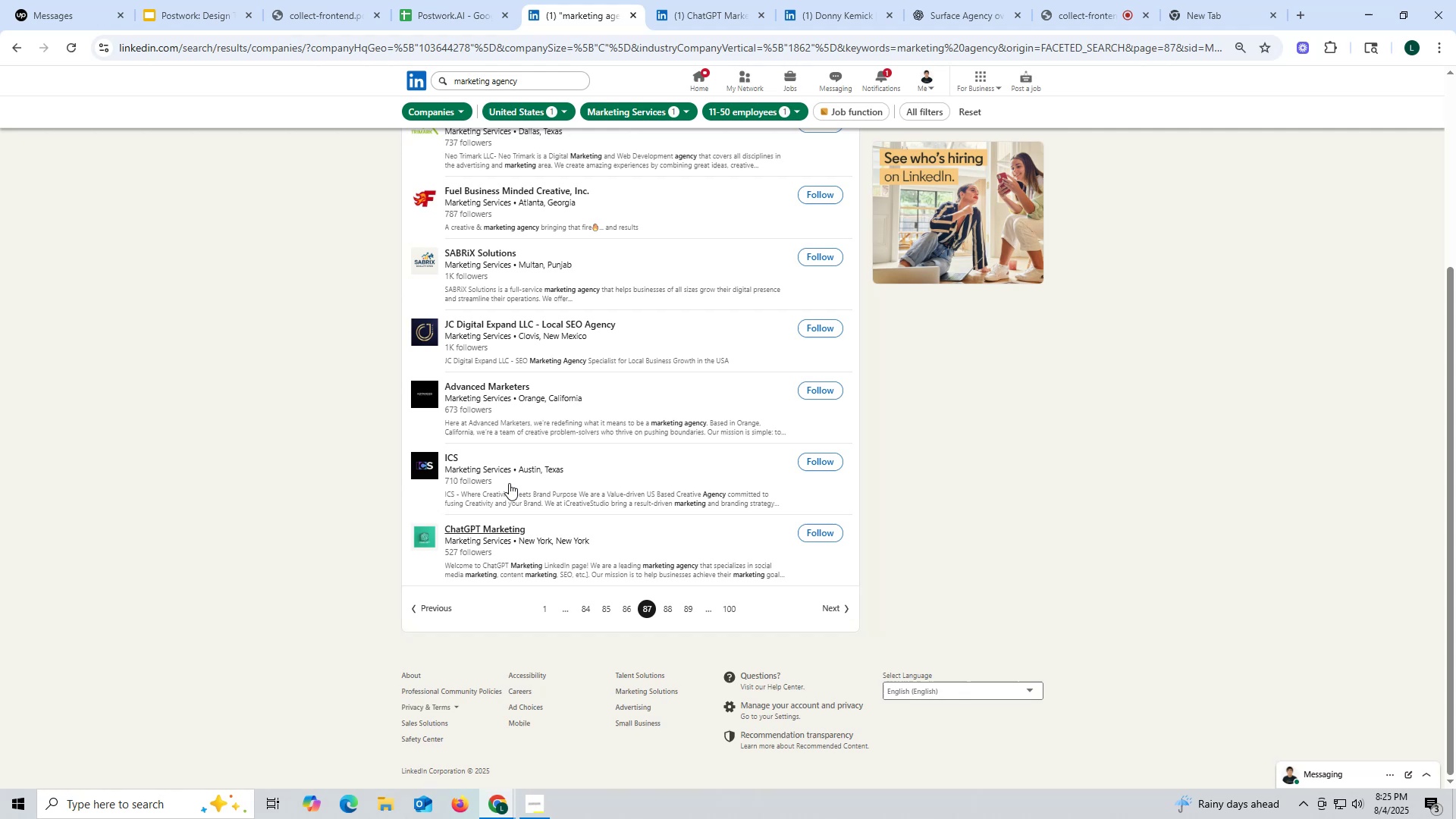 
wait(6.5)
 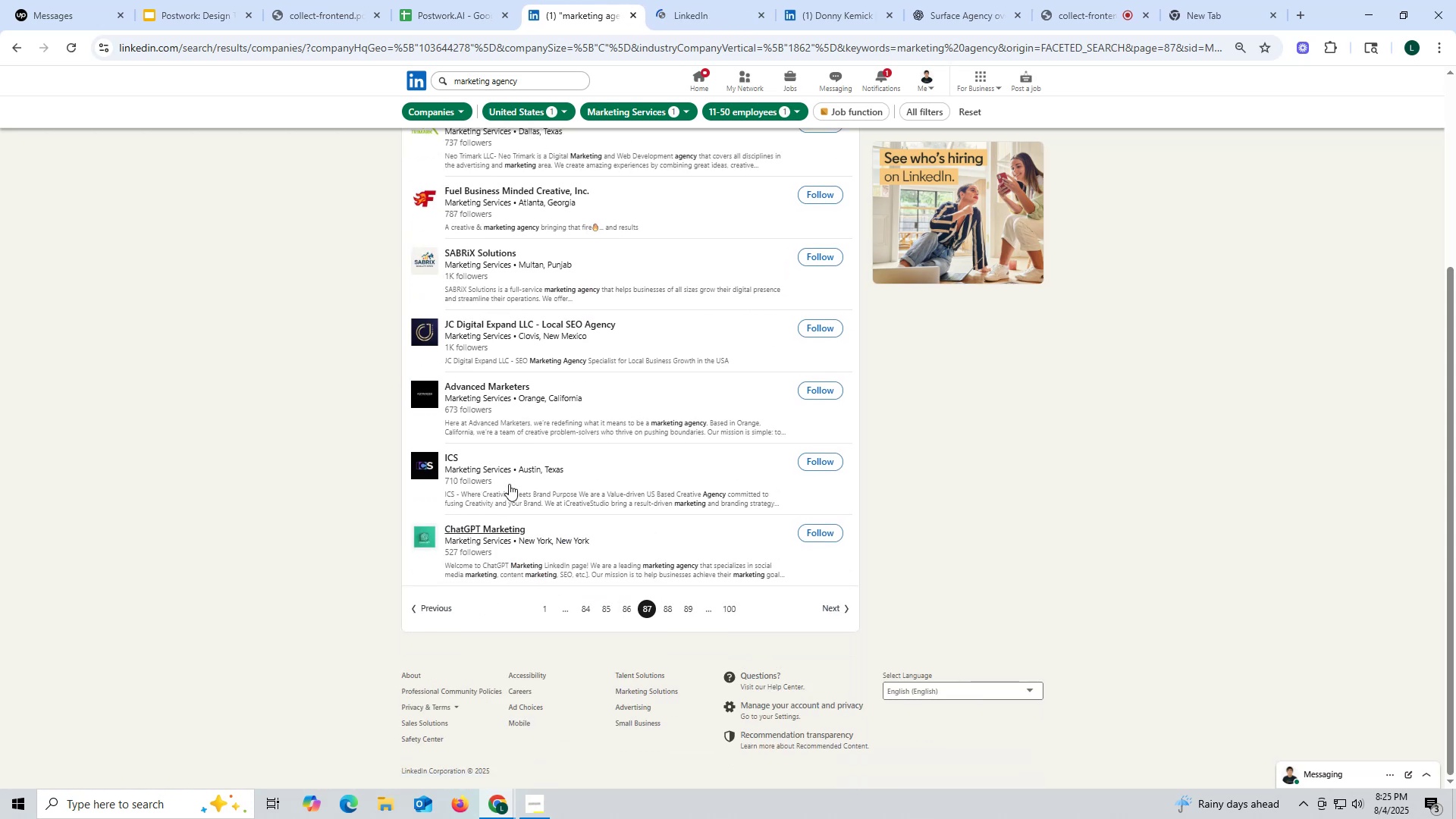 
left_click([698, 11])
 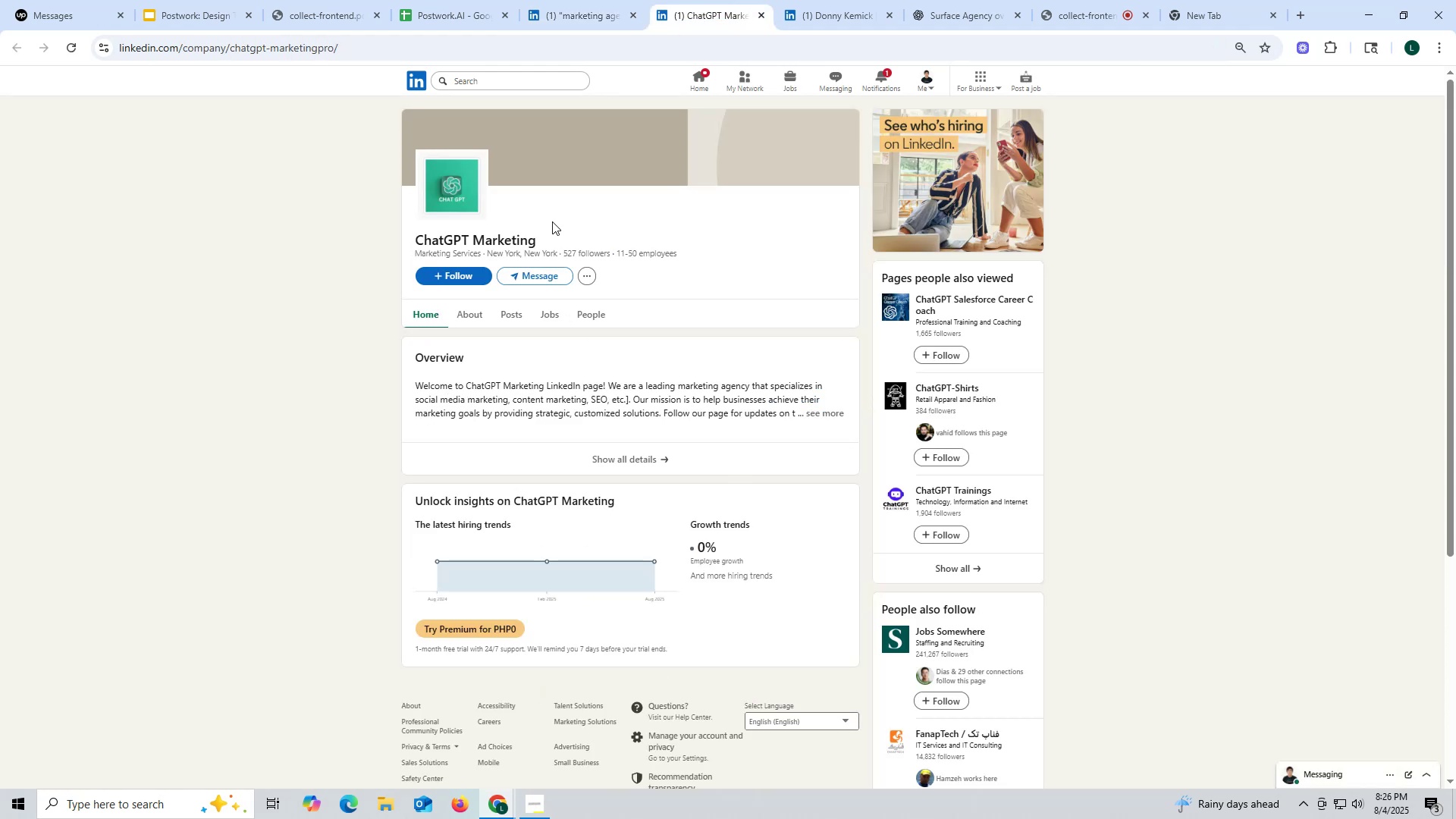 
wait(5.75)
 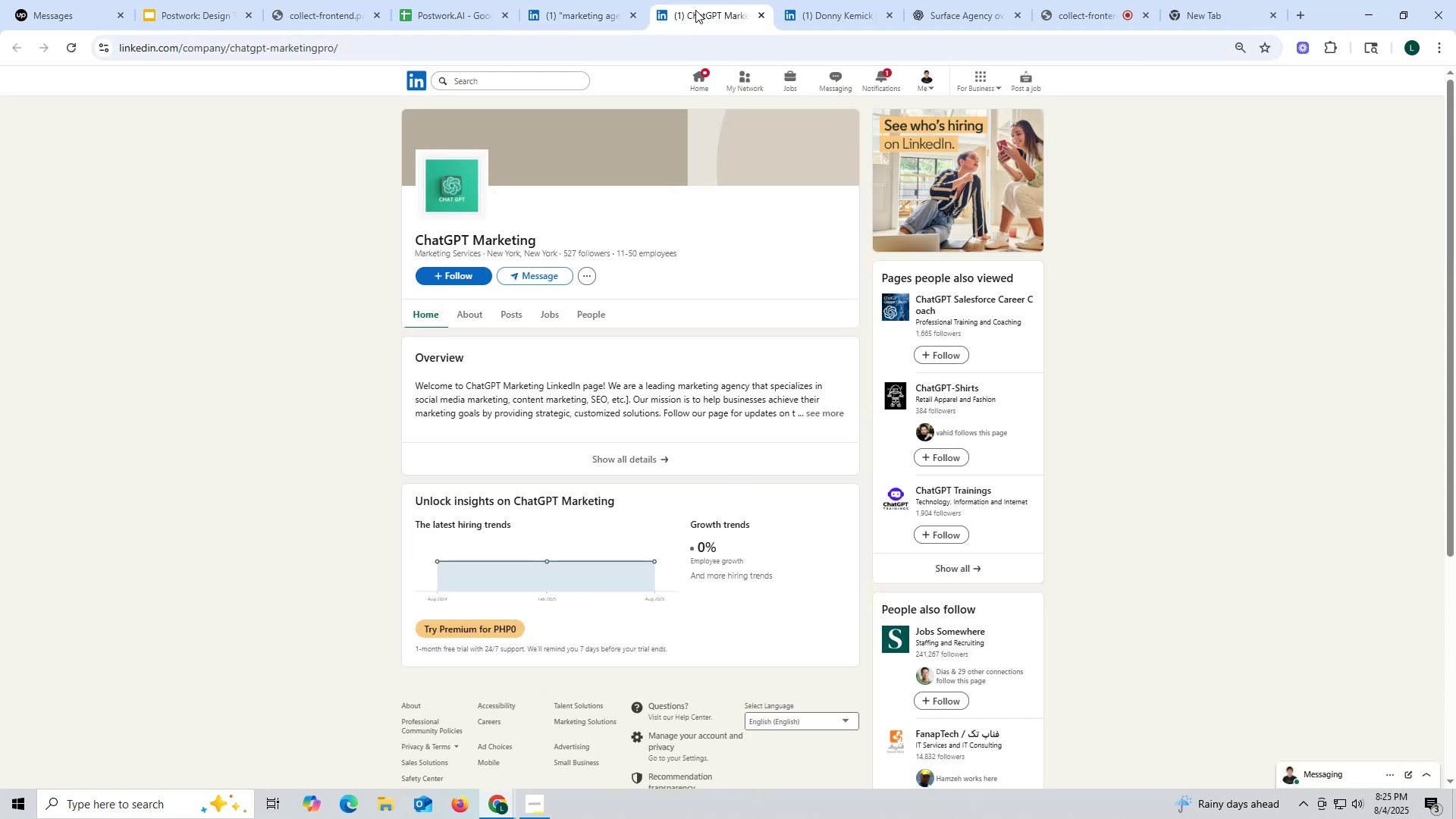 
left_click([516, 316])
 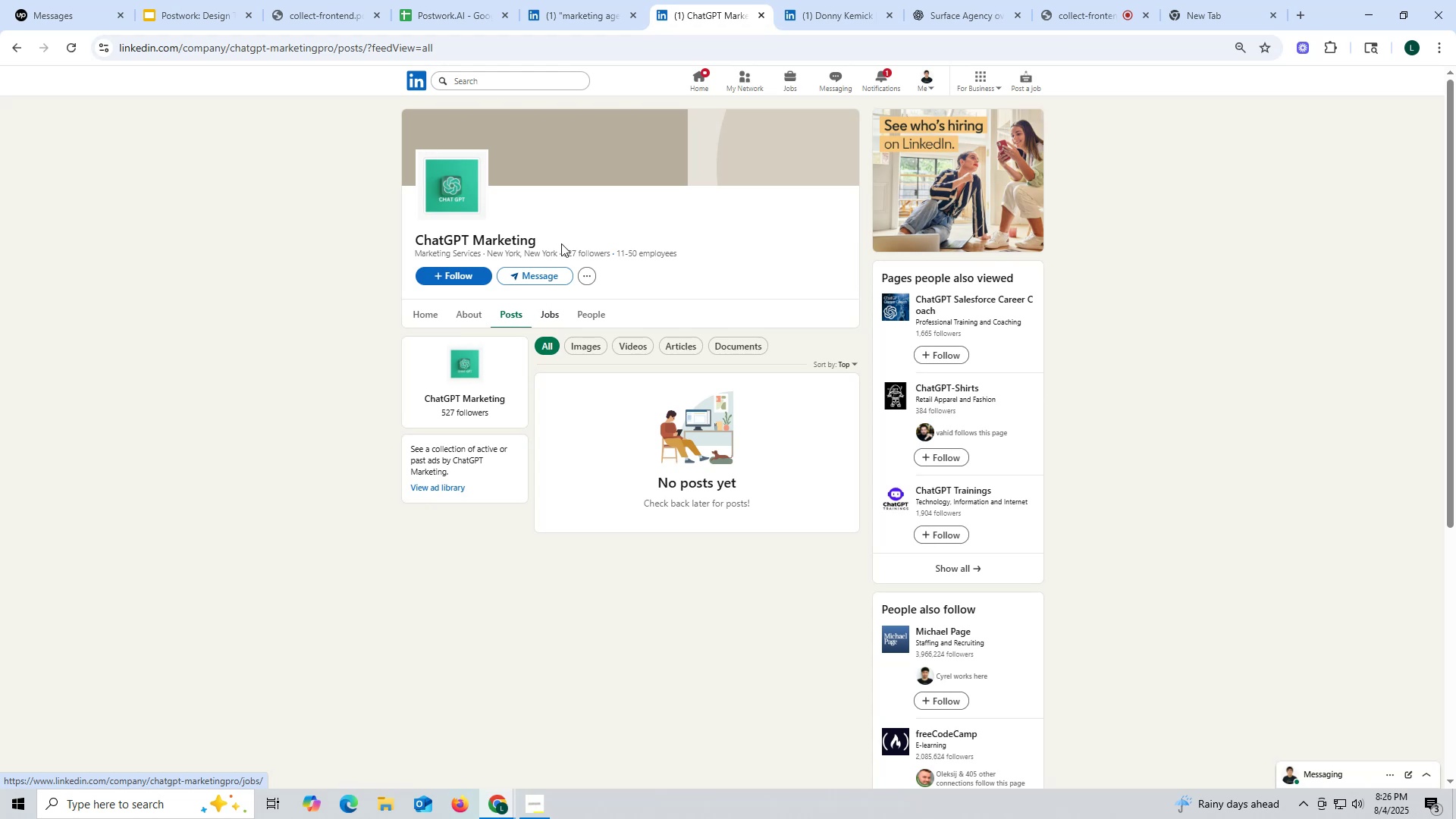 
left_click([757, 16])
 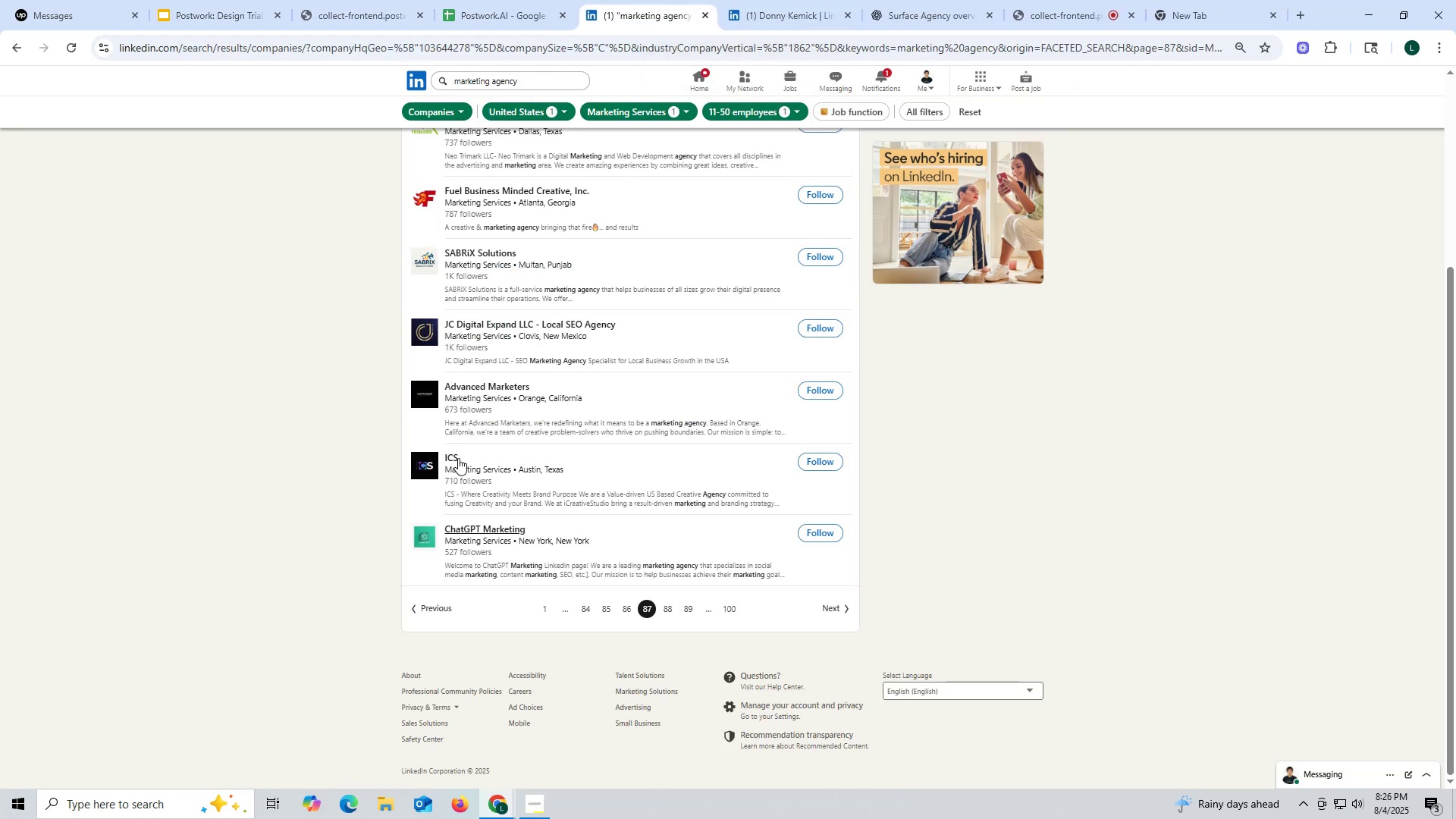 
right_click([455, 457])
 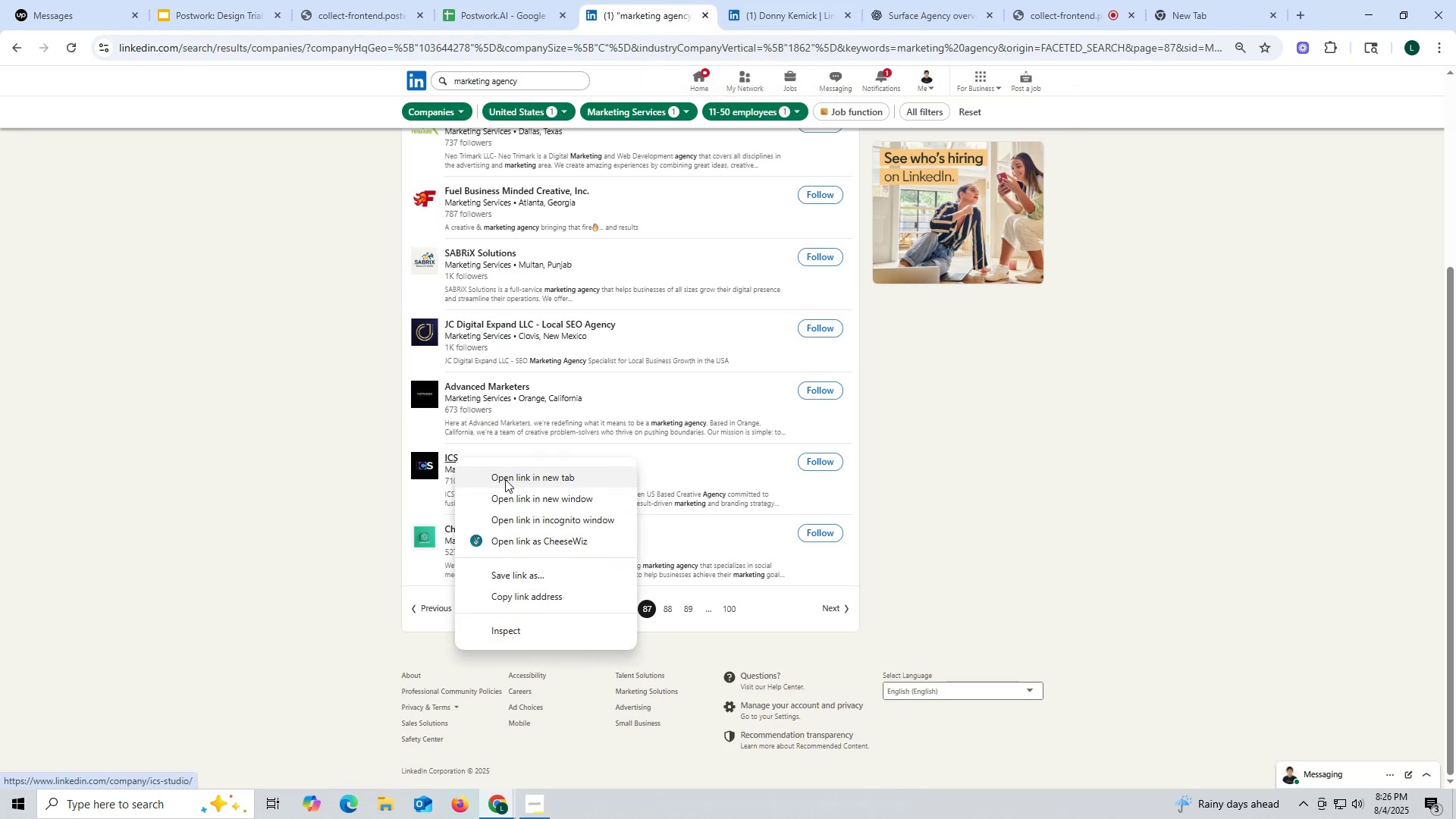 
left_click([505, 479])
 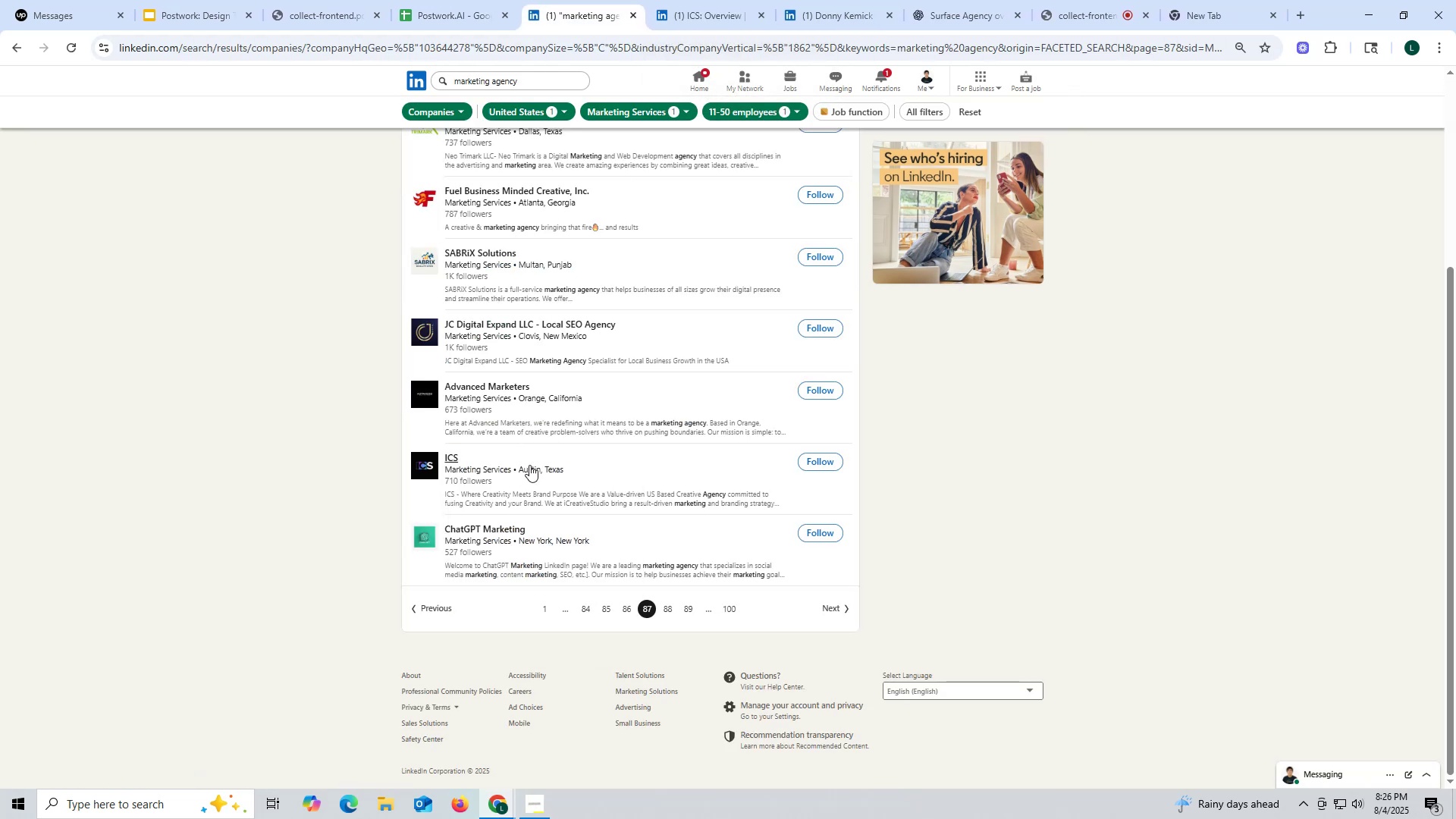 
wait(7.91)
 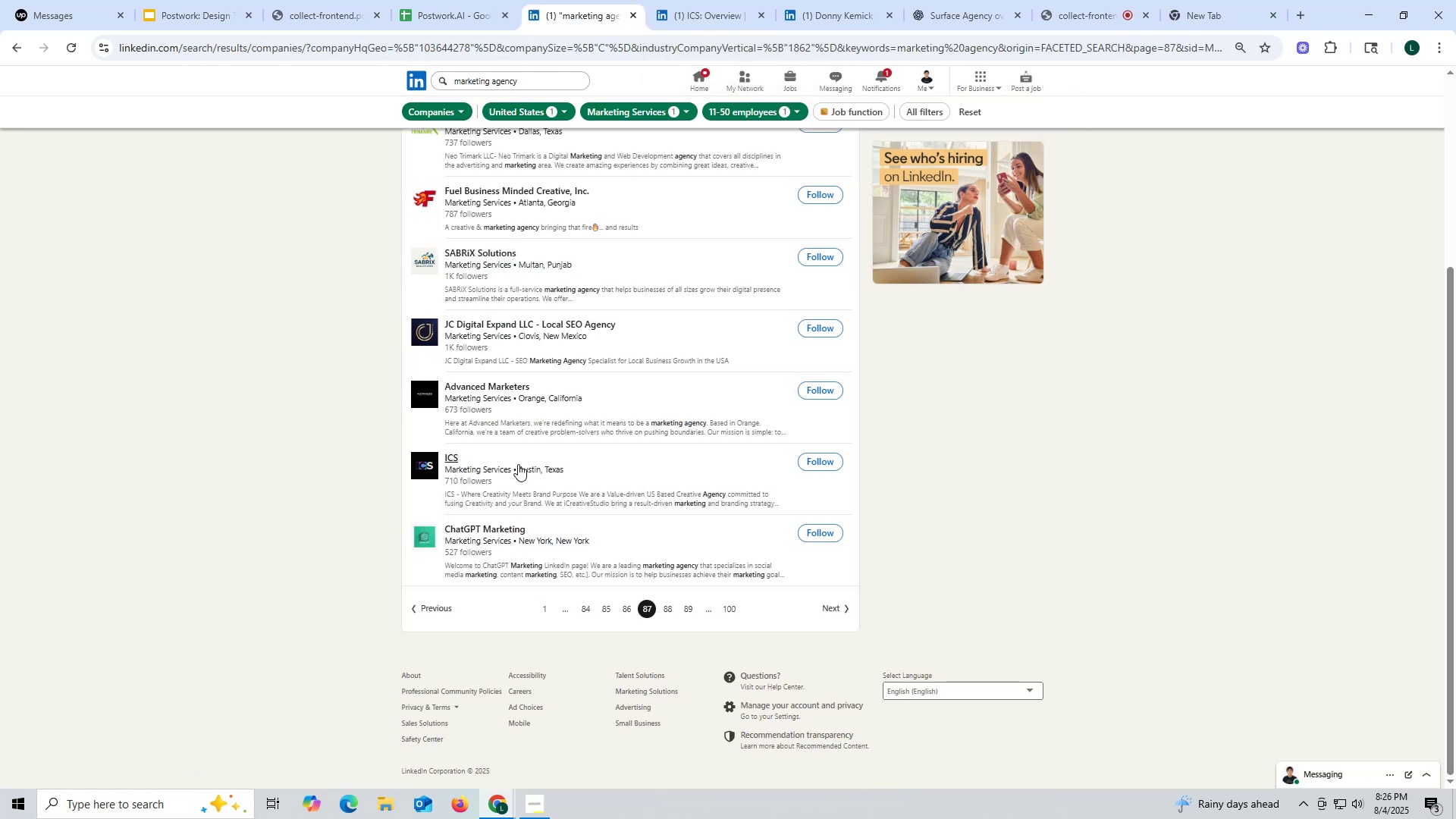 
left_click([718, 19])
 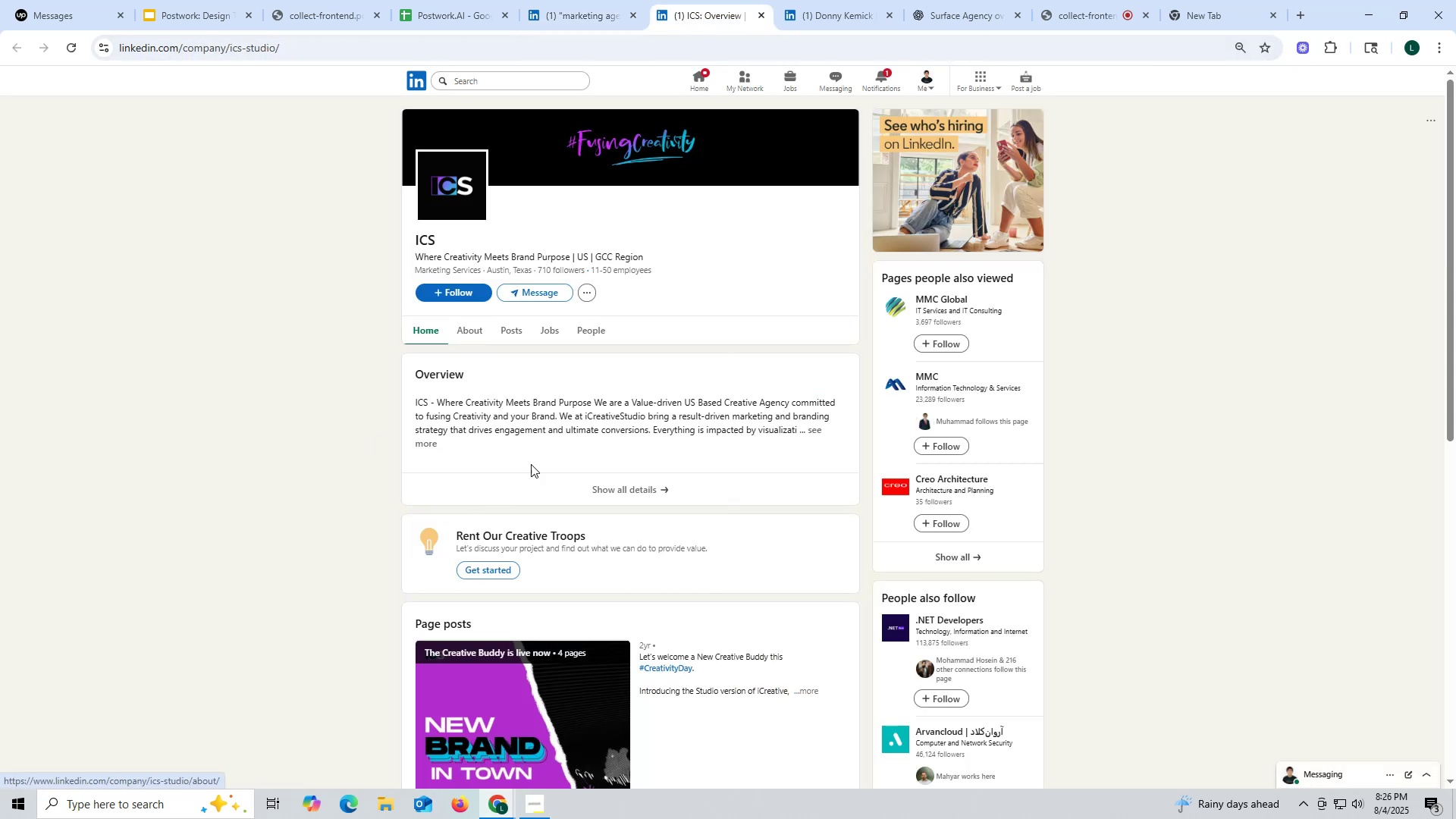 
wait(5.54)
 